 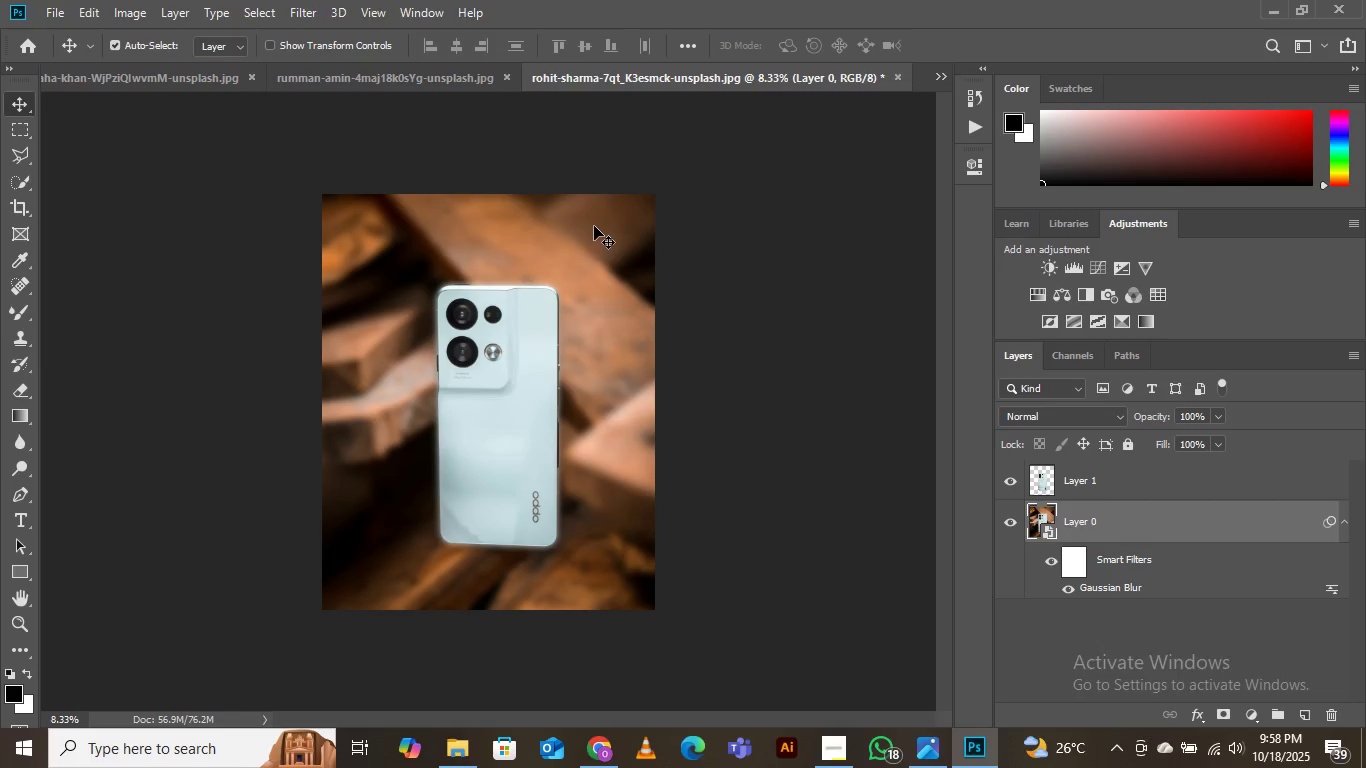 
left_click([459, 756])
 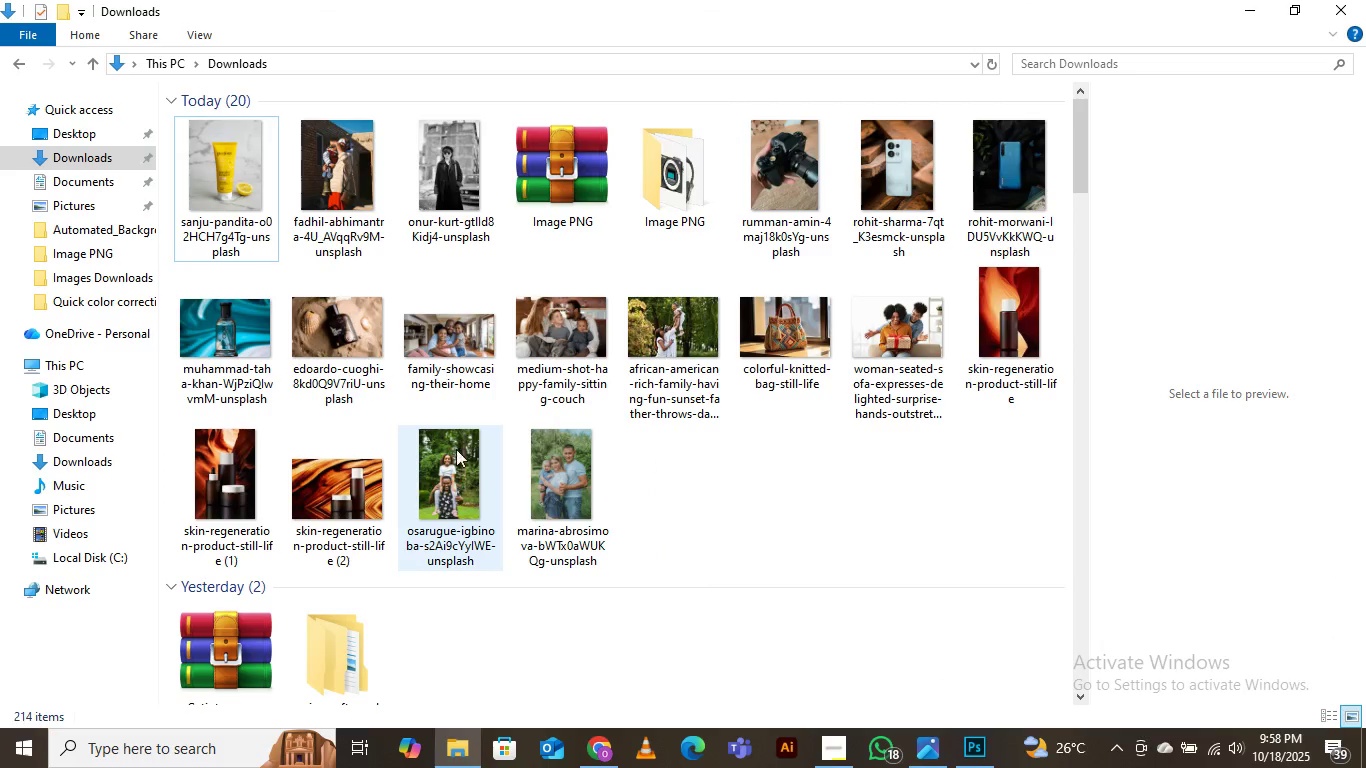 
scroll: coordinate [585, 596], scroll_direction: down, amount: 4.0
 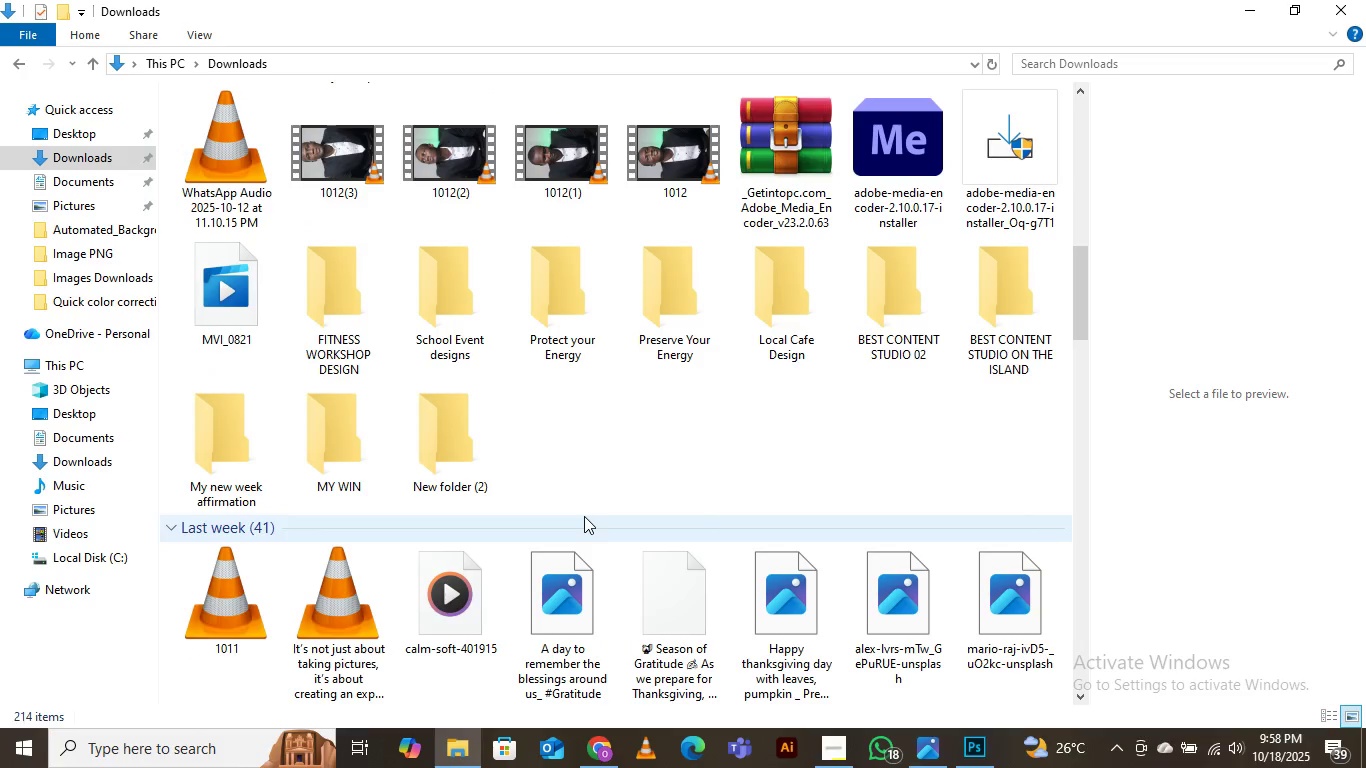 
scroll: coordinate [587, 516], scroll_direction: up, amount: 8.0
 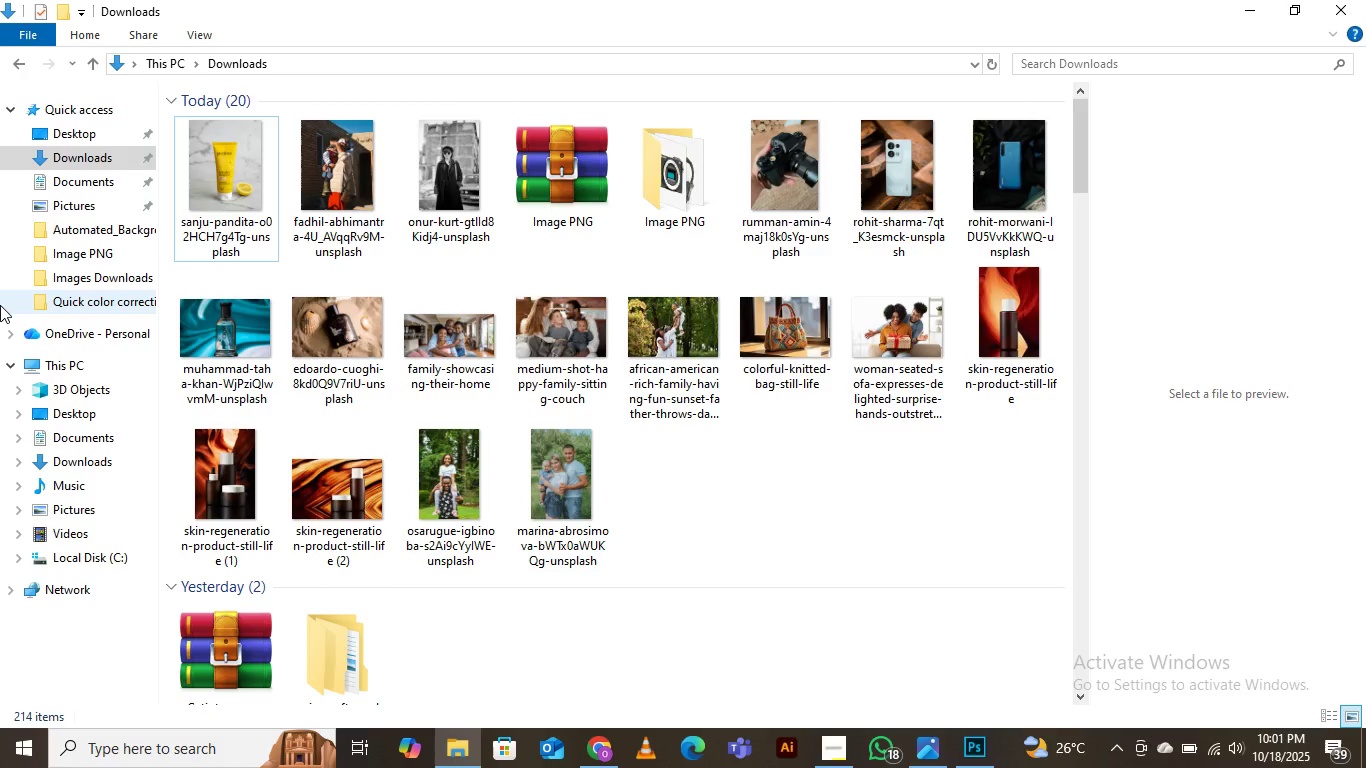 
wait(140.07)
 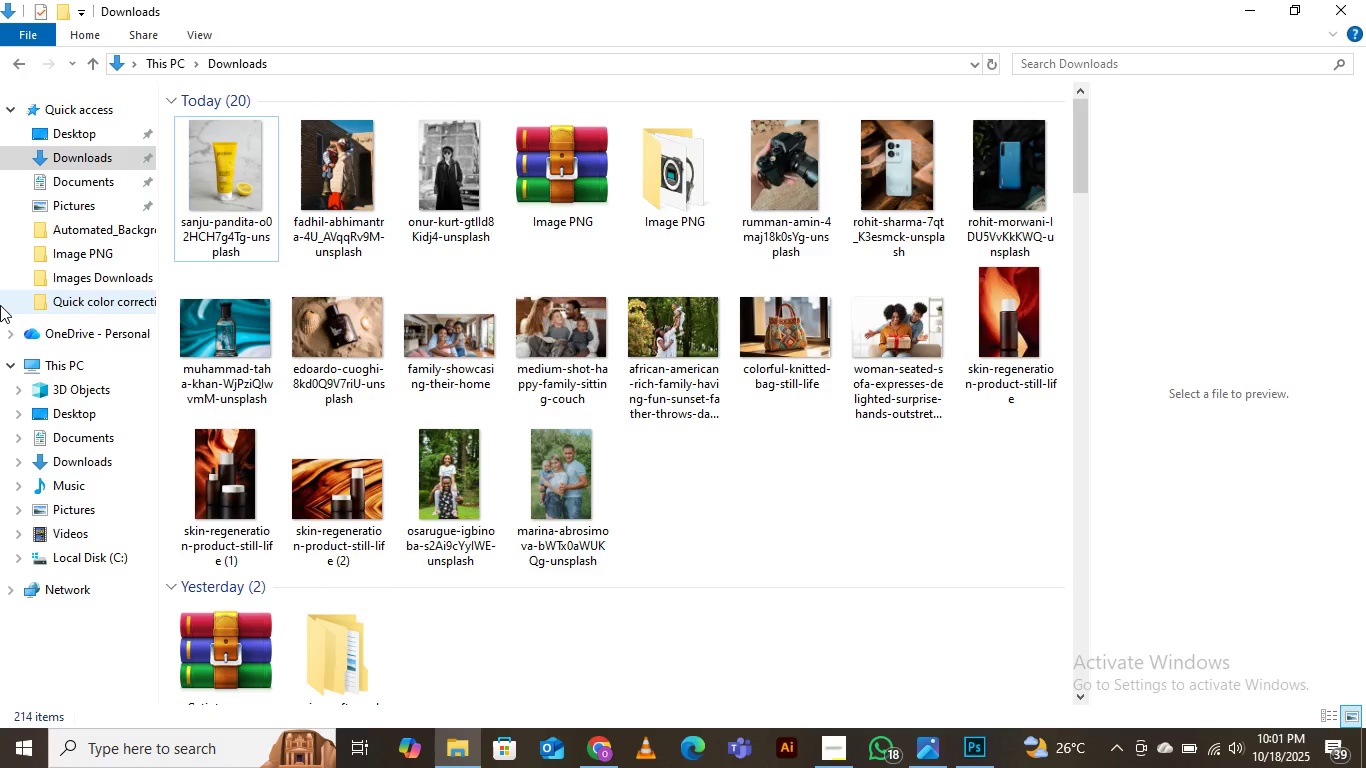 
scroll: coordinate [0, 305], scroll_direction: up, amount: 5.0
 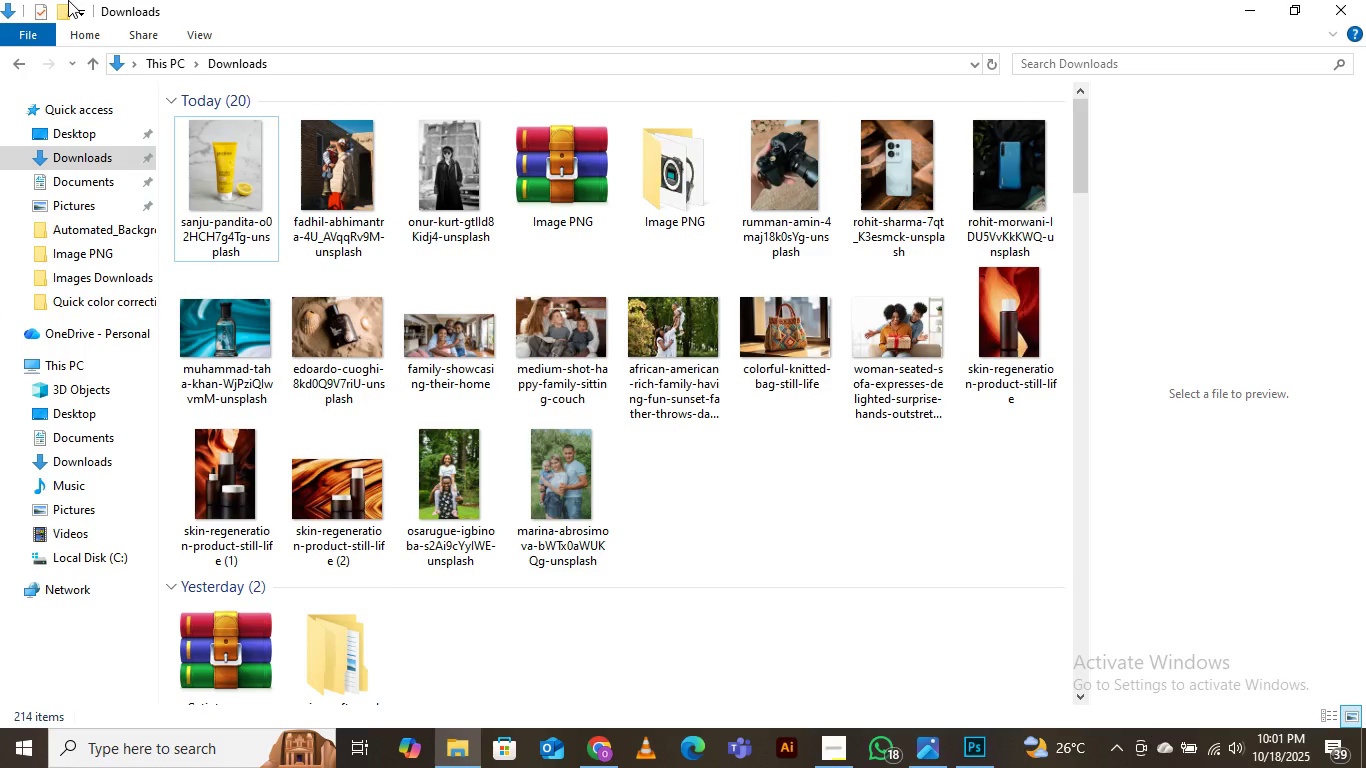 
wait(11.63)
 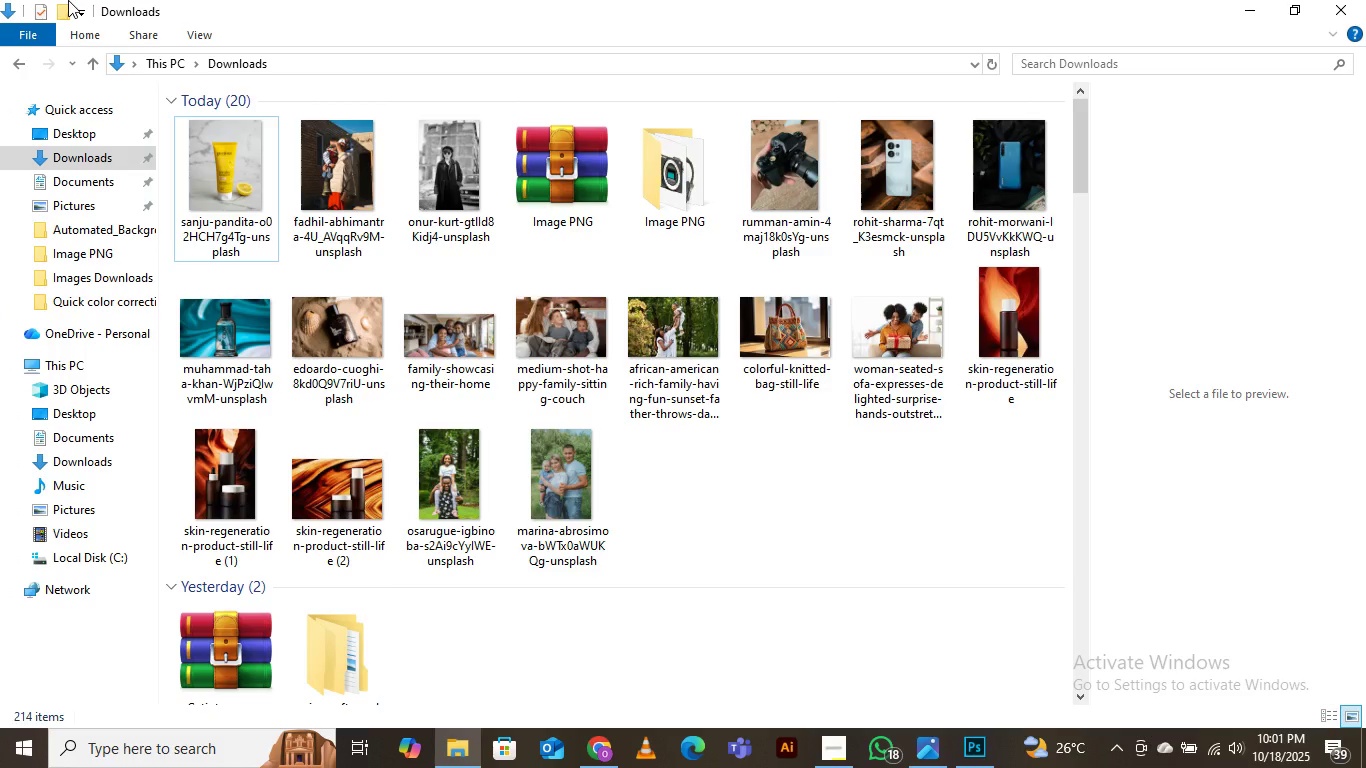 
left_click([596, 767])
 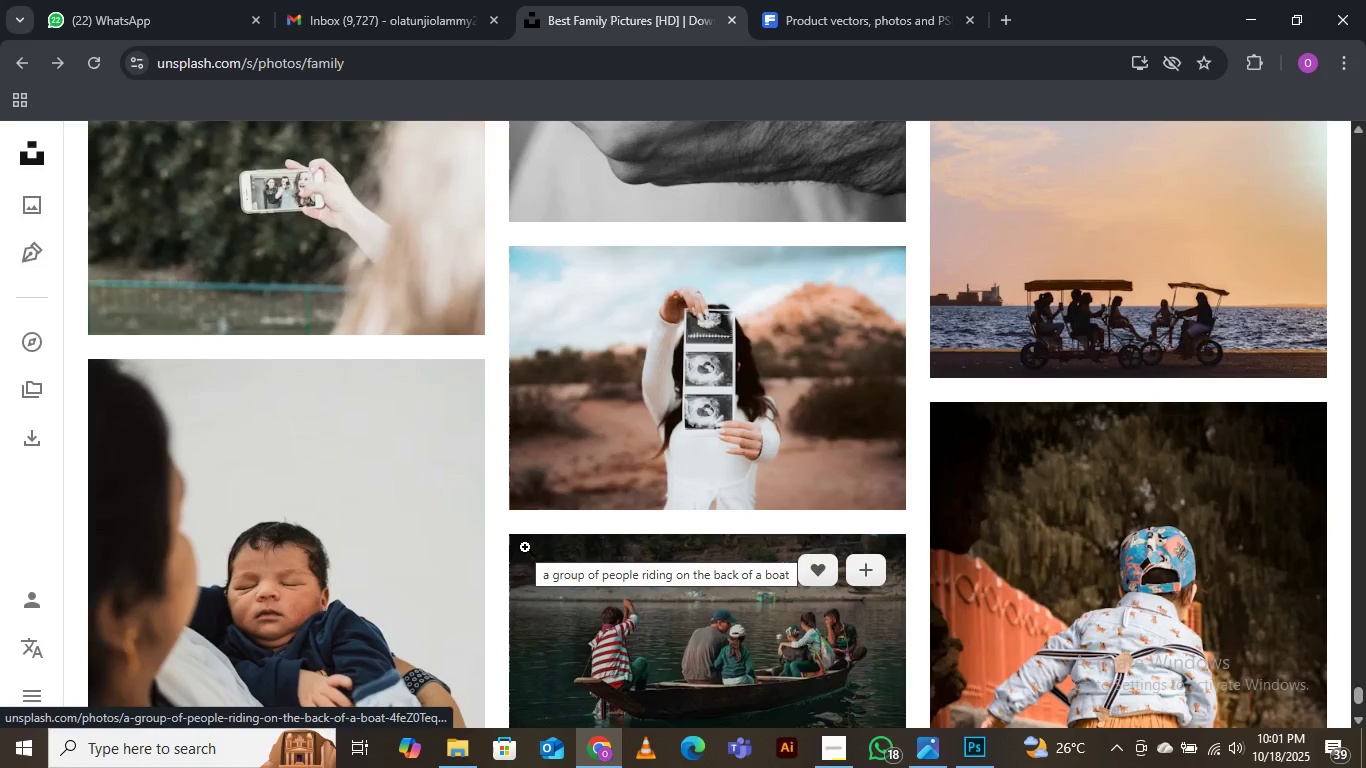 
scroll: coordinate [525, 547], scroll_direction: down, amount: 1.0
 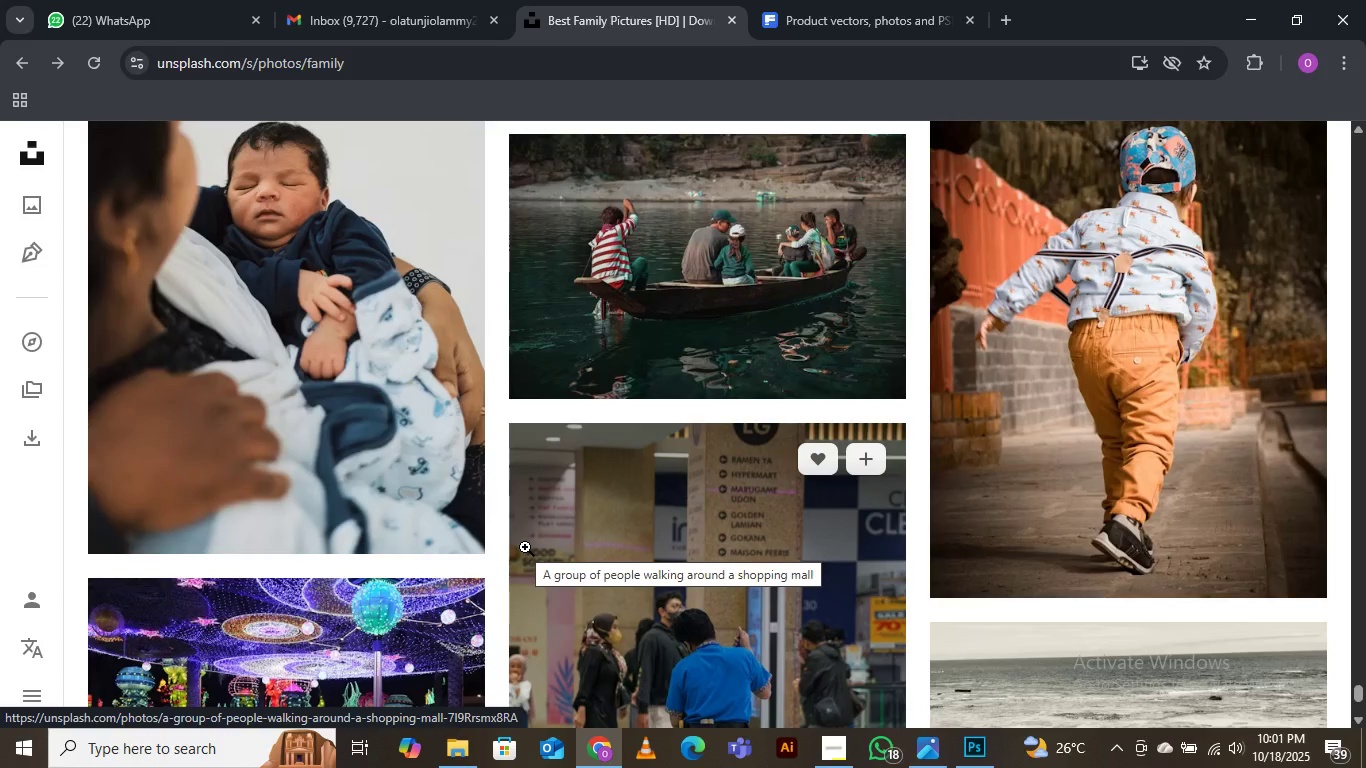 
wait(11.68)
 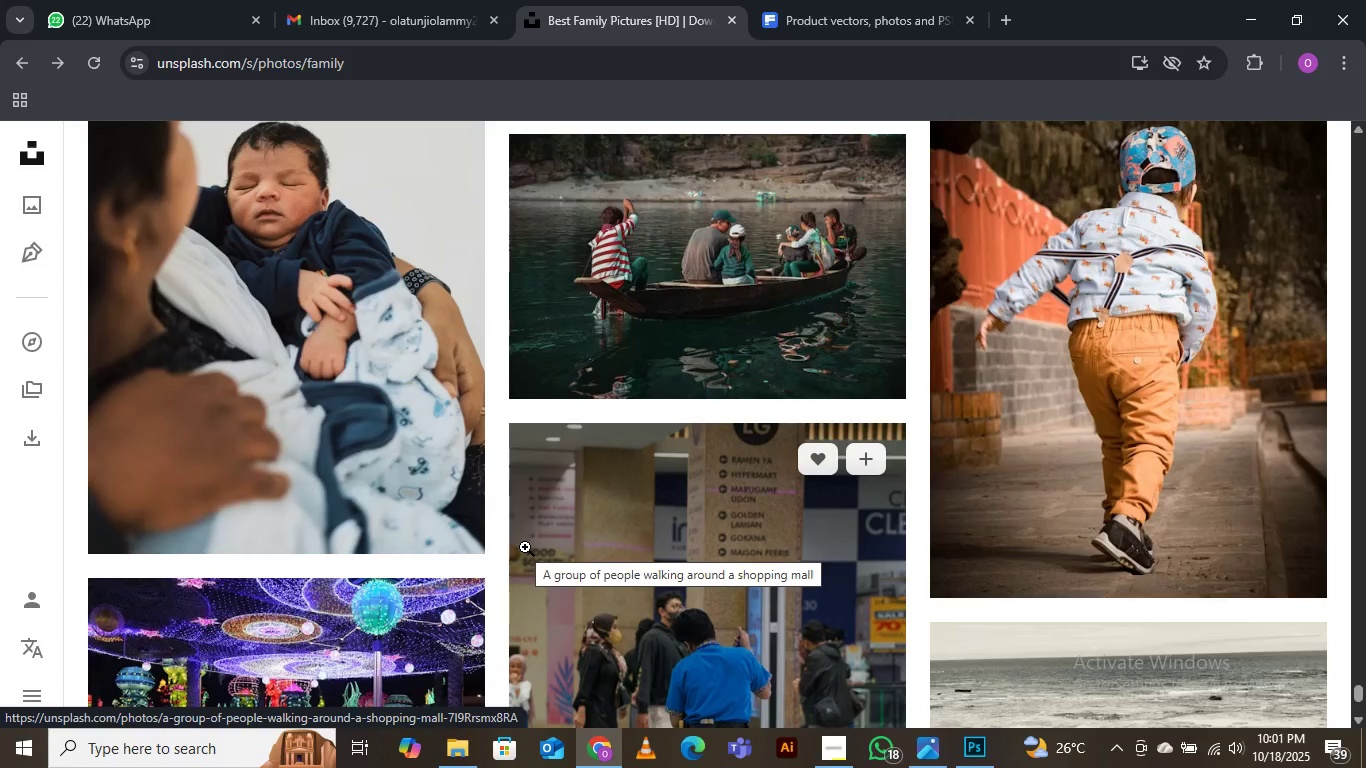 
scroll: coordinate [332, 719], scroll_direction: down, amount: 11.0
 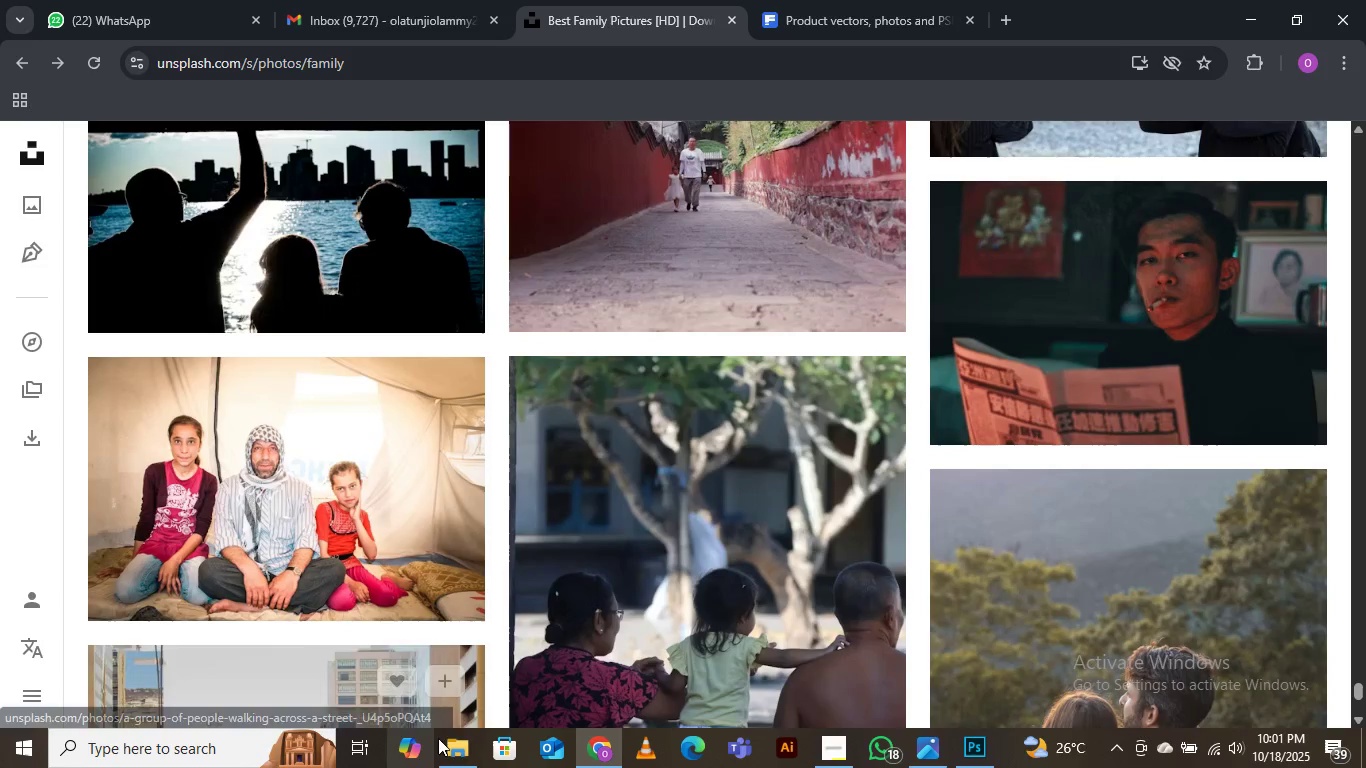 
wait(11.24)
 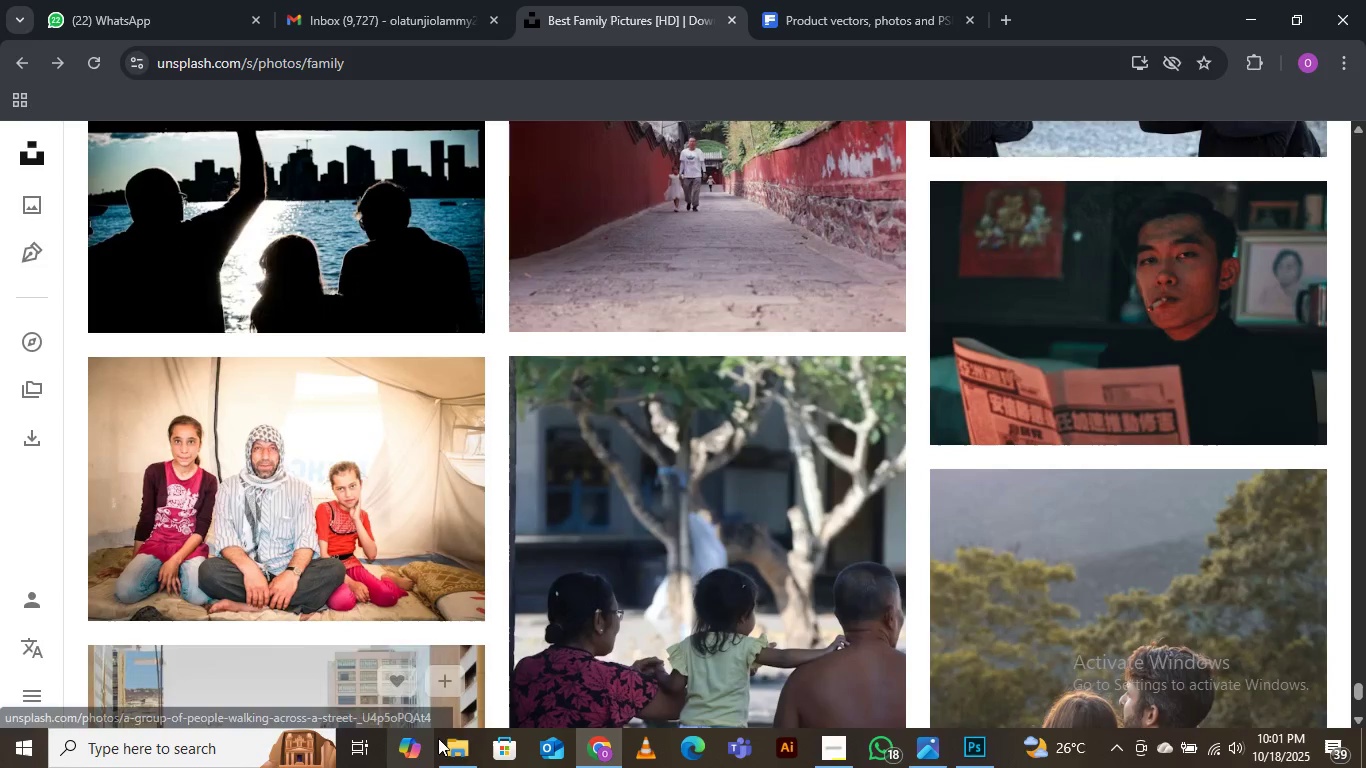 
mouse_move([1327, 767])
 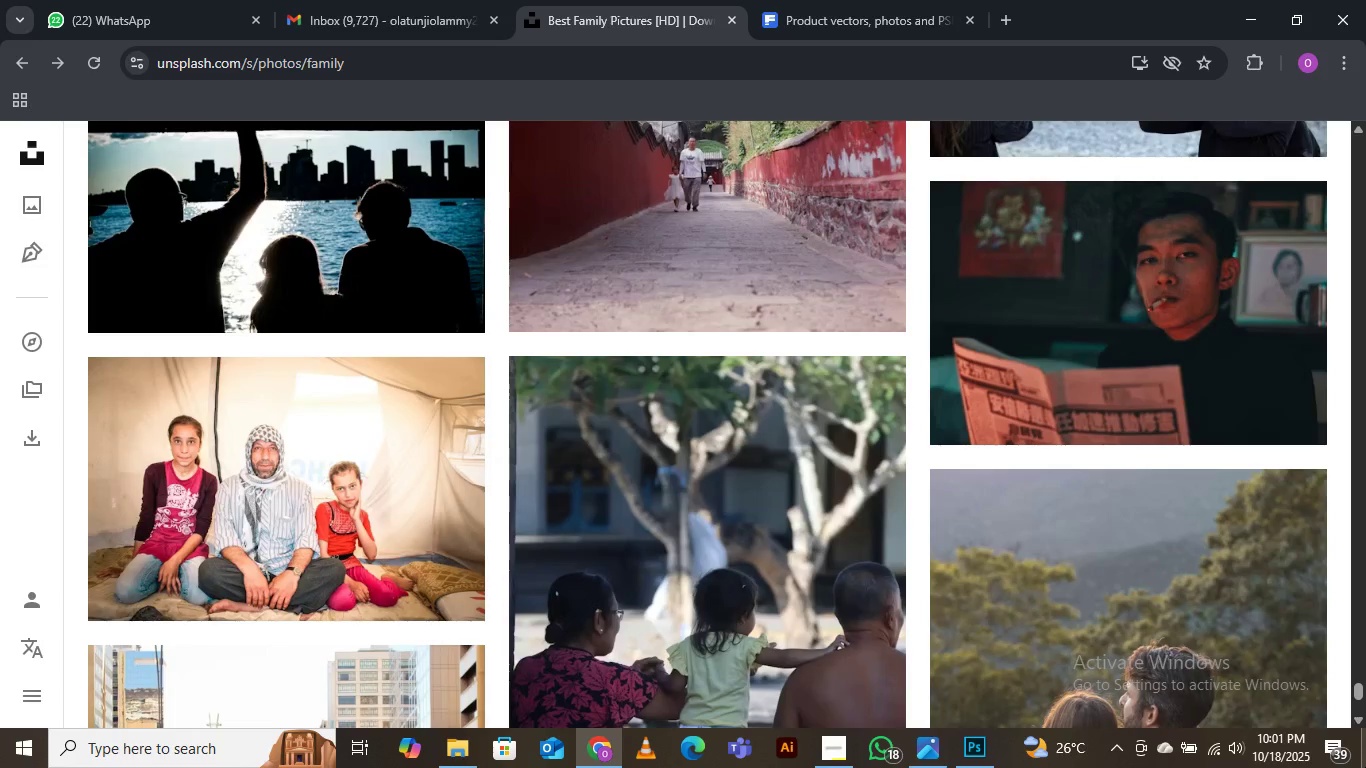 
scroll: coordinate [30, 697], scroll_direction: down, amount: 14.0
 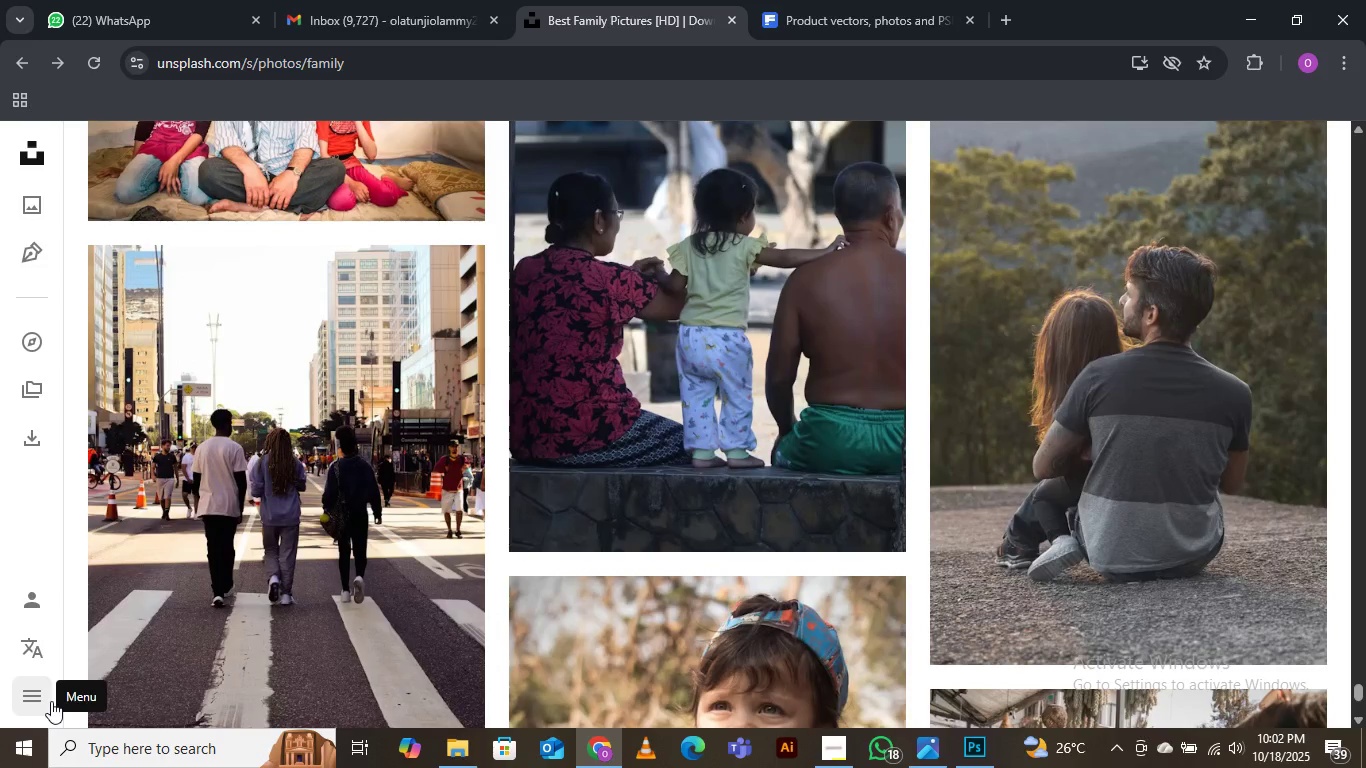 
wait(10.97)
 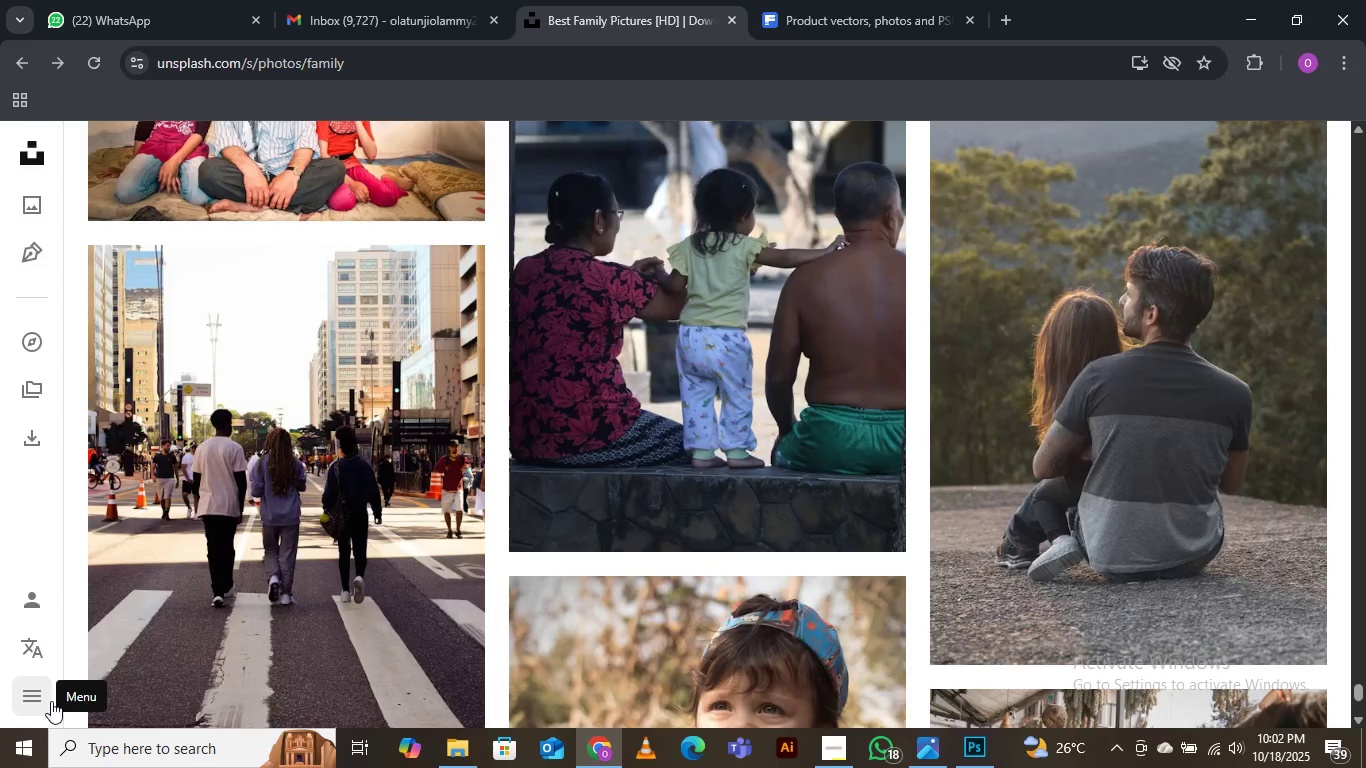 
scroll: coordinate [110, 728], scroll_direction: down, amount: 4.0
 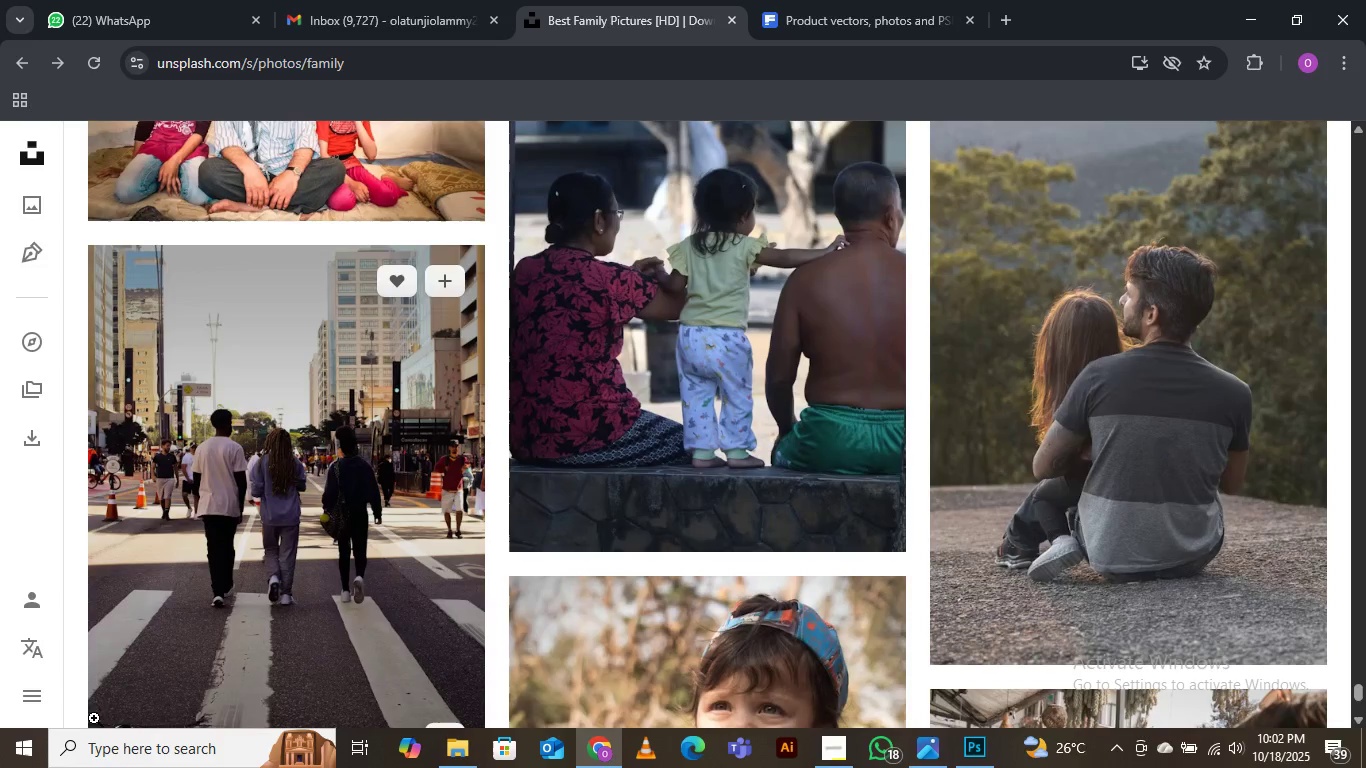 
mouse_move([93, 706])
 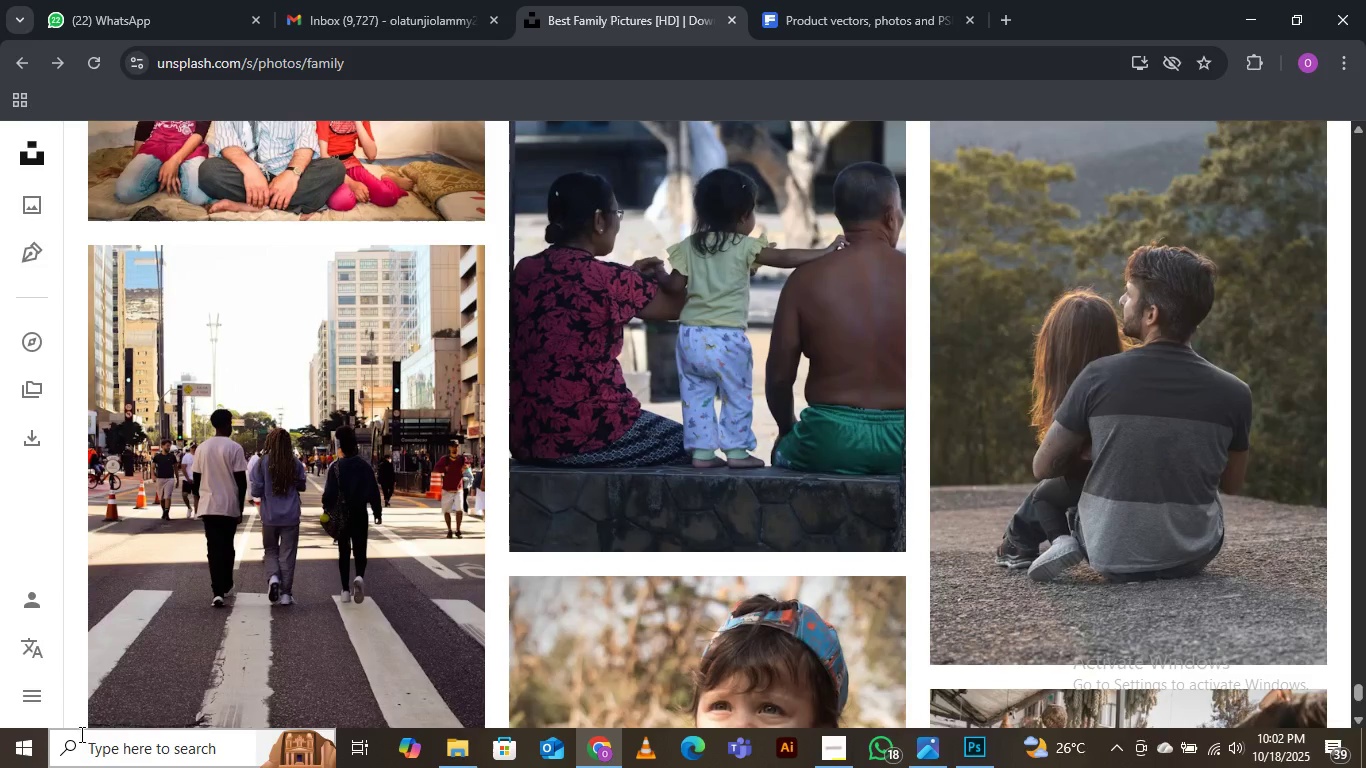 
scroll: coordinate [100, 767], scroll_direction: down, amount: 19.0
 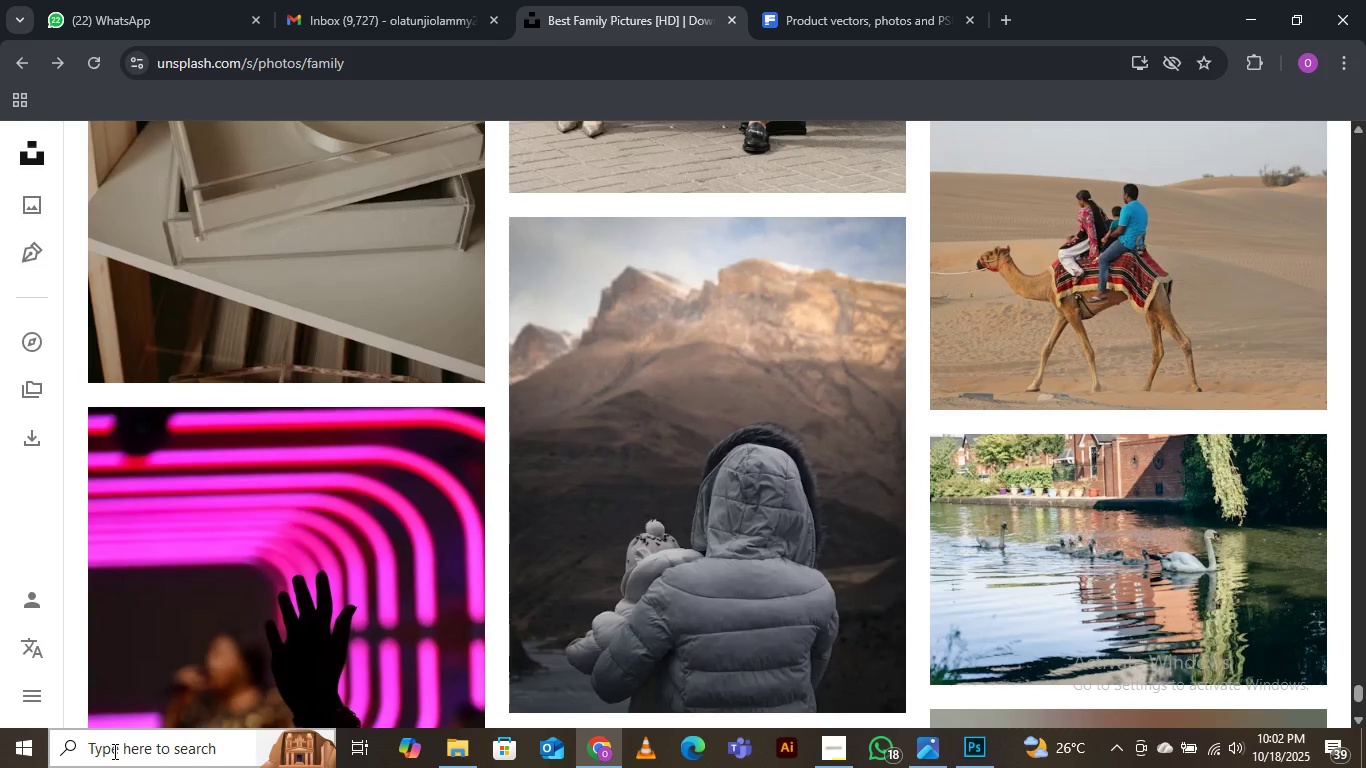 
scroll: coordinate [71, 711], scroll_direction: down, amount: 9.0
 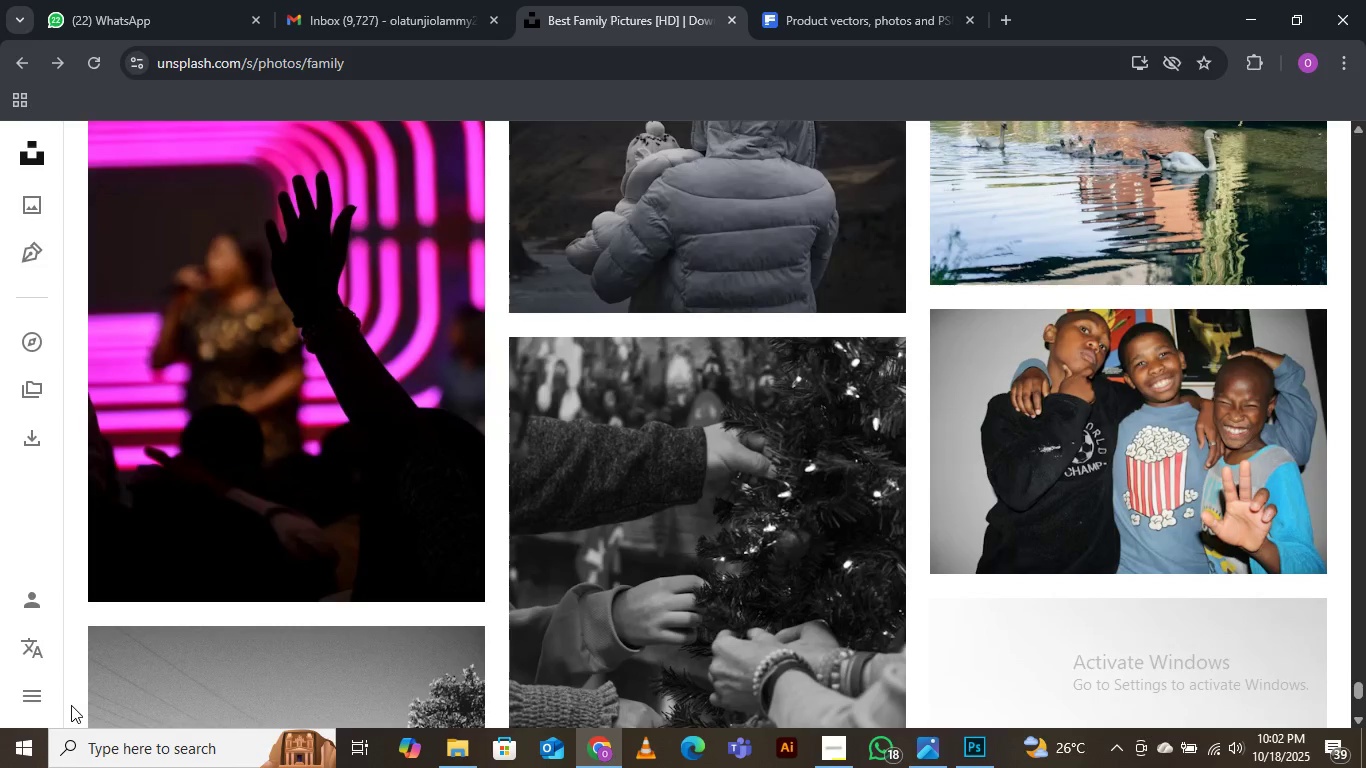 
scroll: coordinate [71, 707], scroll_direction: down, amount: 3.0
 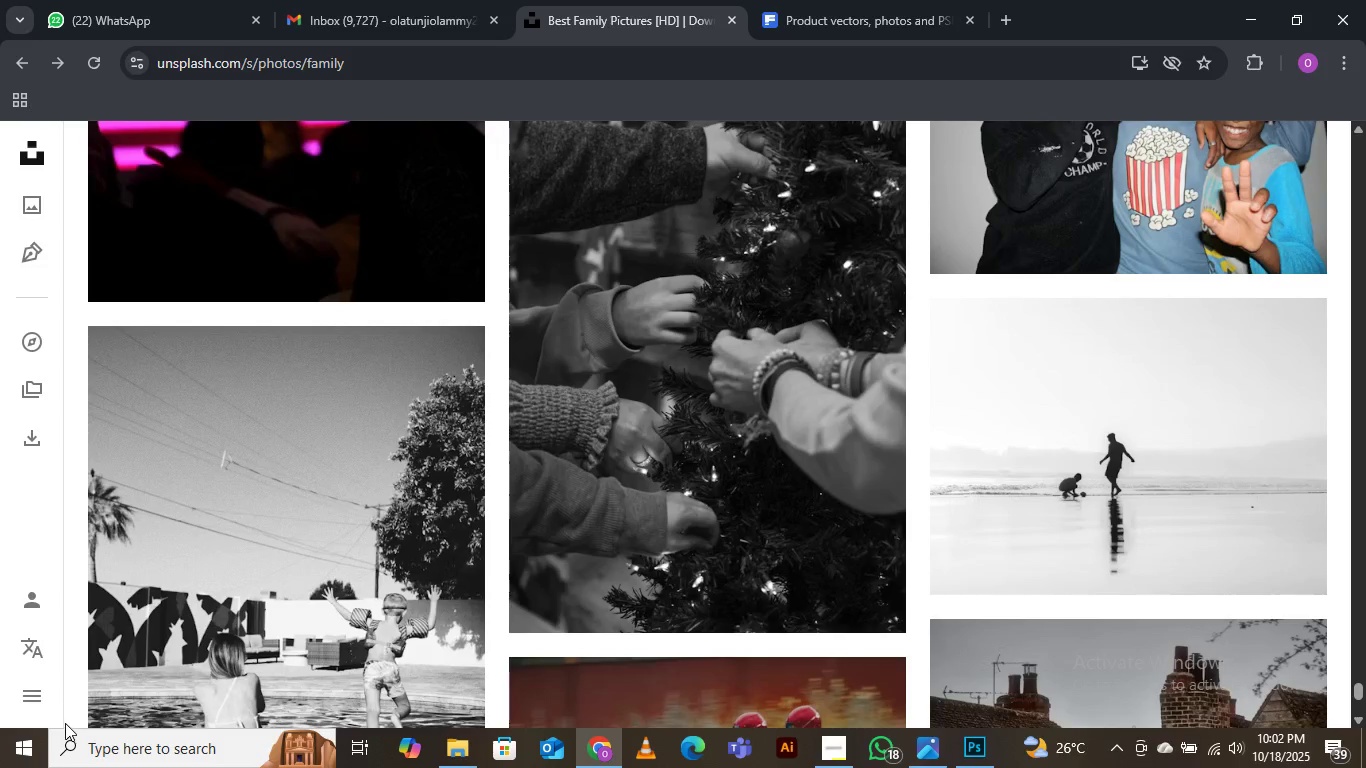 
scroll: coordinate [68, 724], scroll_direction: up, amount: 1.0
 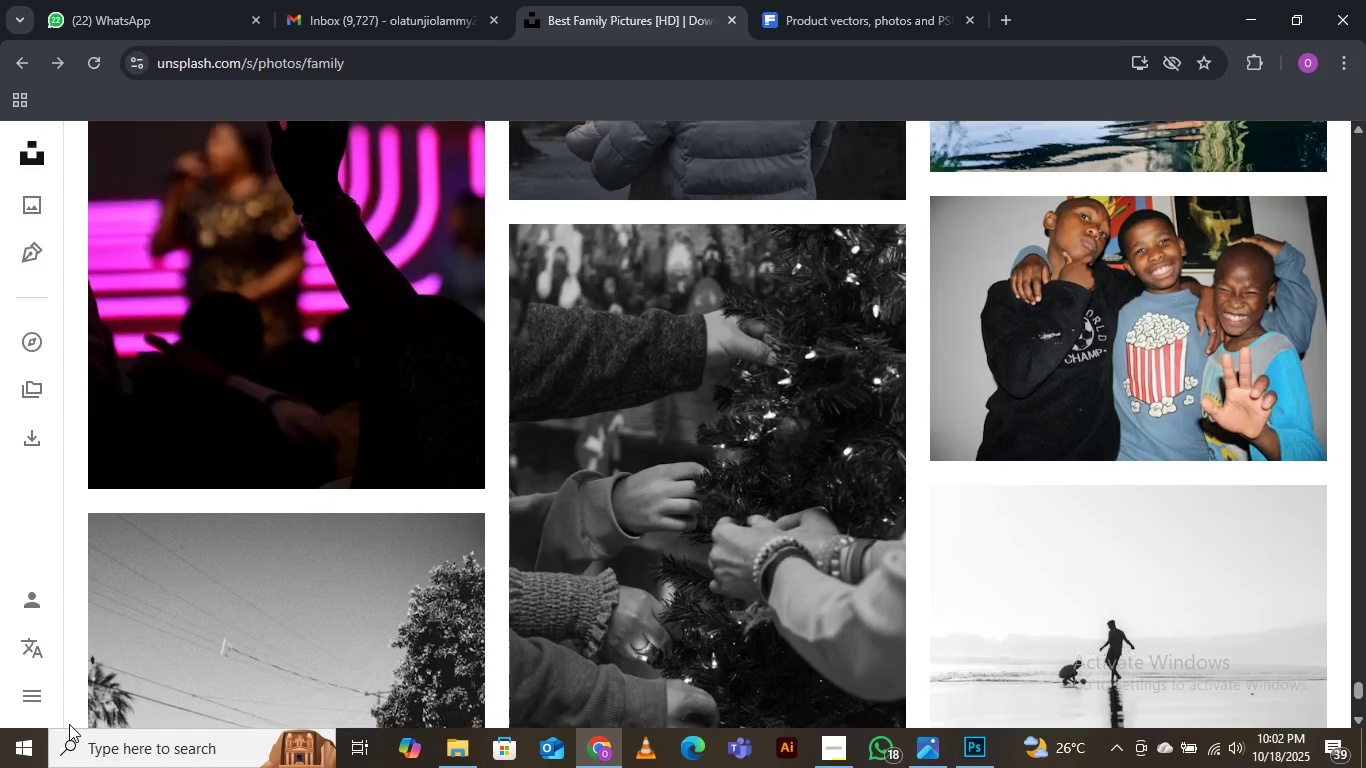 
scroll: coordinate [83, 686], scroll_direction: none, amount: 0.0
 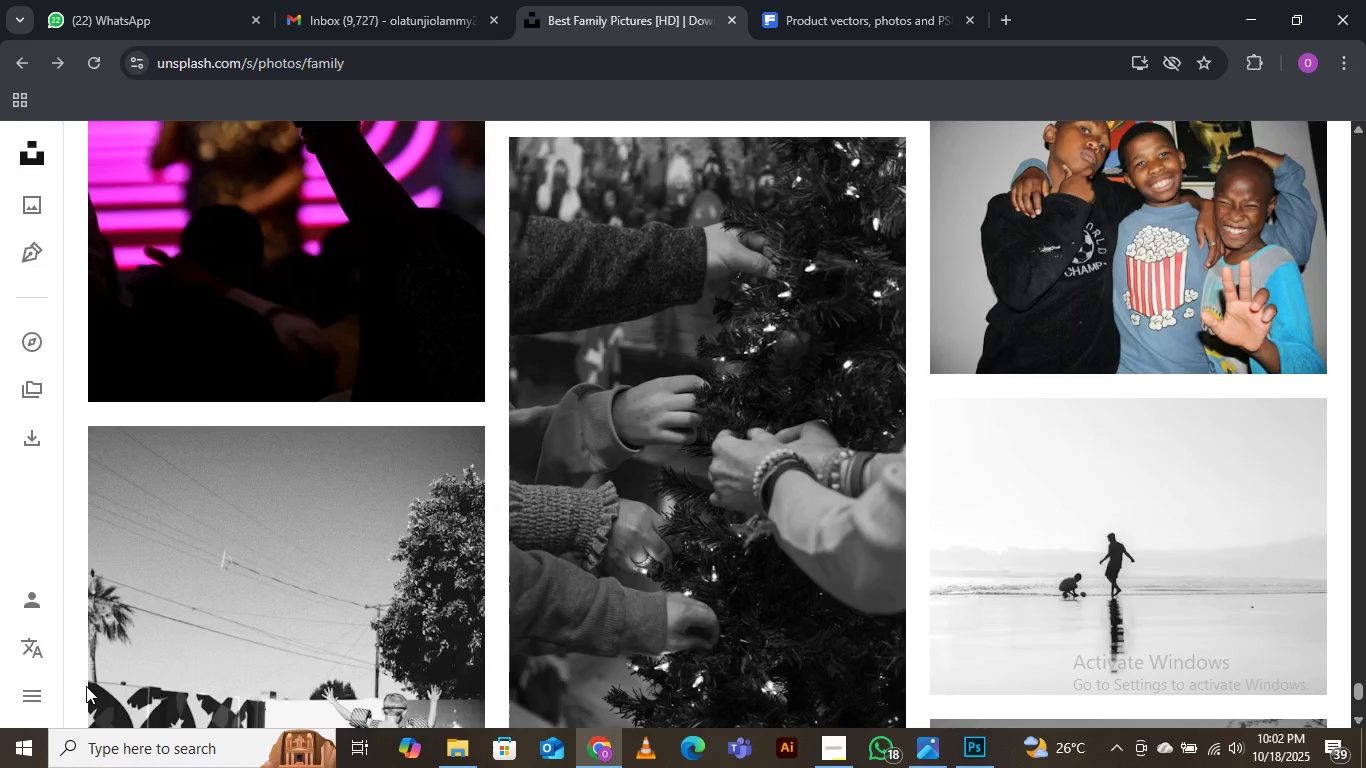 
scroll: coordinate [138, 607], scroll_direction: down, amount: 6.0
 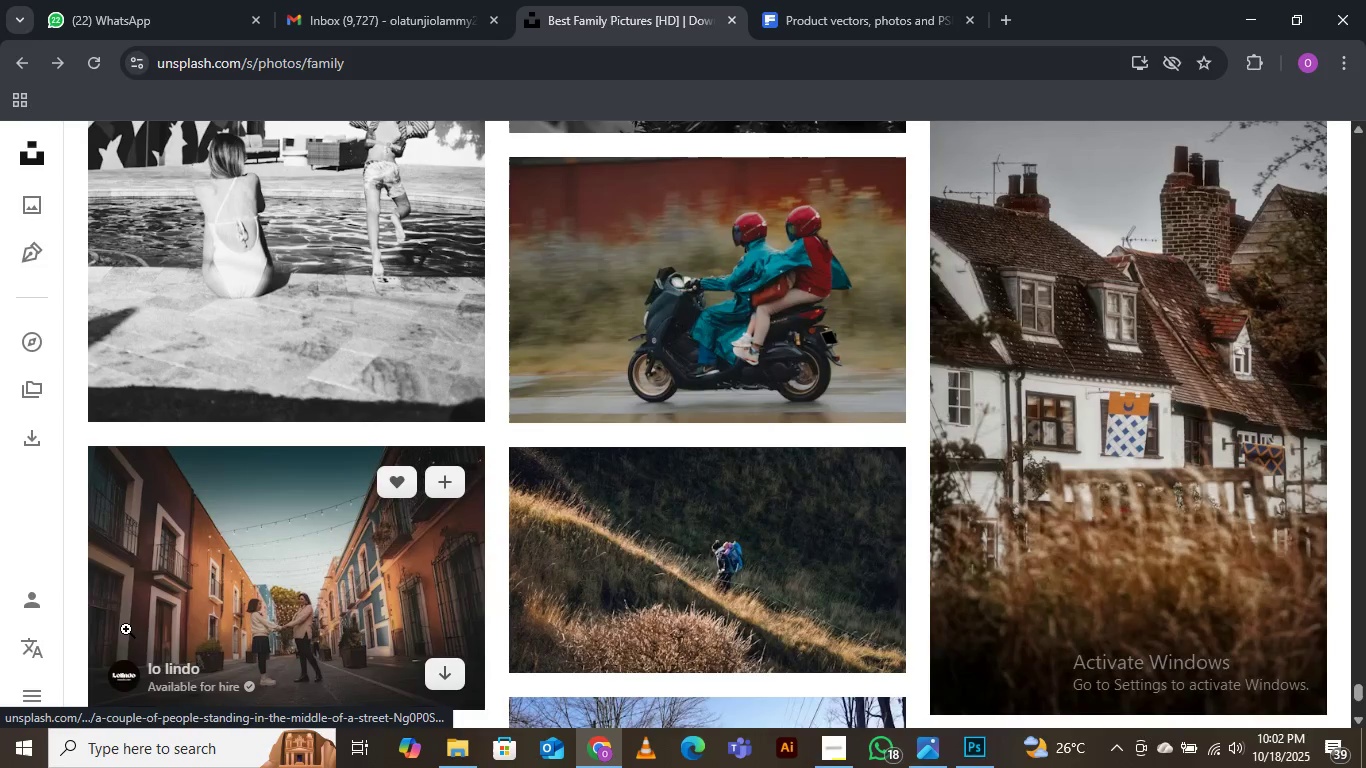 
scroll: coordinate [133, 624], scroll_direction: up, amount: 3.0
 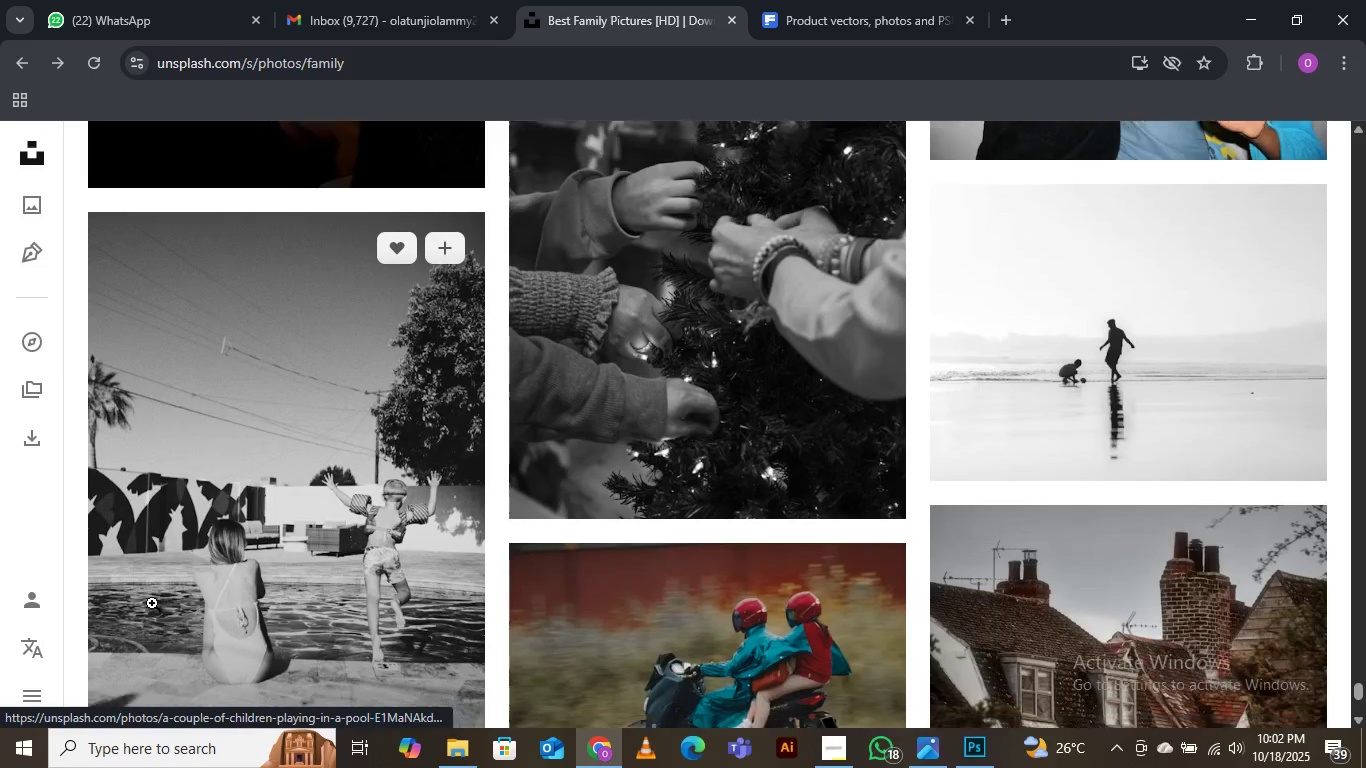 
scroll: coordinate [155, 604], scroll_direction: down, amount: 3.0
 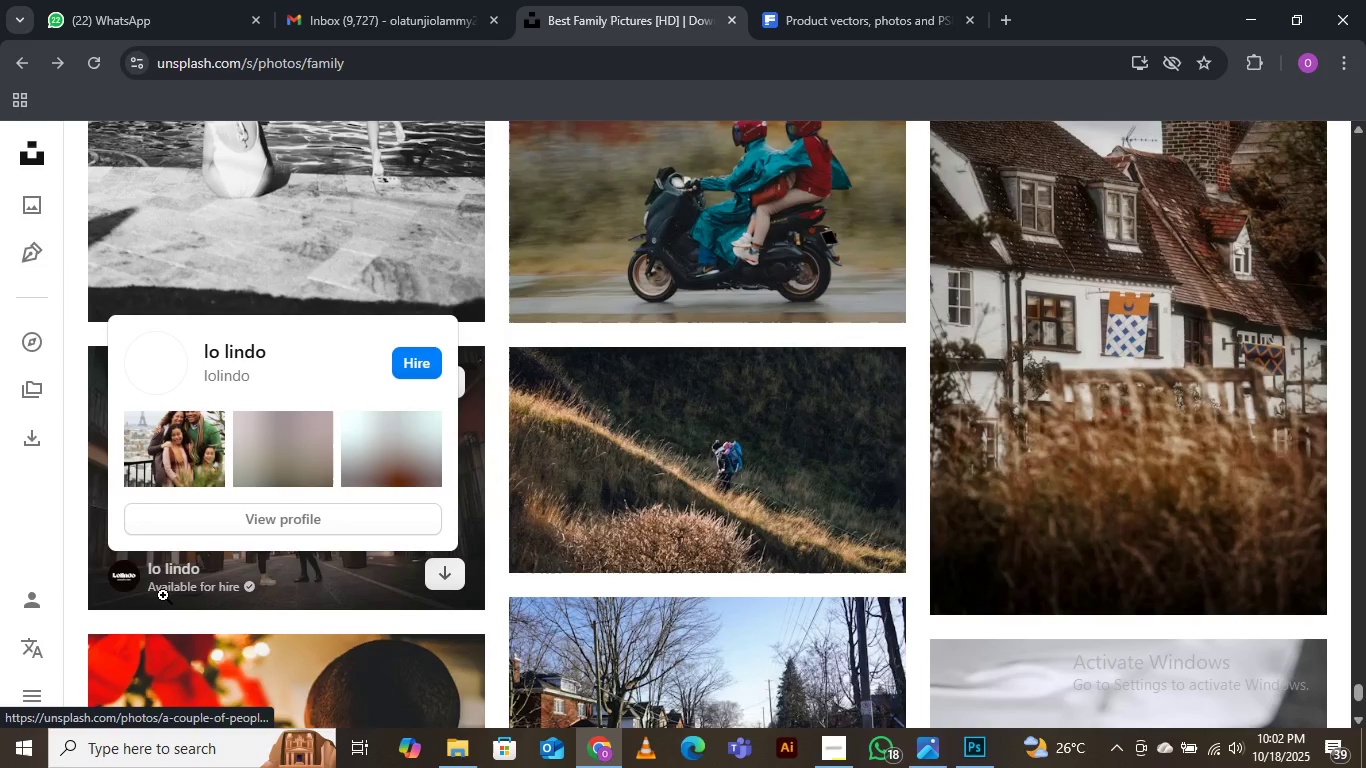 
scroll: coordinate [132, 609], scroll_direction: none, amount: 0.0
 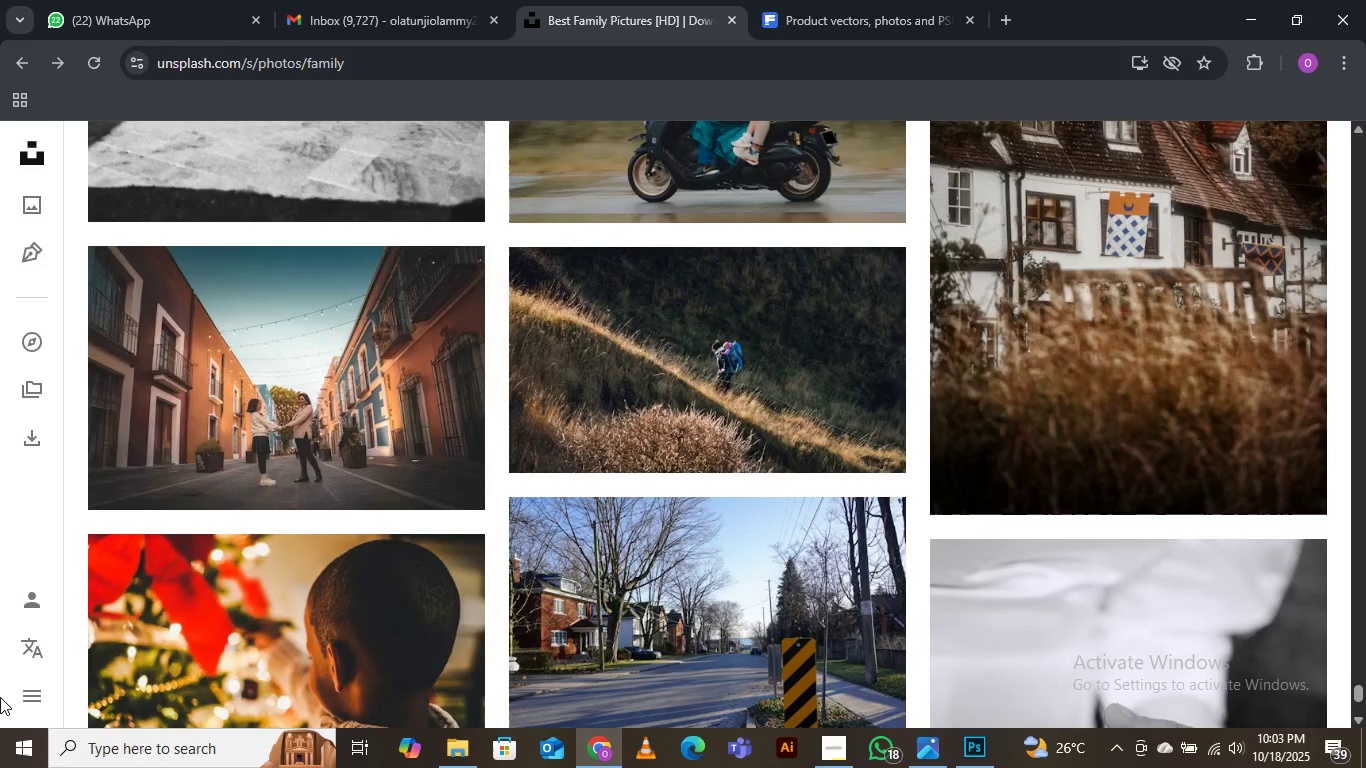 
scroll: coordinate [0, 698], scroll_direction: down, amount: 2.0
 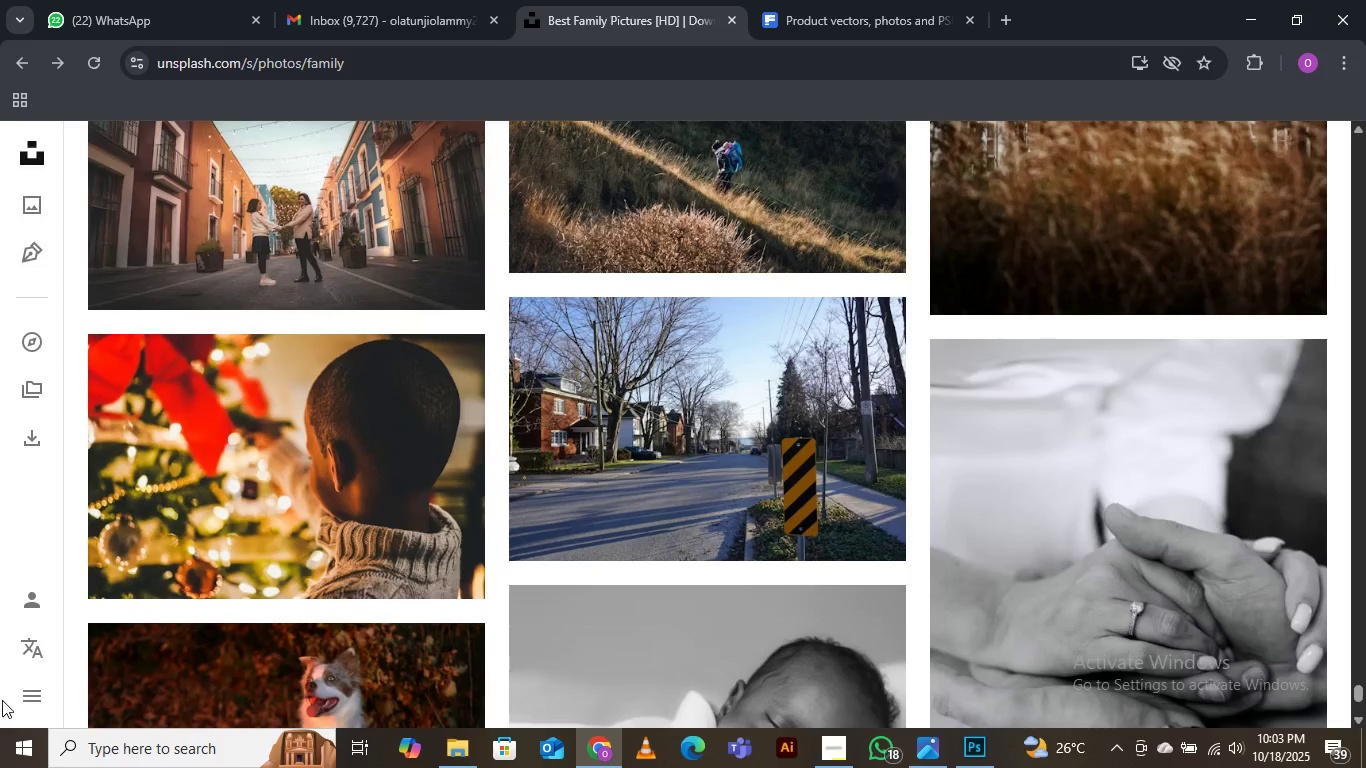 
scroll: coordinate [2, 700], scroll_direction: up, amount: 1.0
 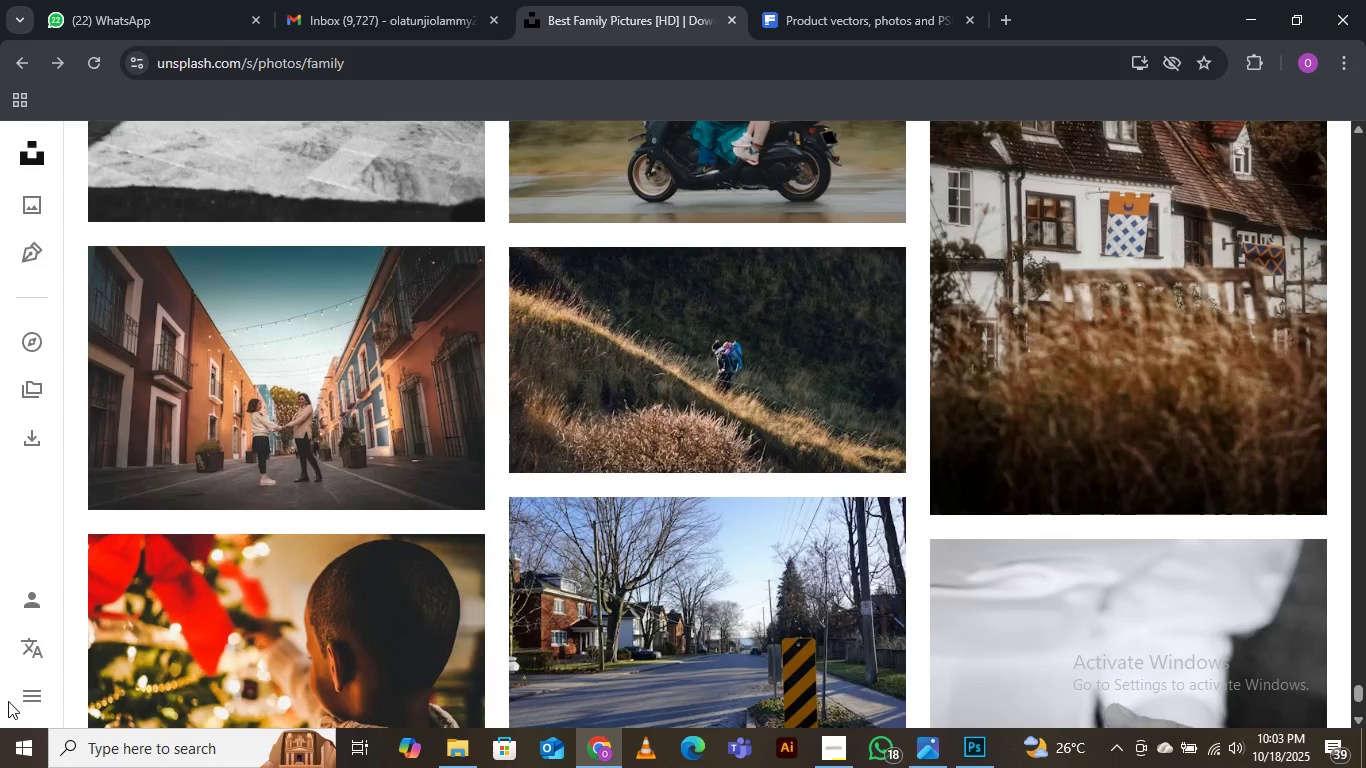 
scroll: coordinate [8, 701], scroll_direction: none, amount: 0.0
 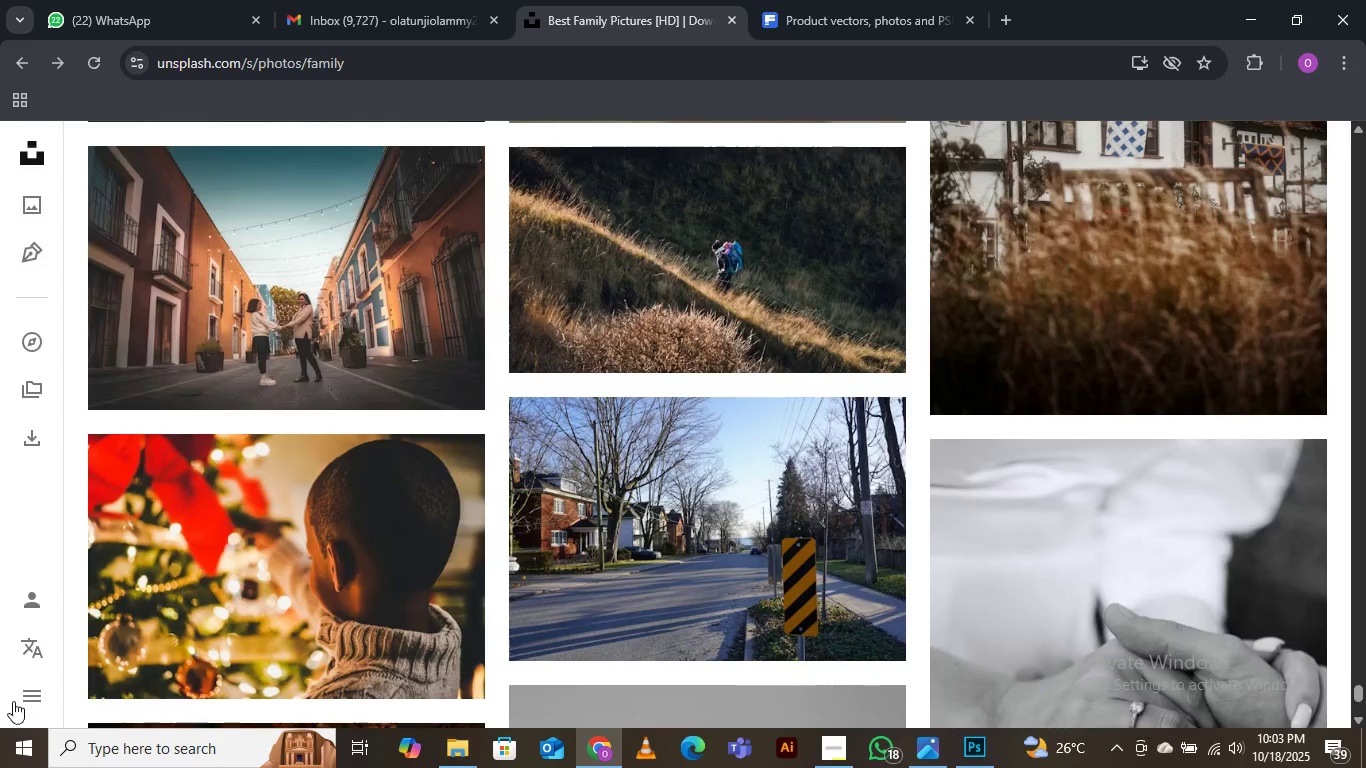 
scroll: coordinate [13, 701], scroll_direction: down, amount: 2.0
 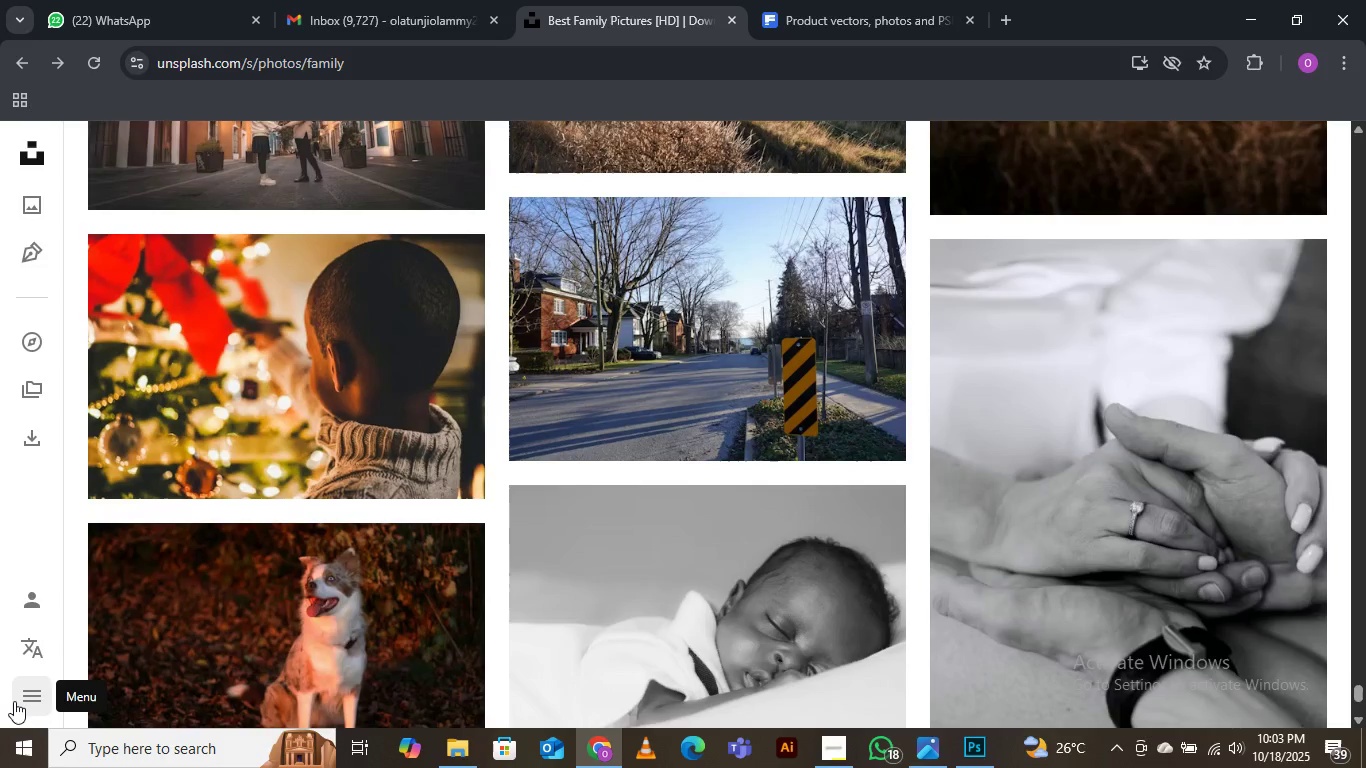 
scroll: coordinate [17, 701], scroll_direction: up, amount: 2.0
 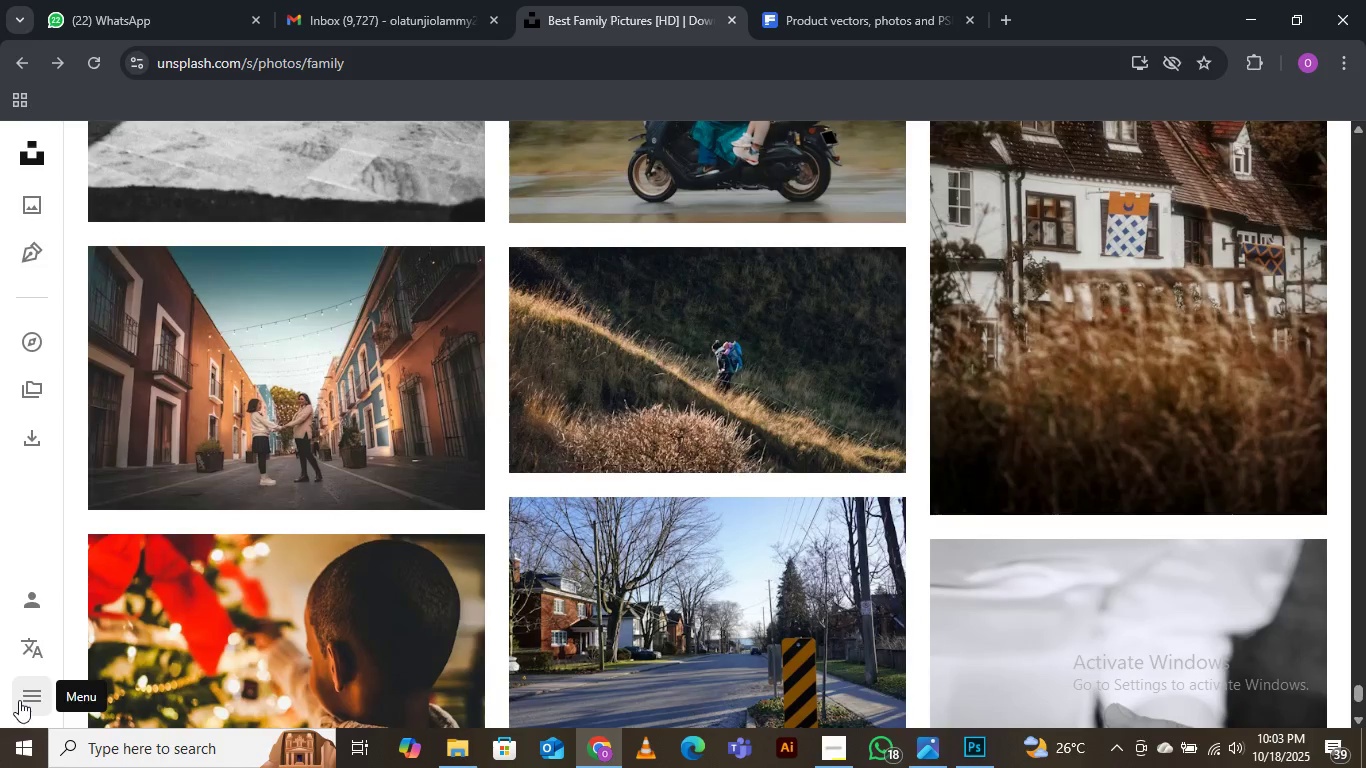 
scroll: coordinate [48, 623], scroll_direction: down, amount: 6.0
 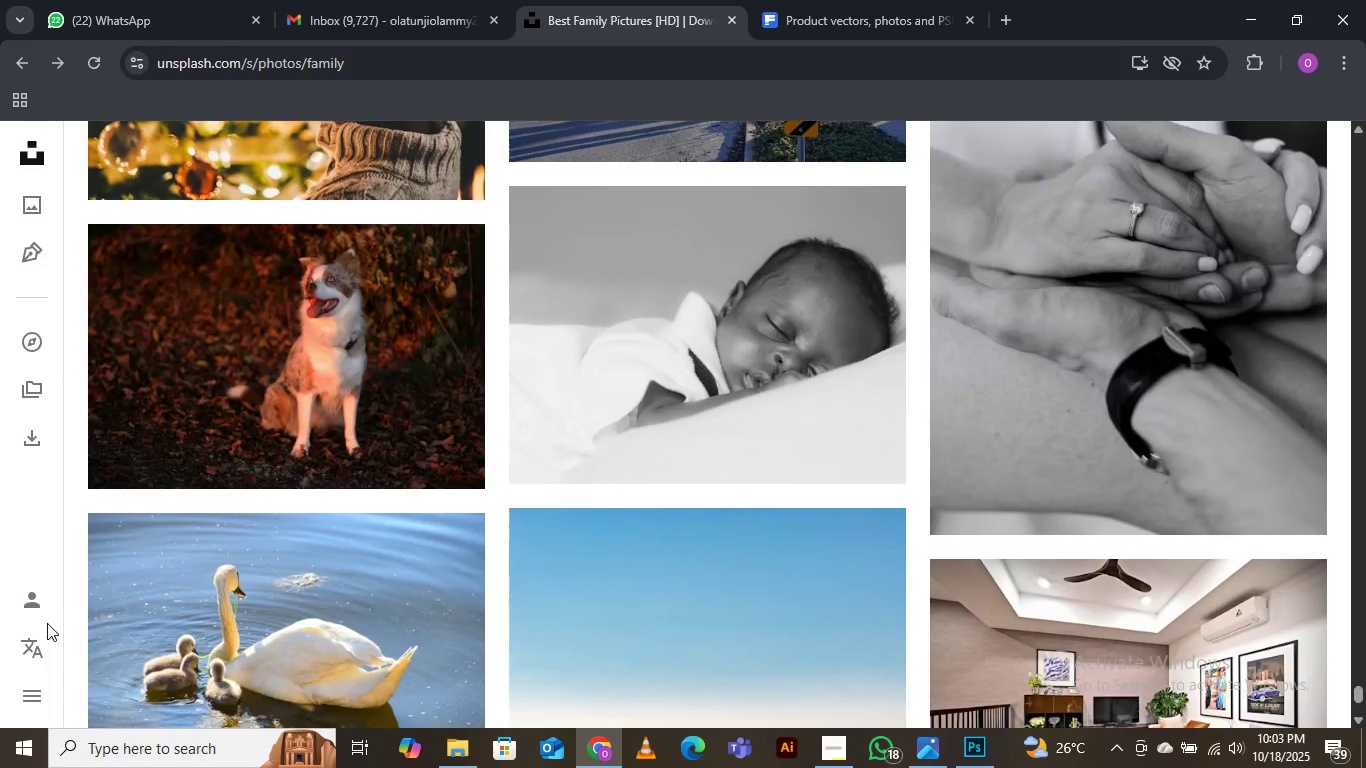 
scroll: coordinate [47, 623], scroll_direction: up, amount: 3.0
 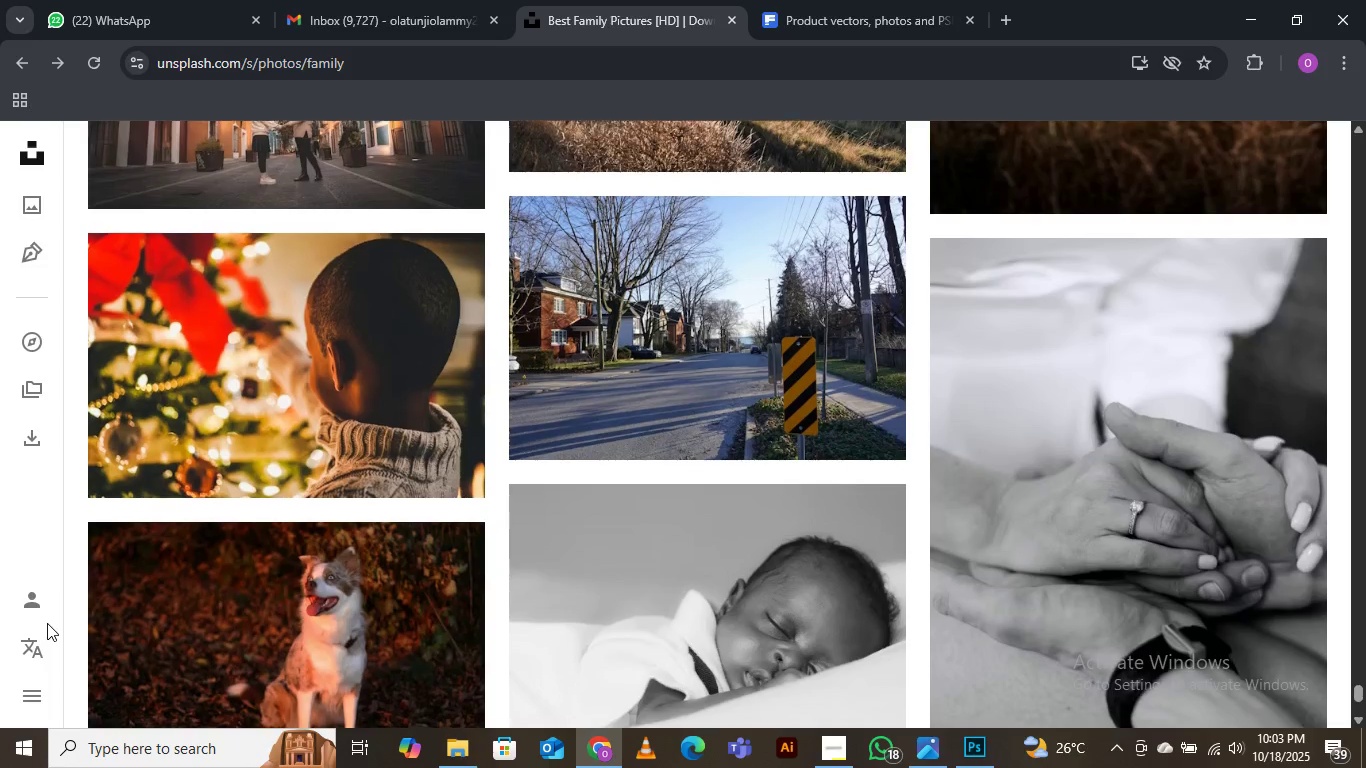 
scroll: coordinate [19, 598], scroll_direction: down, amount: 10.0
 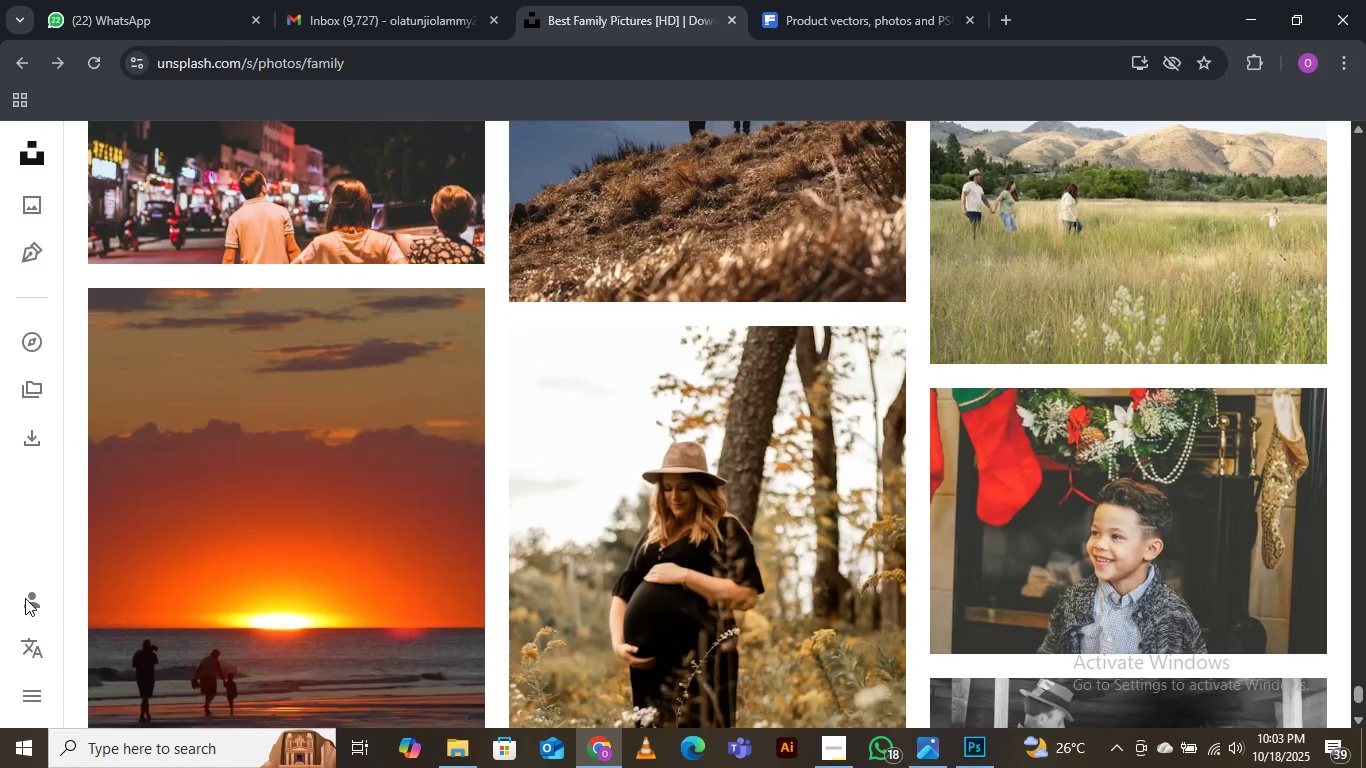 
scroll: coordinate [45, 590], scroll_direction: up, amount: 4.0
 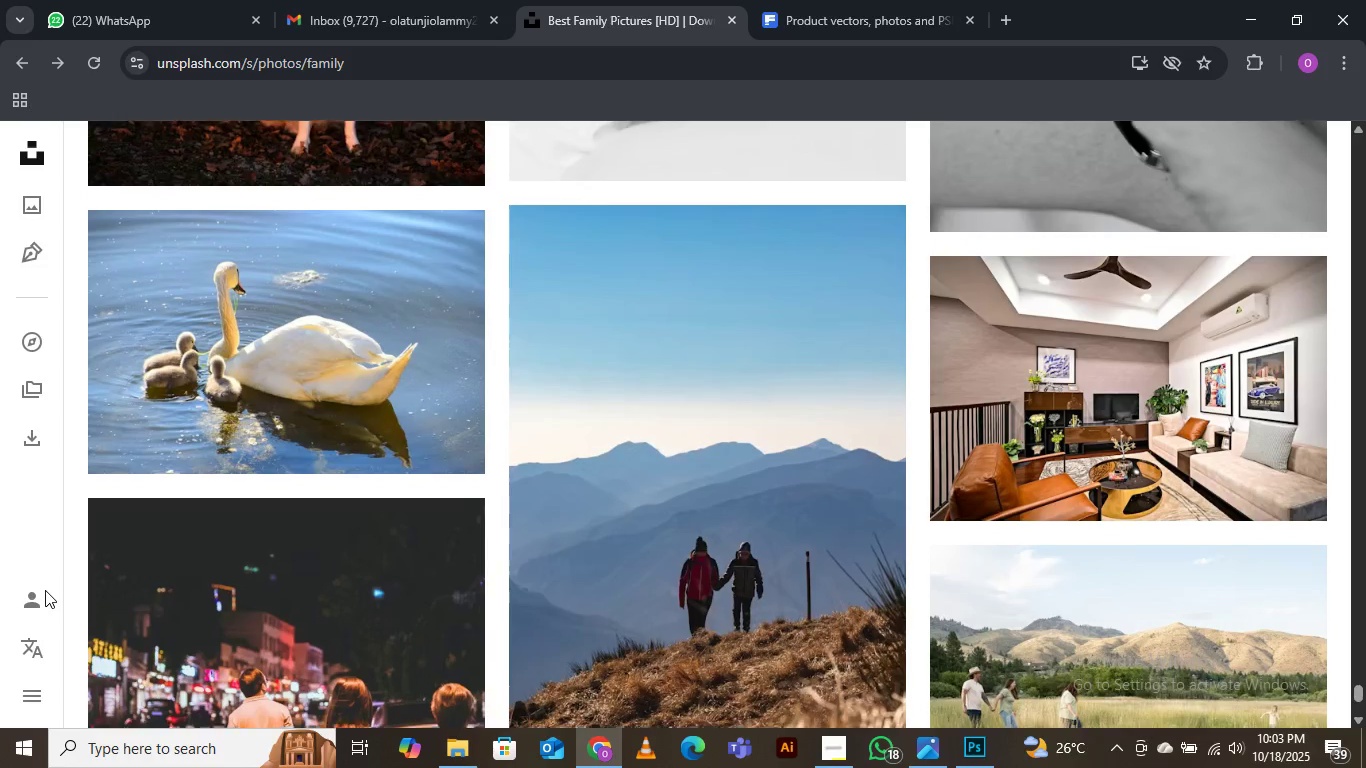 
scroll: coordinate [45, 590], scroll_direction: down, amount: 1.0
 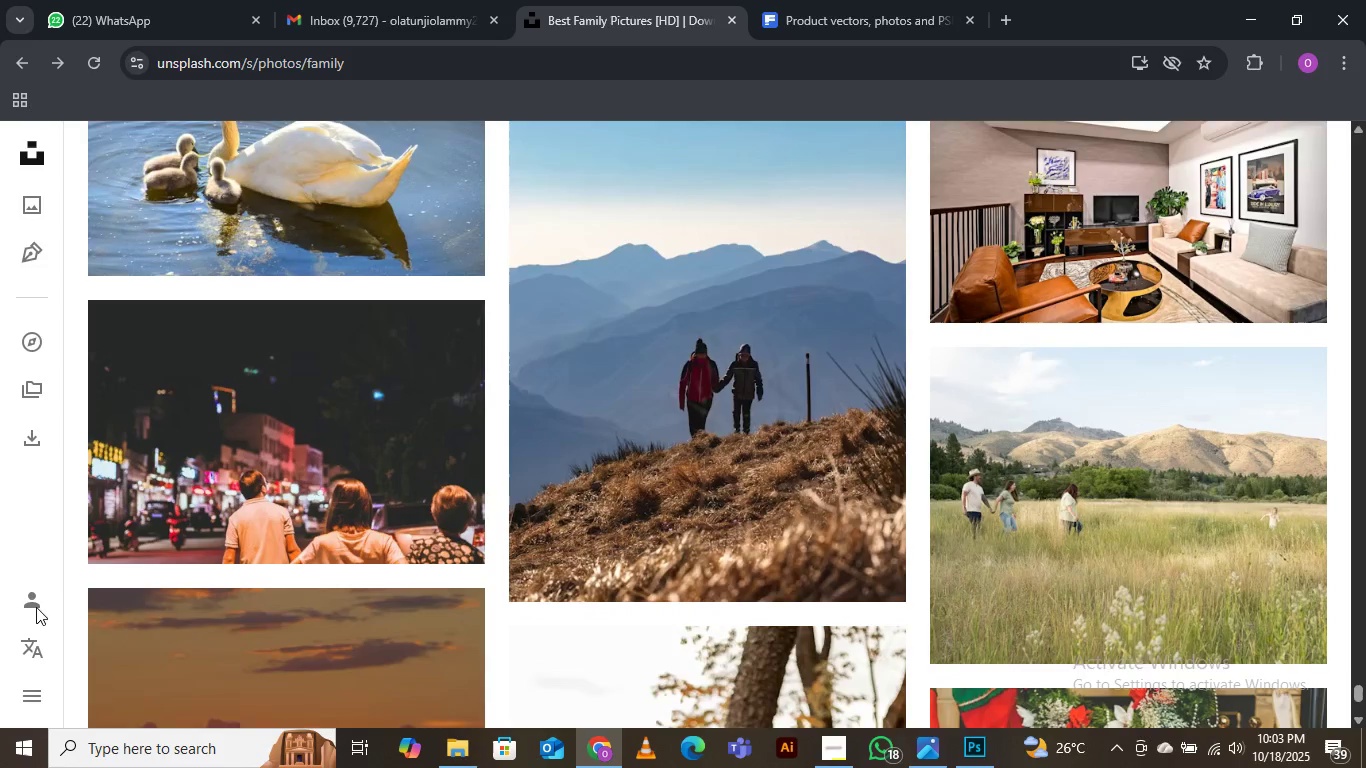 
scroll: coordinate [29, 616], scroll_direction: none, amount: 0.0
 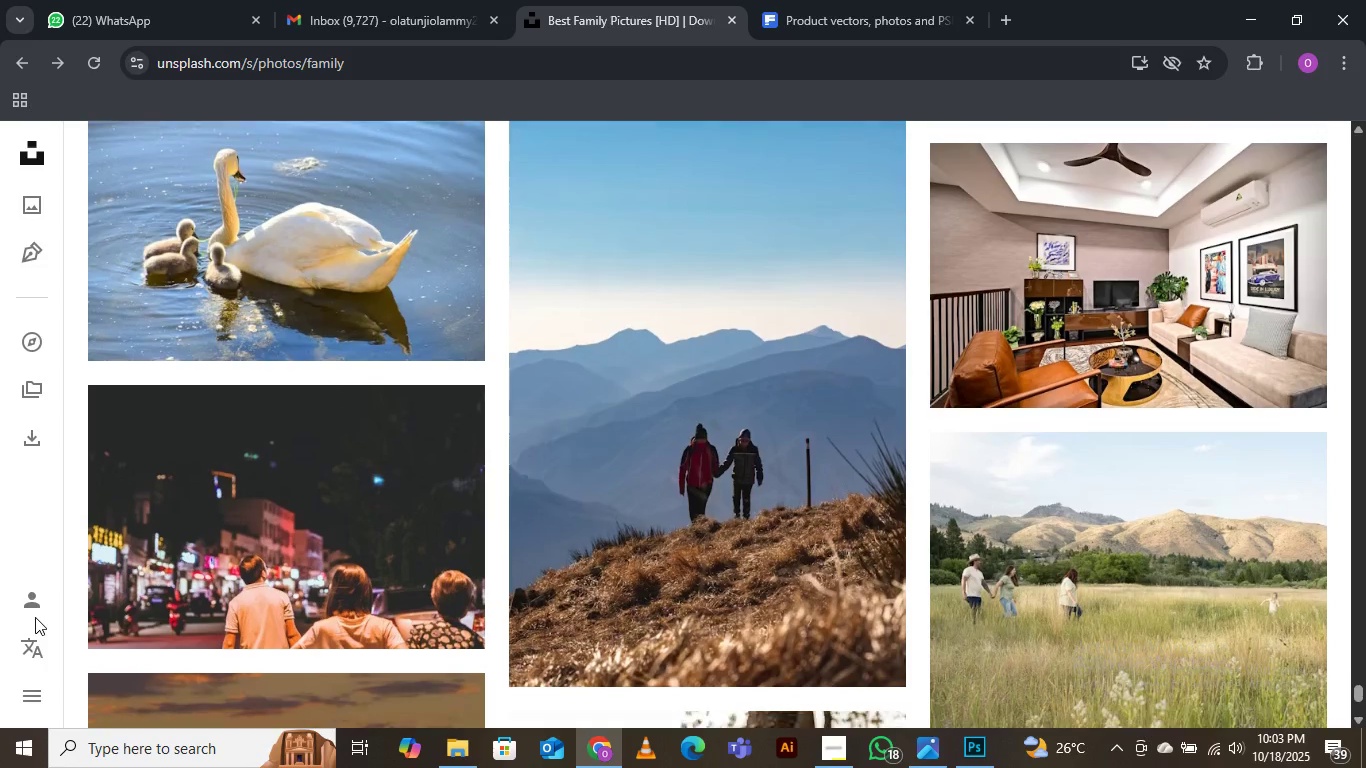 
scroll: coordinate [35, 617], scroll_direction: down, amount: 2.0
 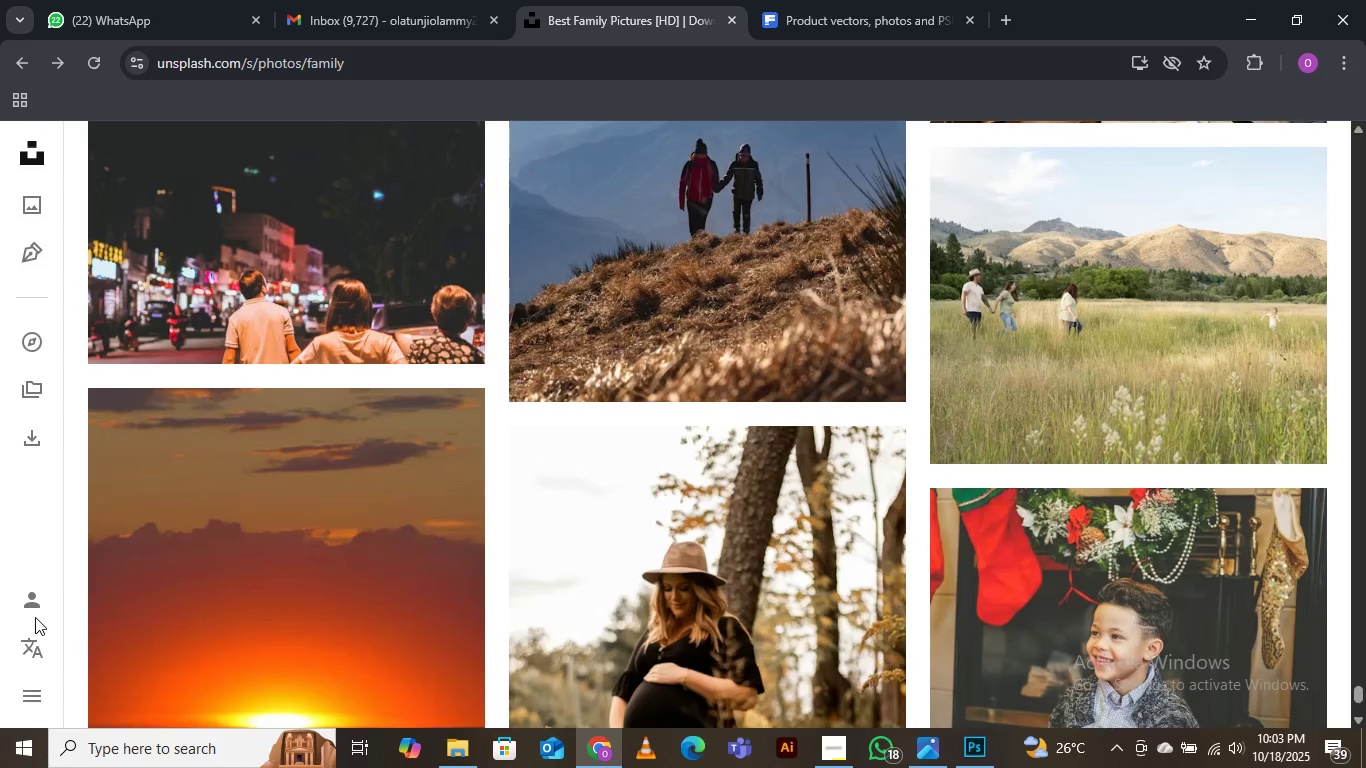 
scroll: coordinate [35, 617], scroll_direction: up, amount: 3.0
 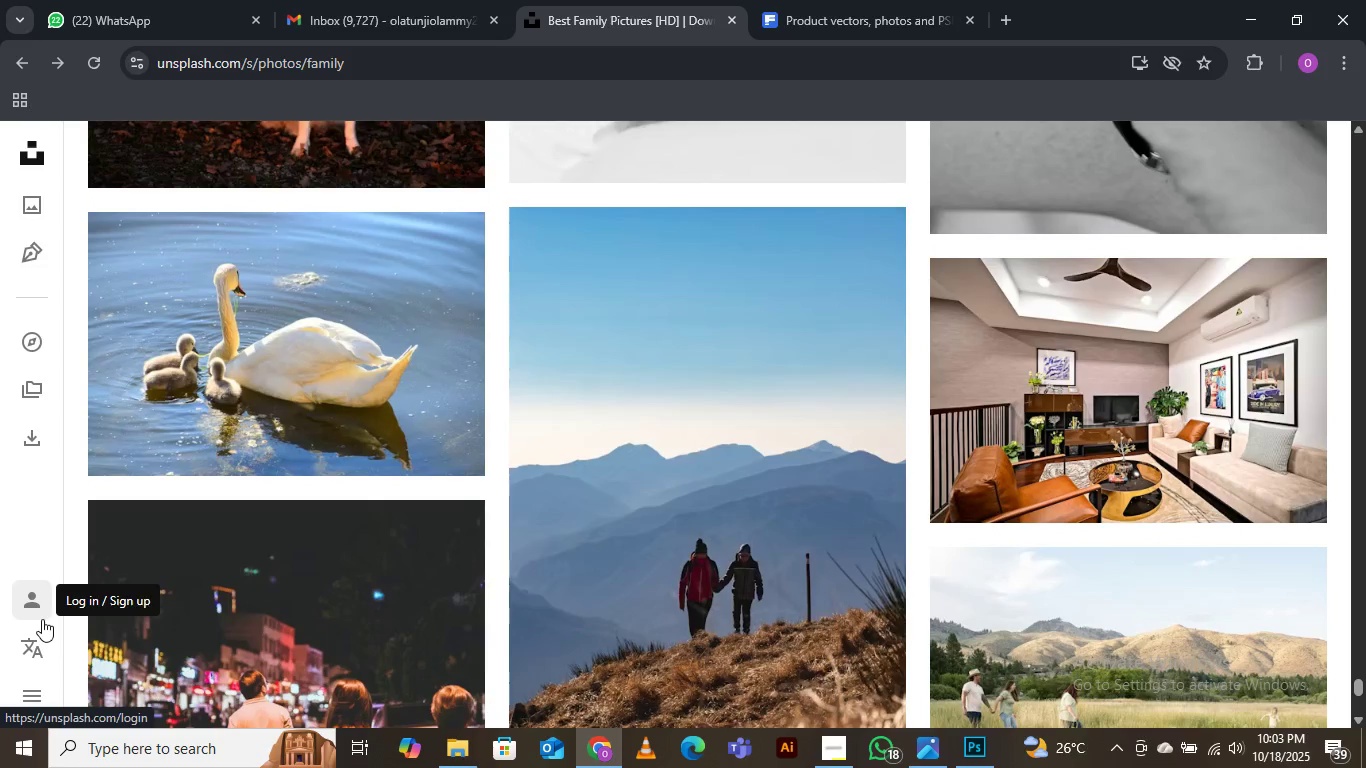 
scroll: coordinate [45, 618], scroll_direction: none, amount: 0.0
 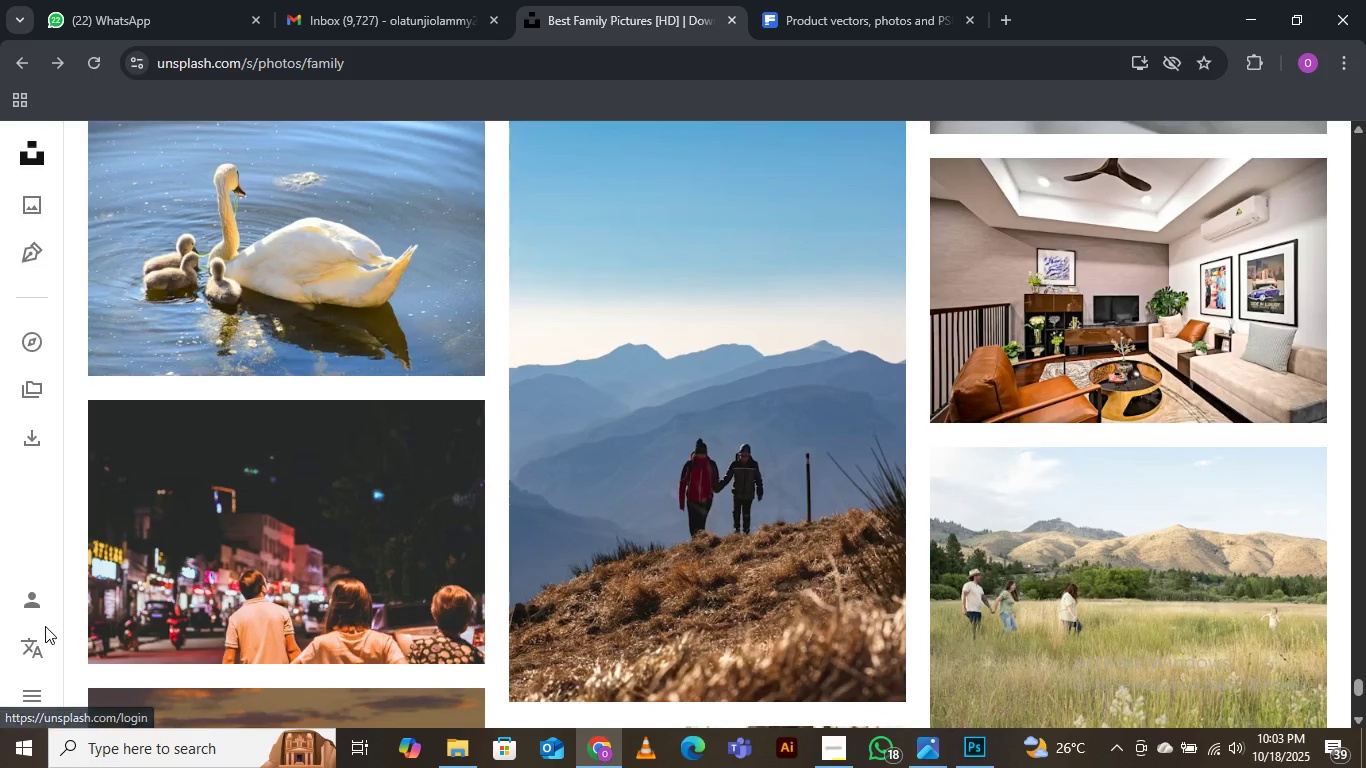 
scroll: coordinate [43, 631], scroll_direction: down, amount: 3.0
 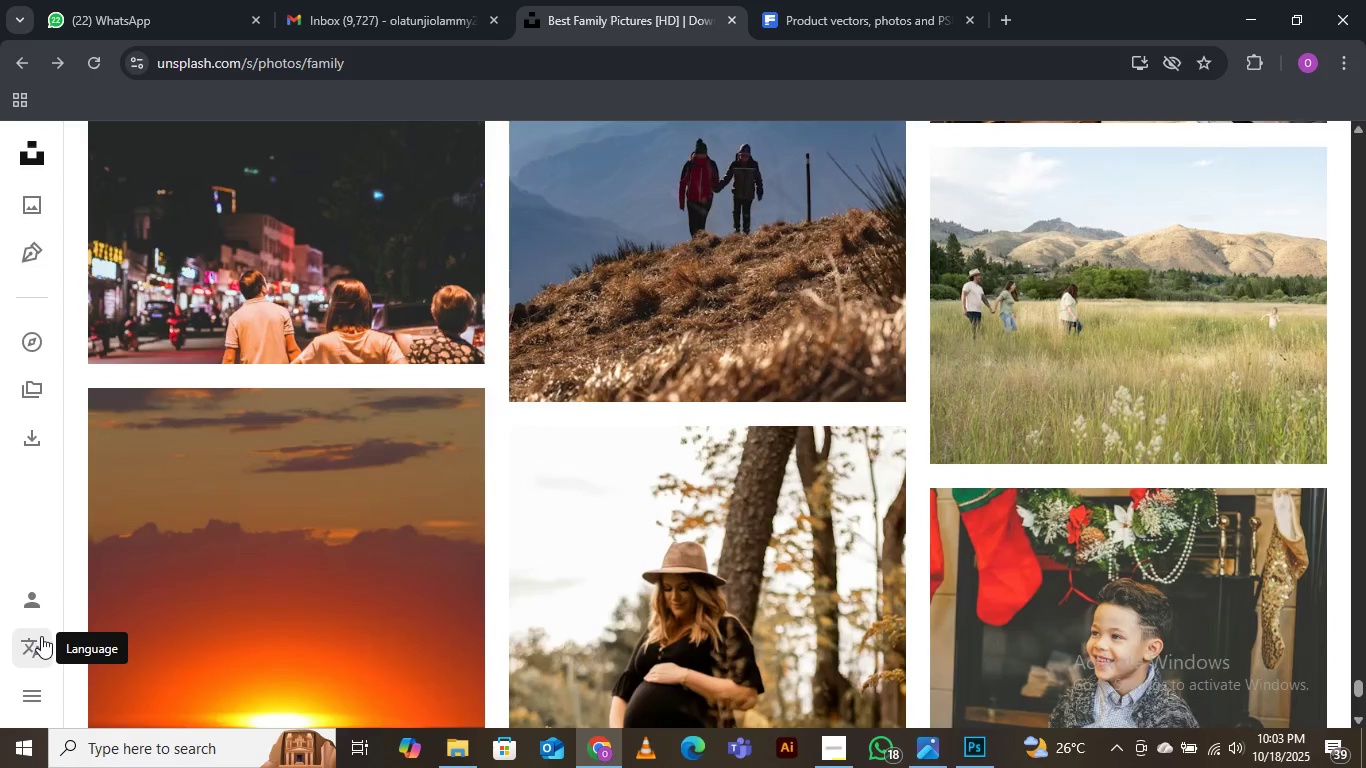 
scroll: coordinate [41, 636], scroll_direction: up, amount: 1.0
 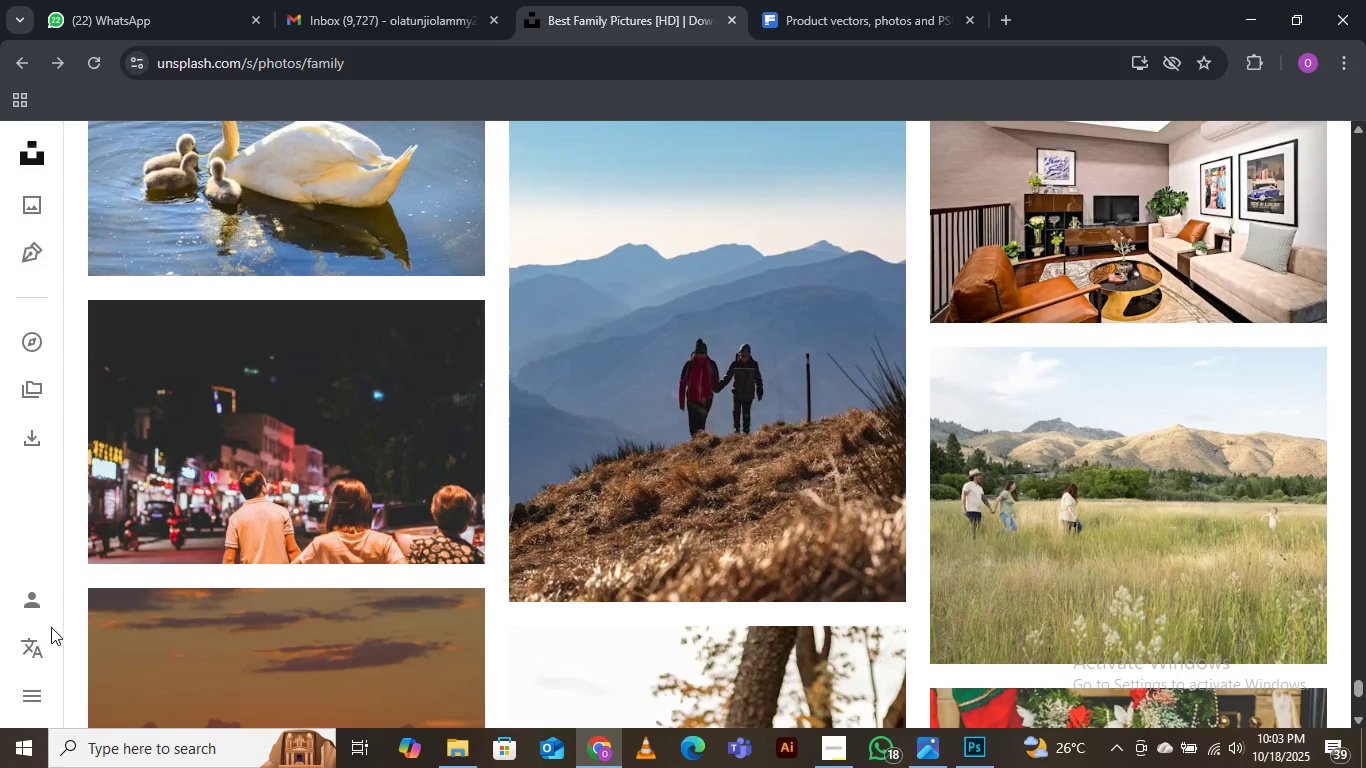 
scroll: coordinate [45, 666], scroll_direction: down, amount: 4.0
 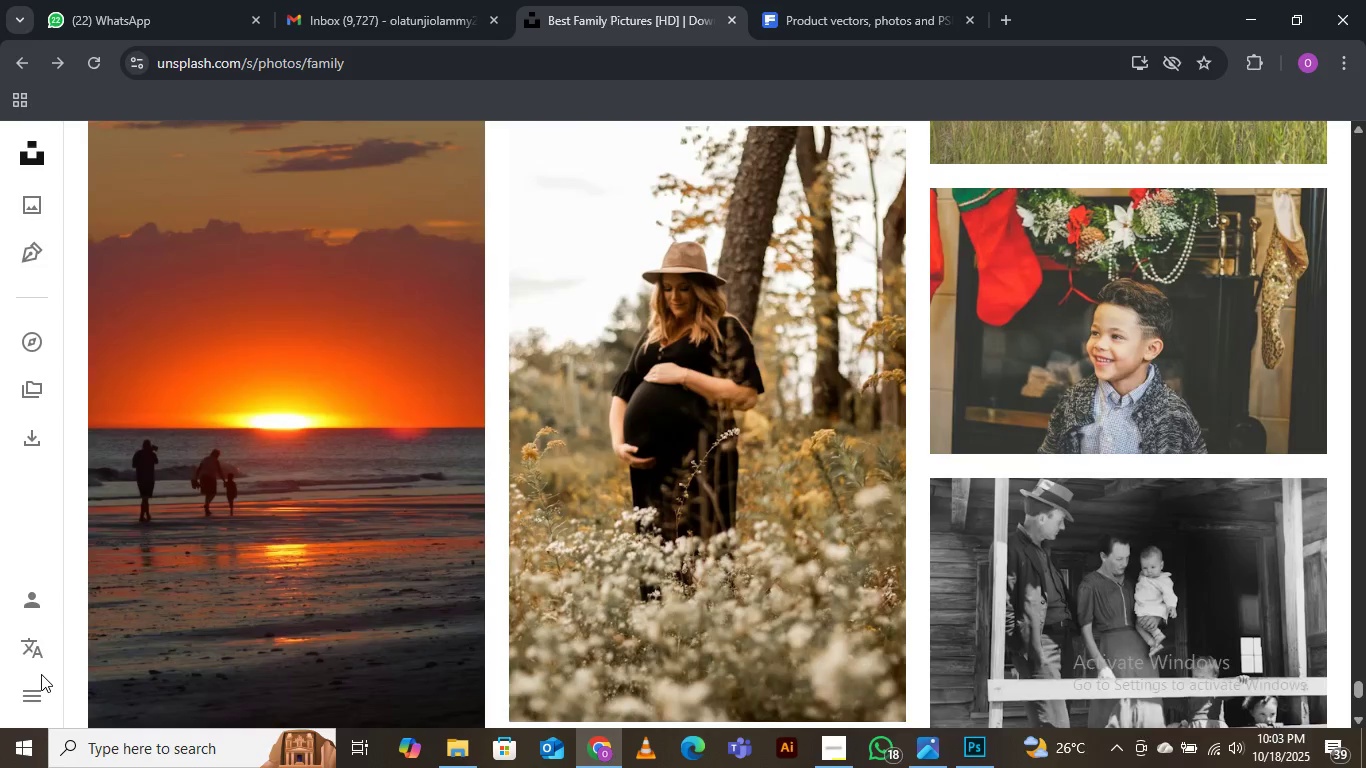 
scroll: coordinate [43, 671], scroll_direction: up, amount: 4.0
 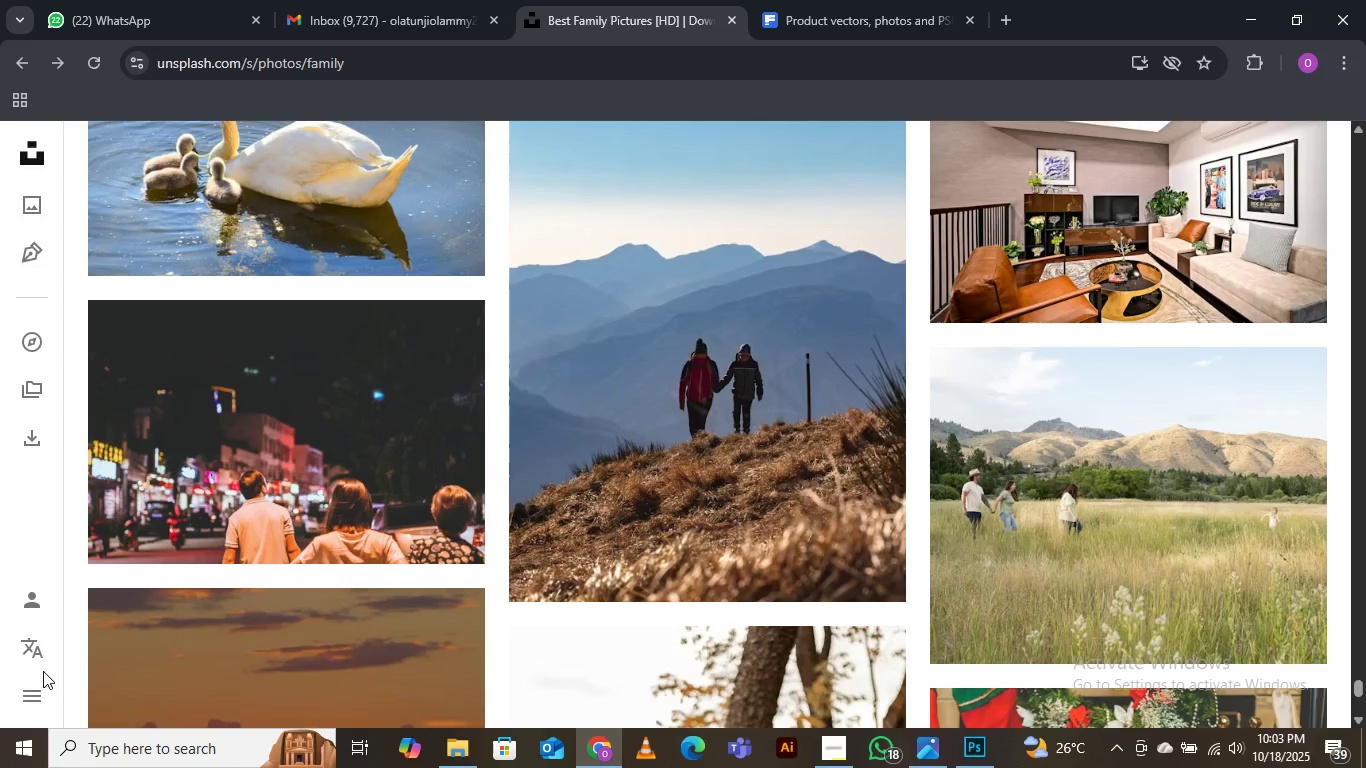 
scroll: coordinate [46, 668], scroll_direction: down, amount: 4.0
 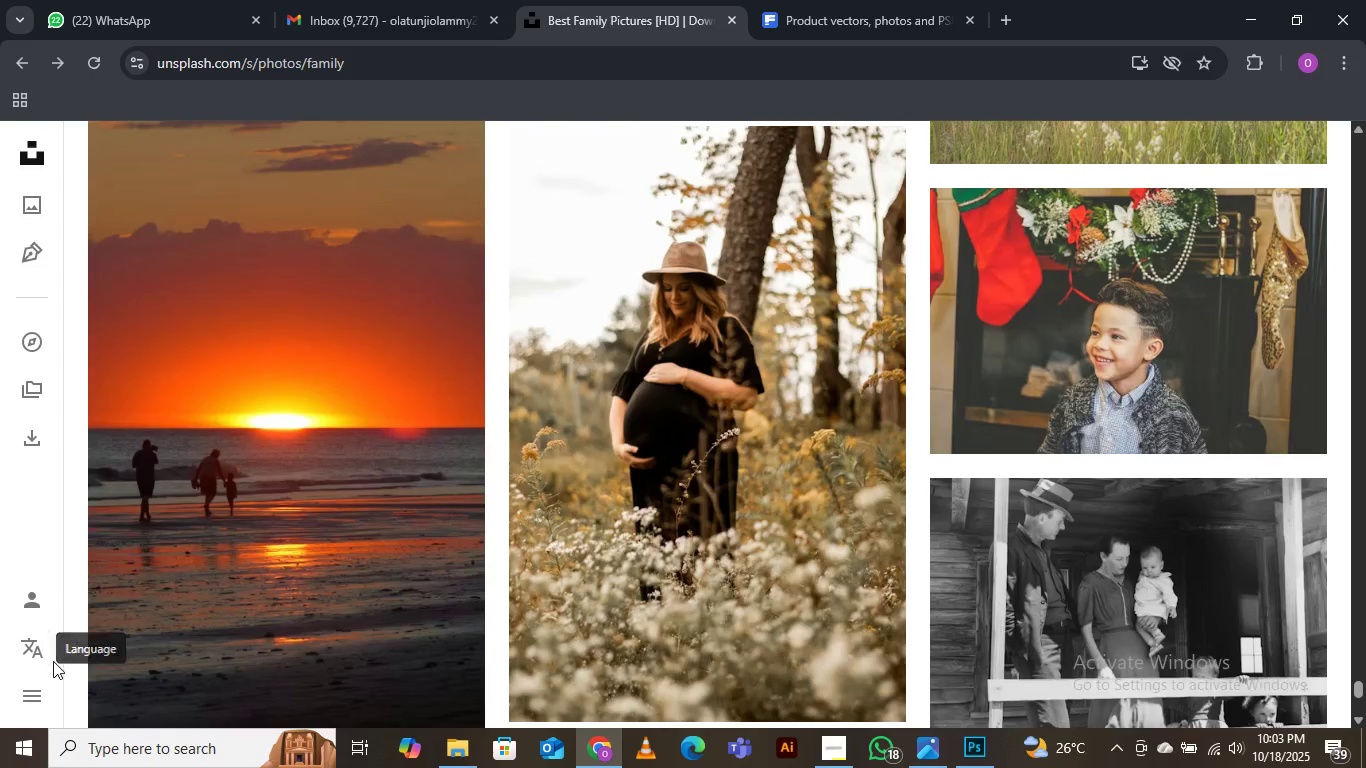 
scroll: coordinate [53, 661], scroll_direction: up, amount: 1.0
 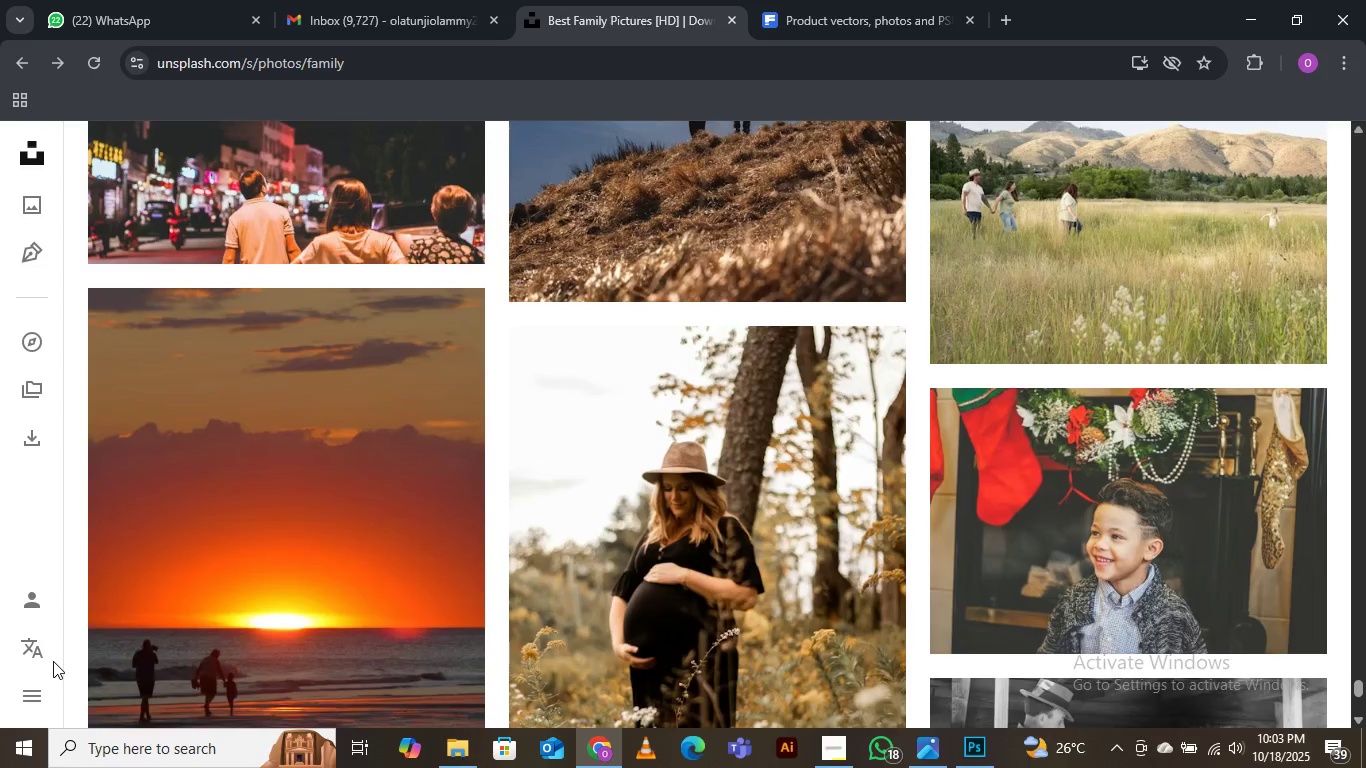 
scroll: coordinate [53, 661], scroll_direction: down, amount: 1.0
 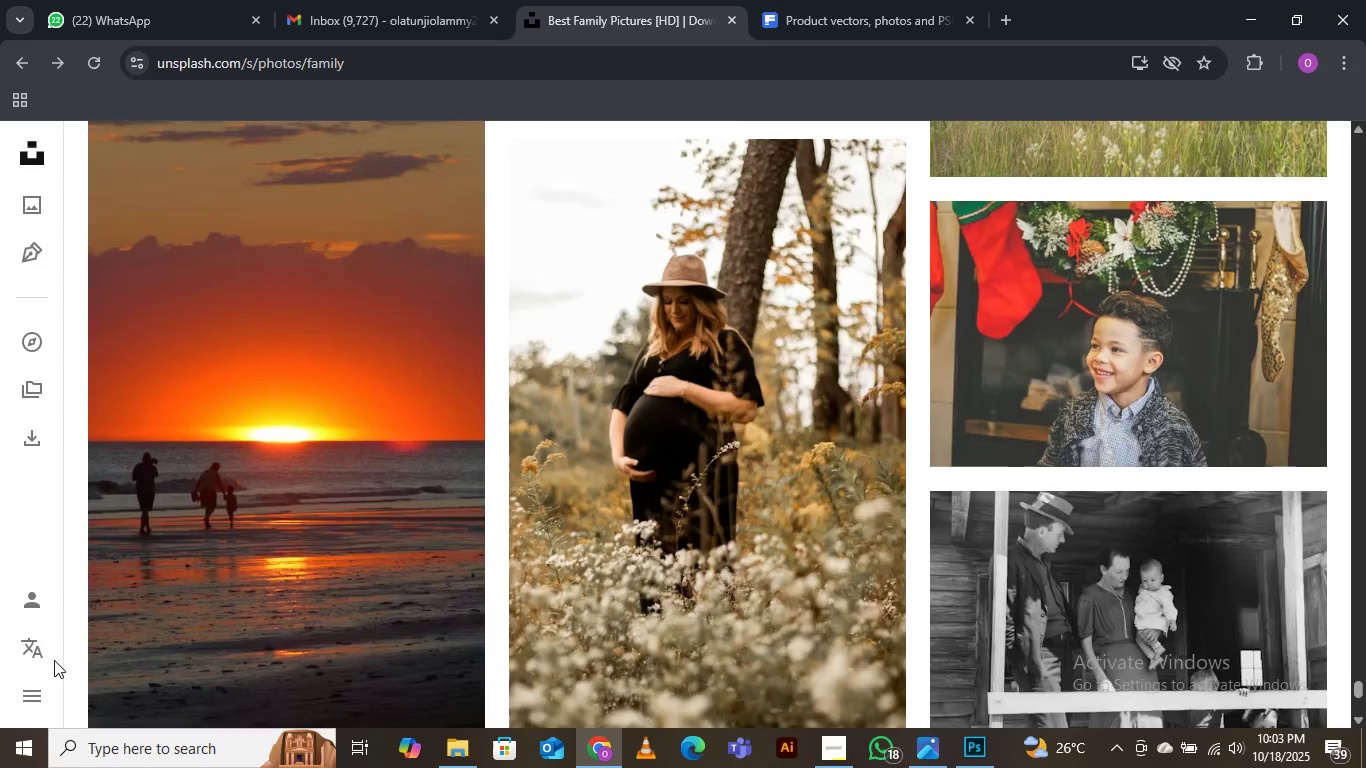 
scroll: coordinate [55, 660], scroll_direction: up, amount: 1.0
 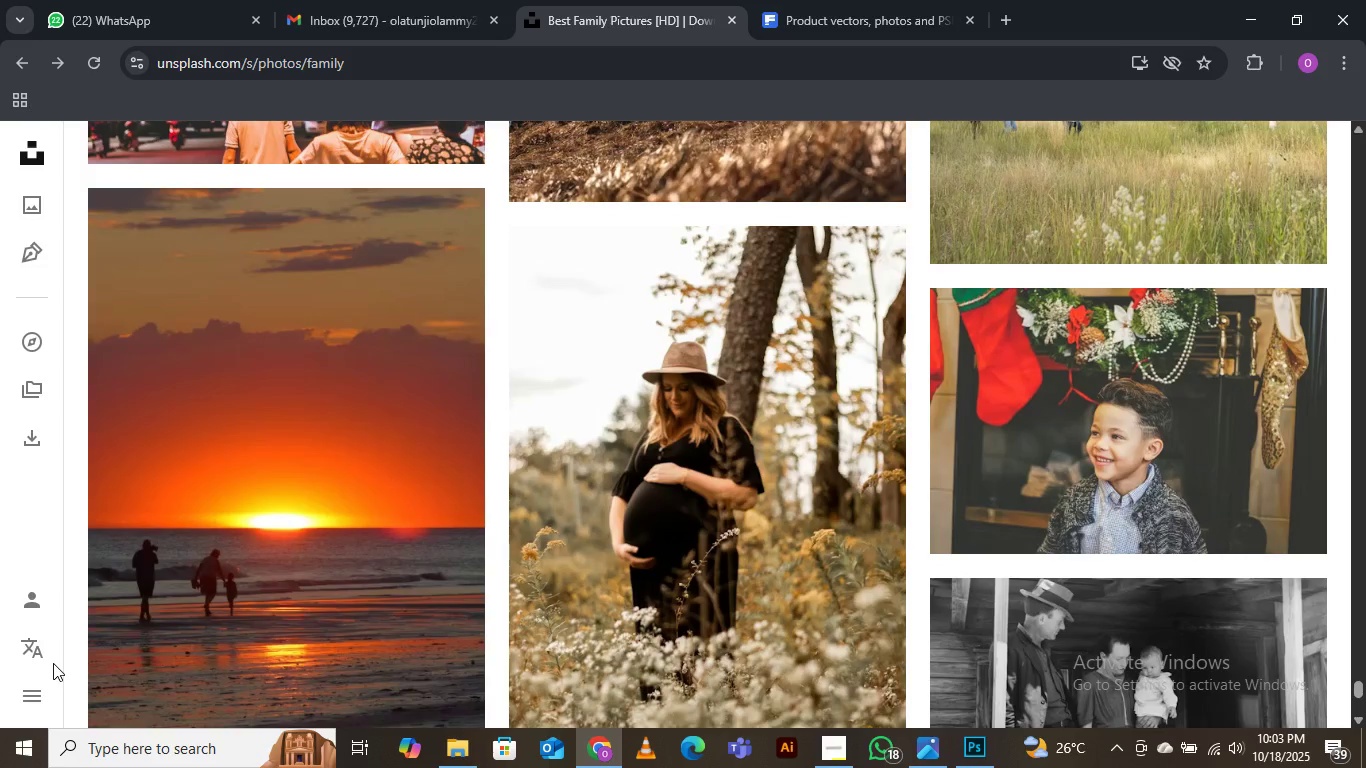 
scroll: coordinate [53, 663], scroll_direction: none, amount: 0.0
 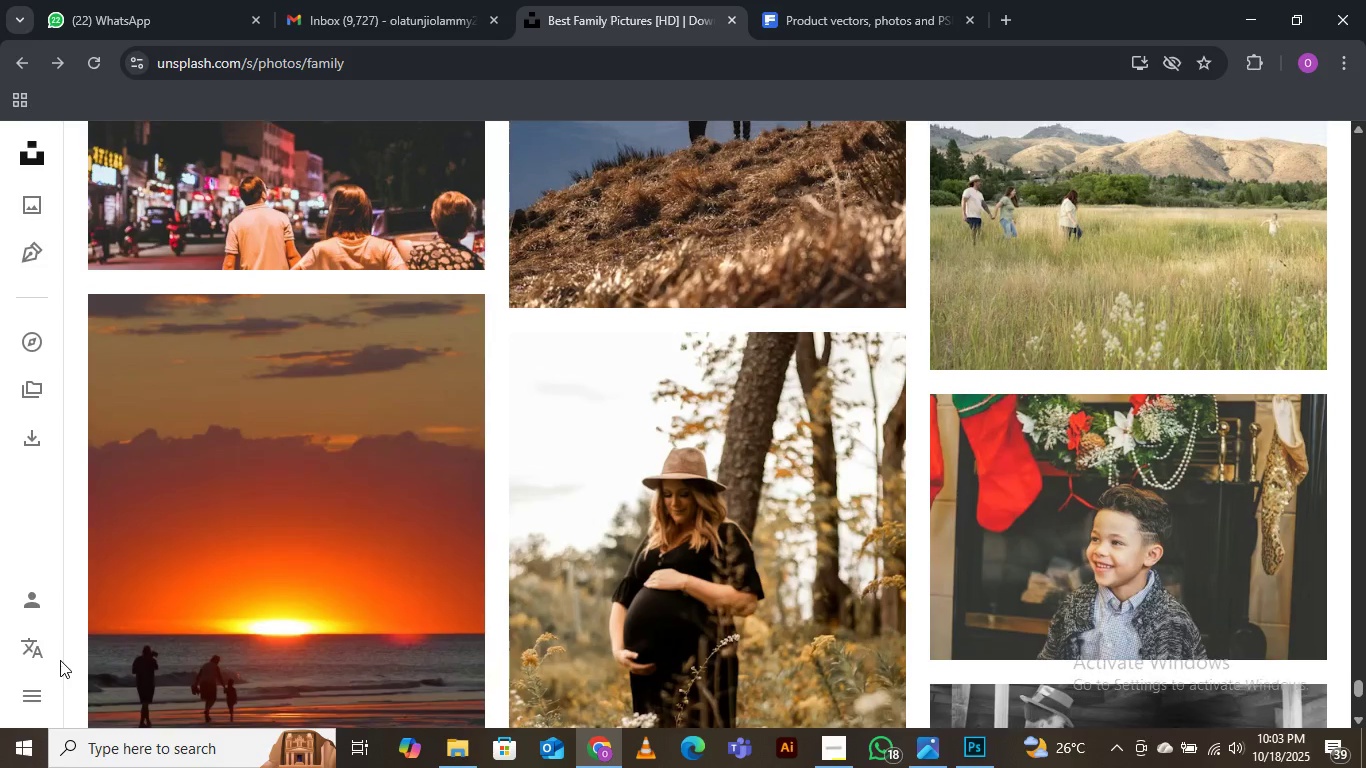 
scroll: coordinate [63, 659], scroll_direction: up, amount: 4.0
 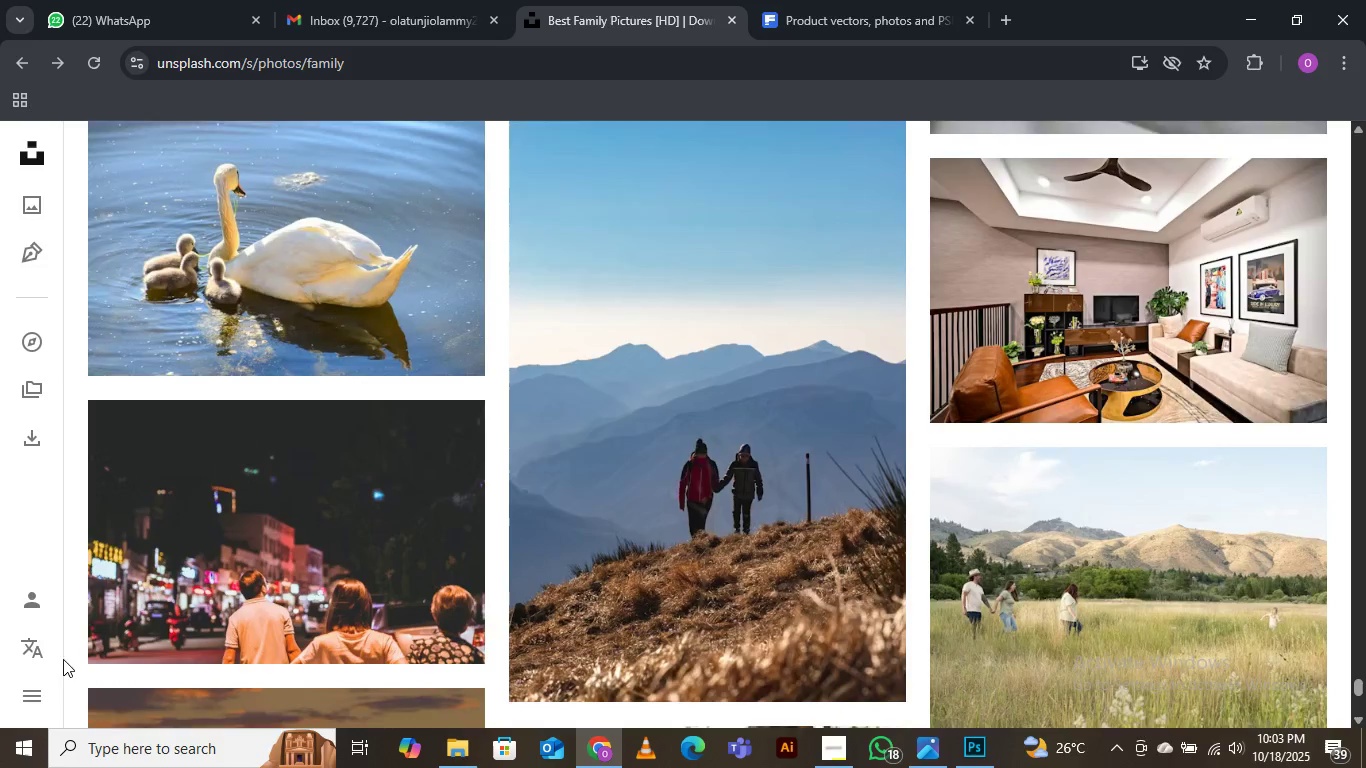 
scroll: coordinate [61, 672], scroll_direction: down, amount: 2.0
 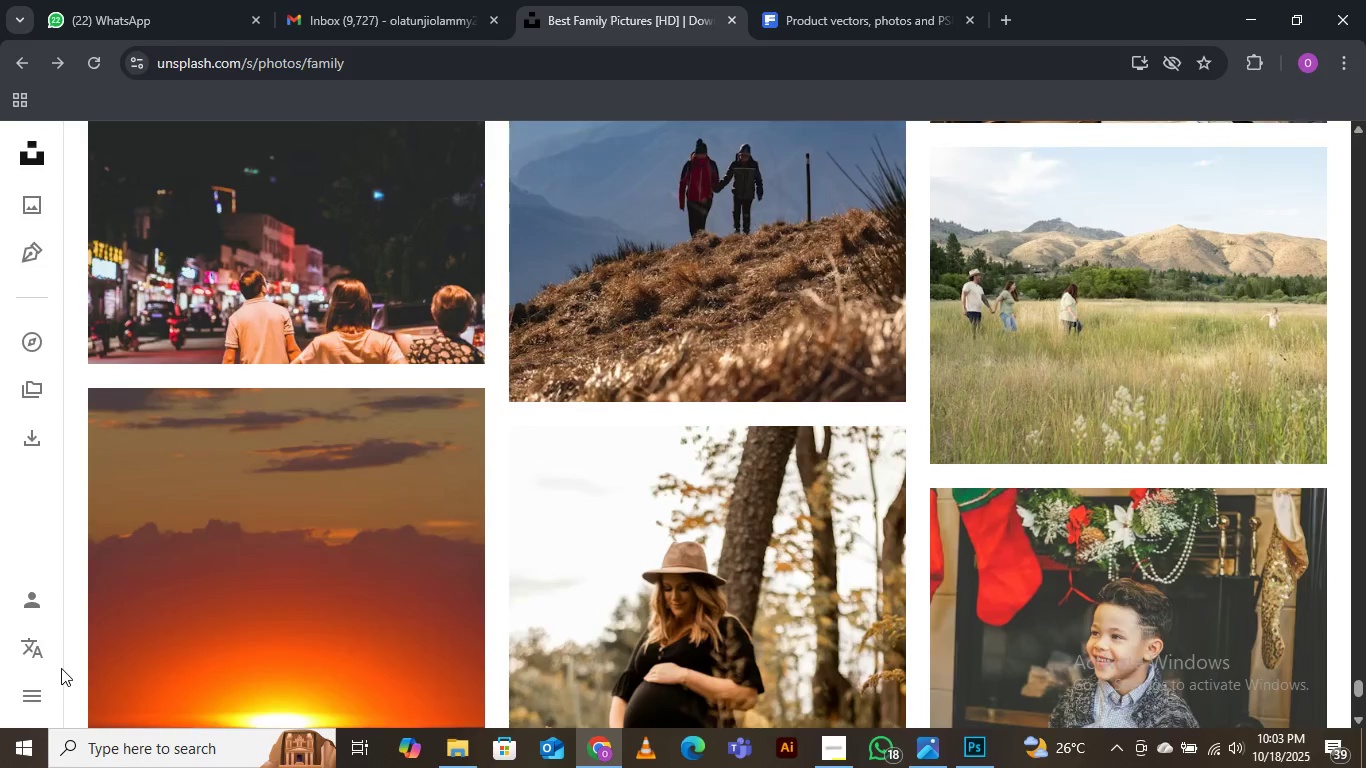 
scroll: coordinate [61, 667], scroll_direction: none, amount: 0.0
 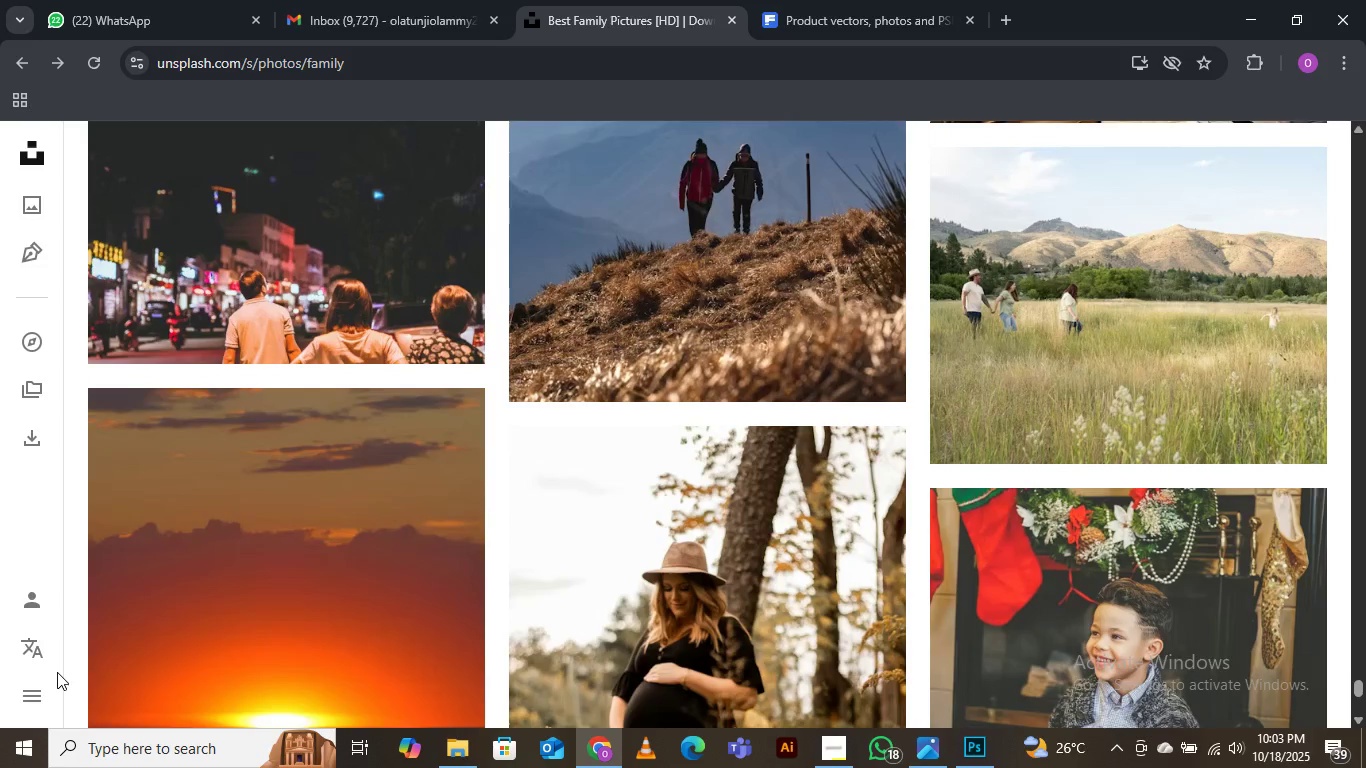 
scroll: coordinate [57, 672], scroll_direction: down, amount: 4.0
 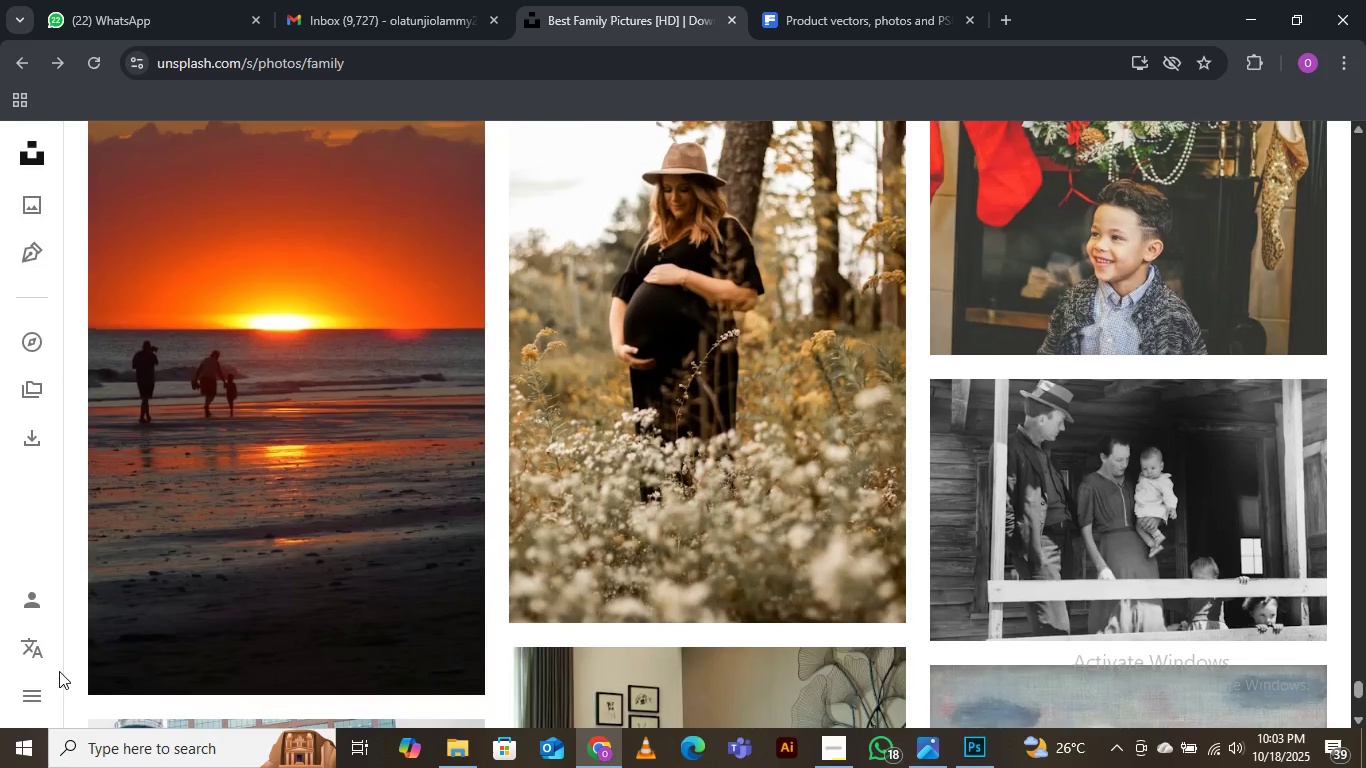 
scroll: coordinate [59, 671], scroll_direction: up, amount: 2.0
 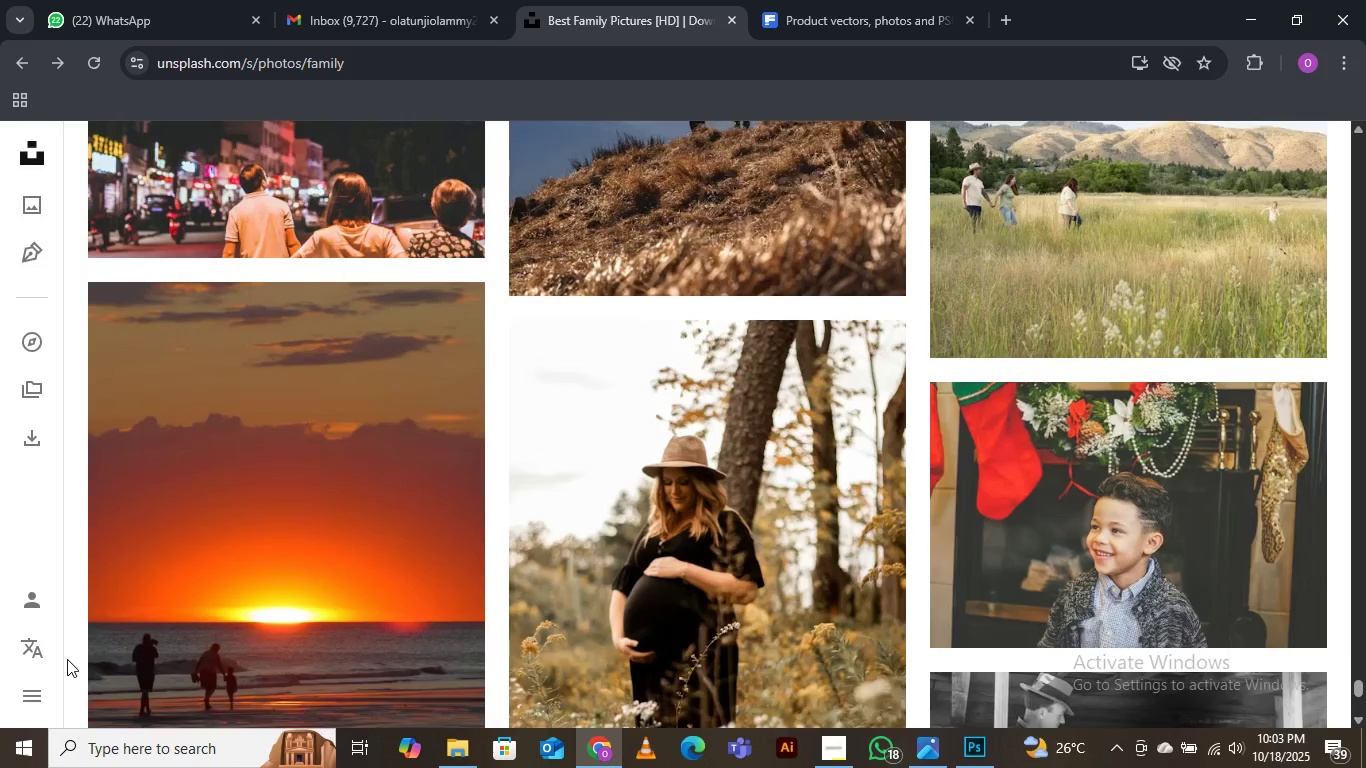 
scroll: coordinate [67, 659], scroll_direction: down, amount: 1.0
 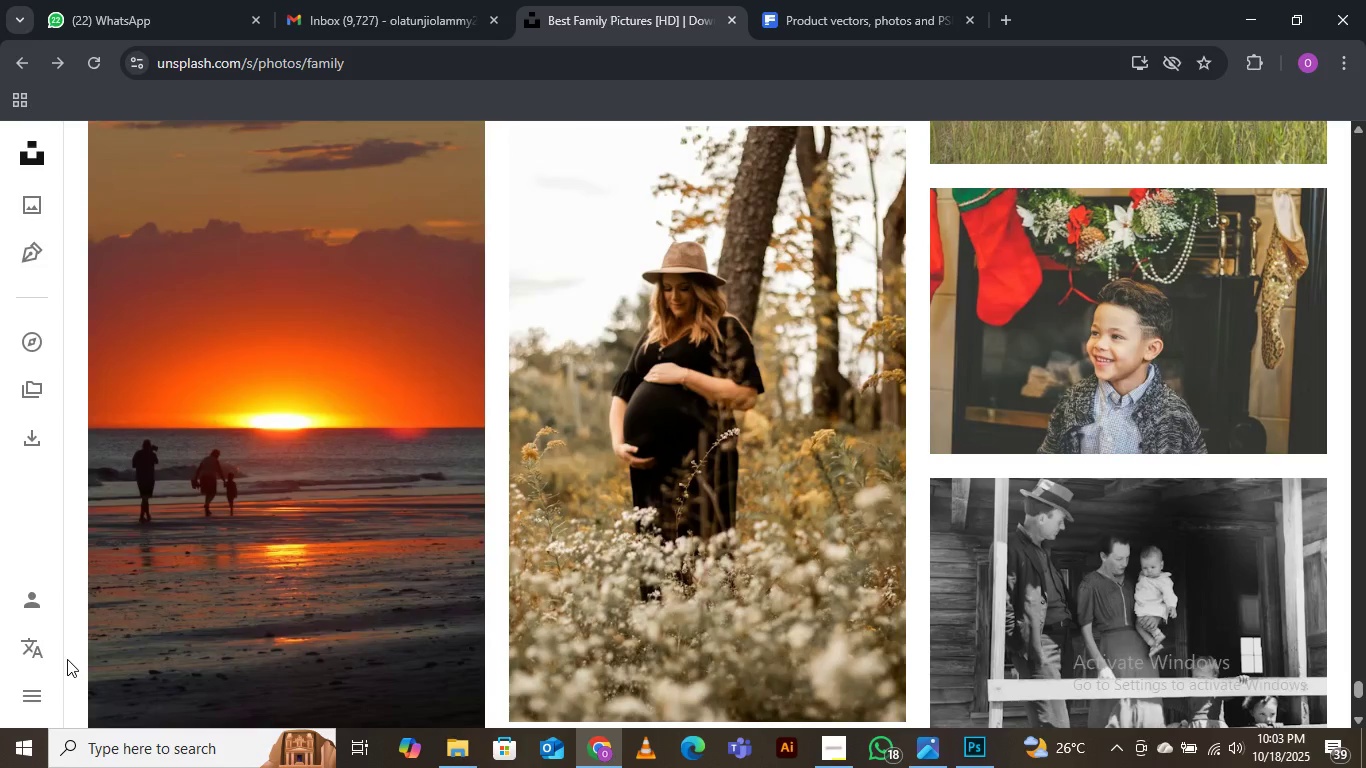 
scroll: coordinate [61, 664], scroll_direction: up, amount: 3.0
 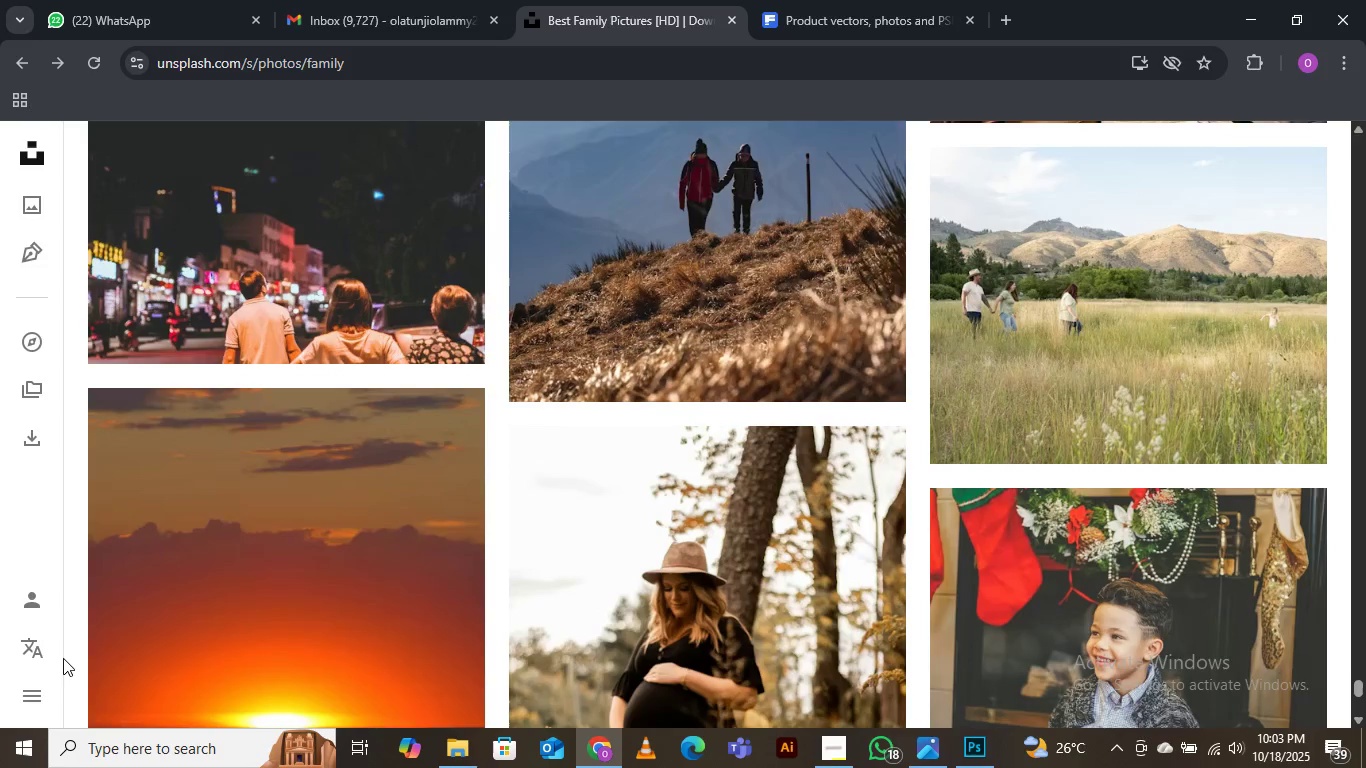 
scroll: coordinate [67, 655], scroll_direction: down, amount: 3.0
 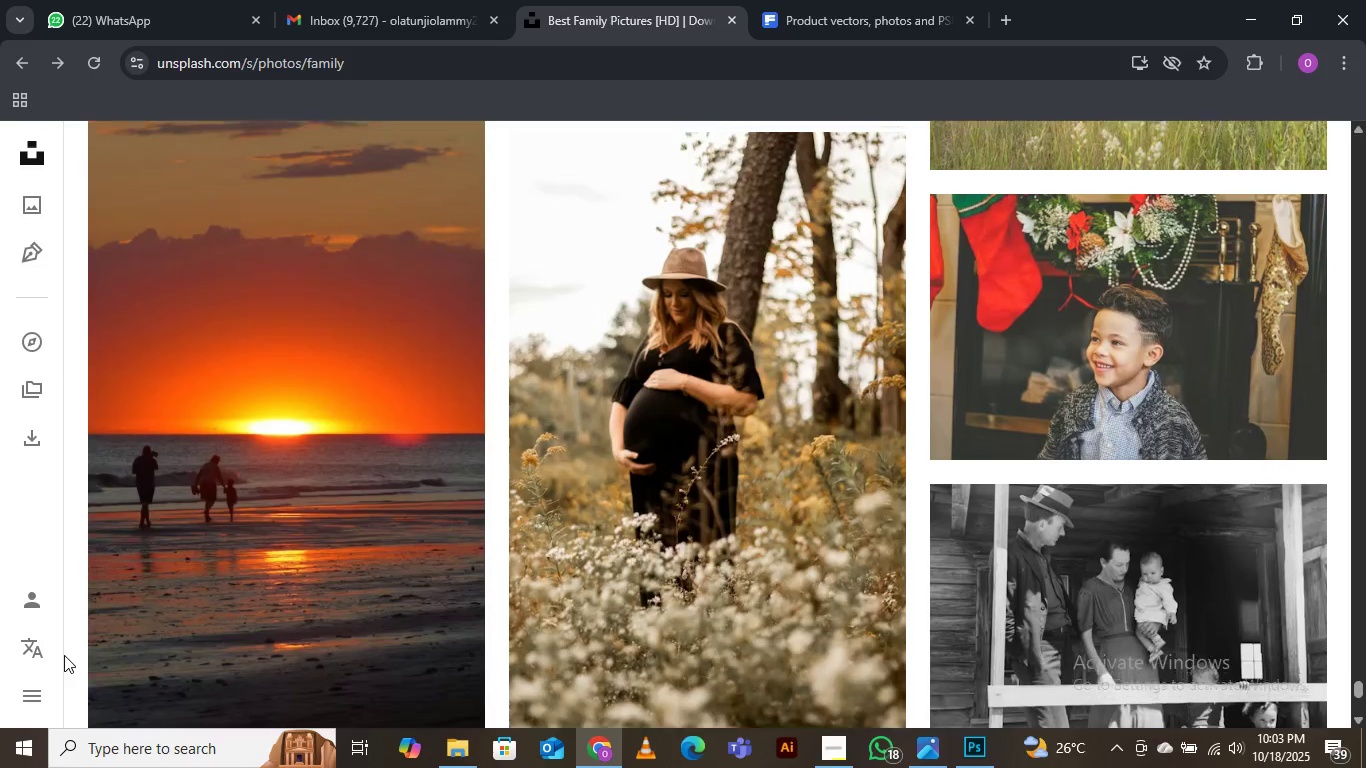 
scroll: coordinate [60, 658], scroll_direction: up, amount: 2.0
 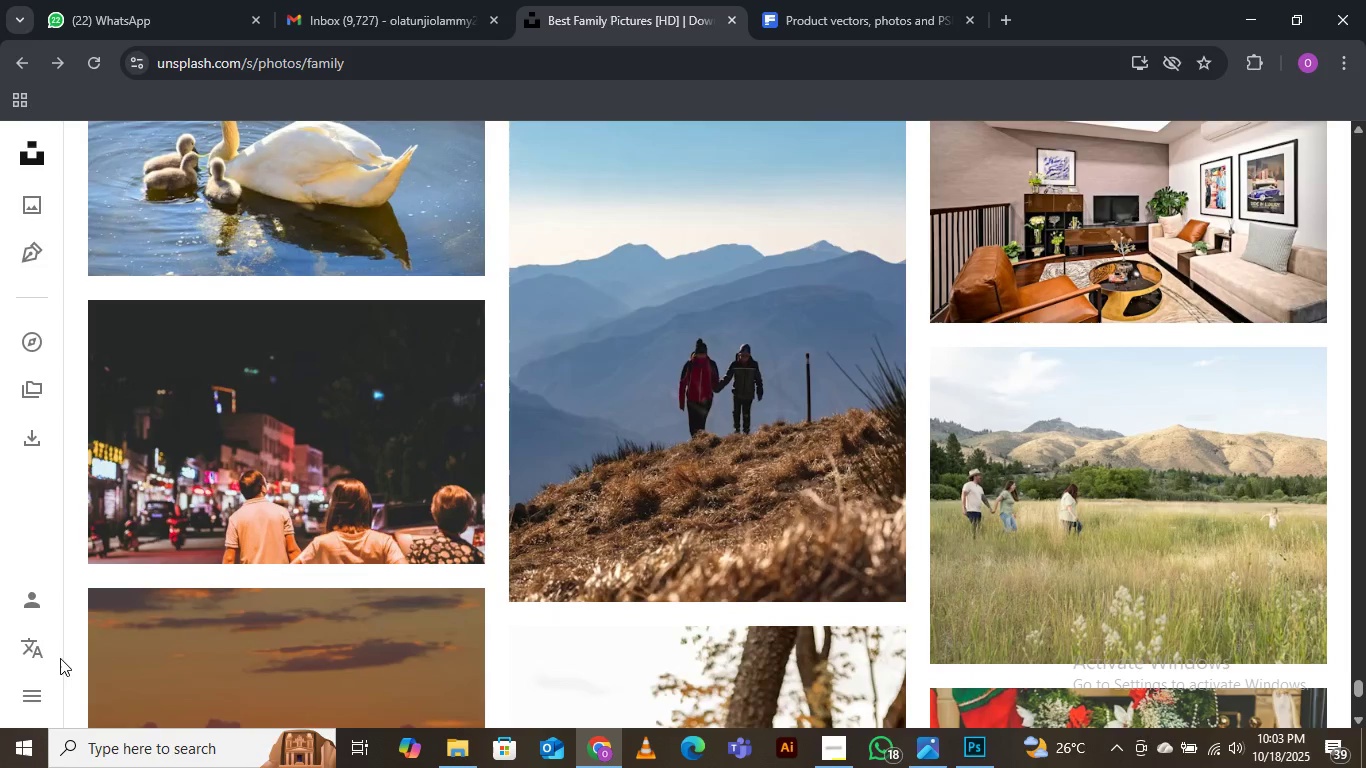 
scroll: coordinate [59, 660], scroll_direction: down, amount: 1.0
 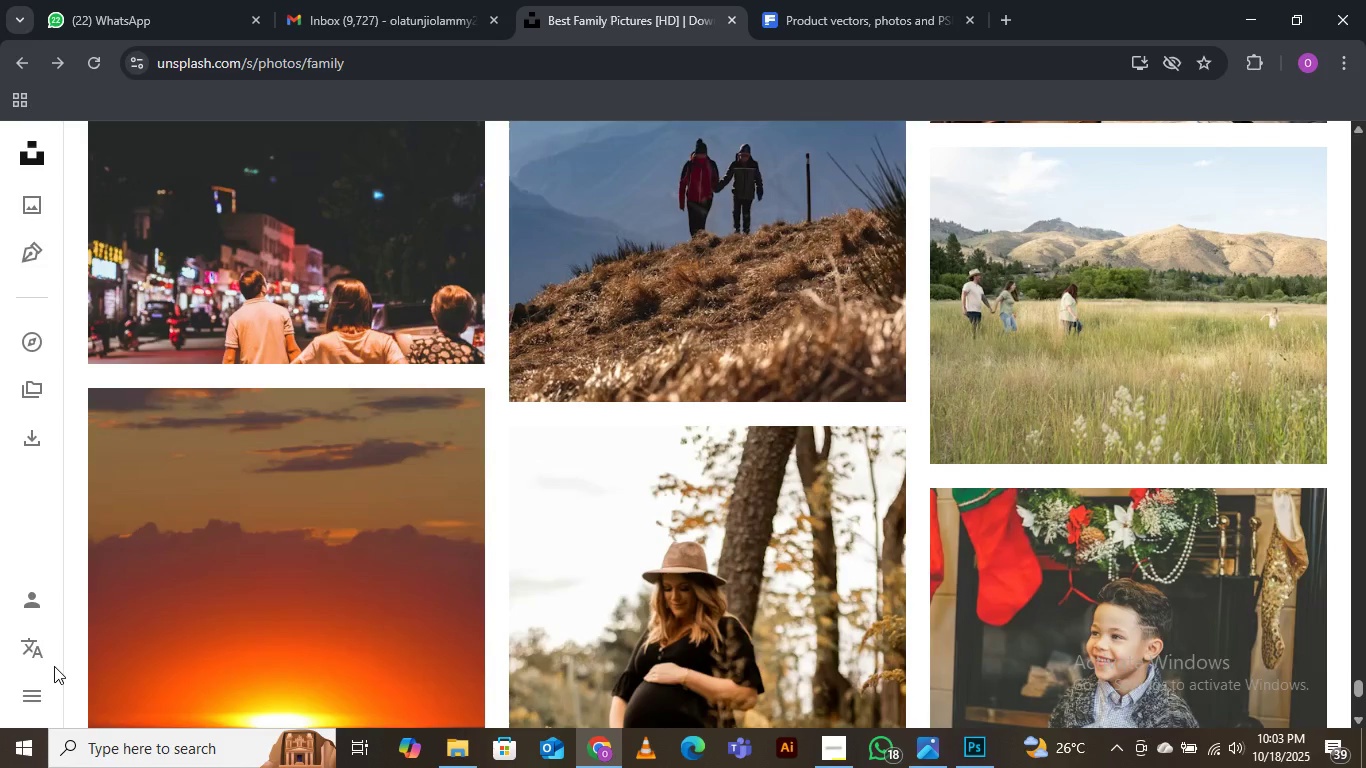 
scroll: coordinate [51, 677], scroll_direction: up, amount: 1.0
 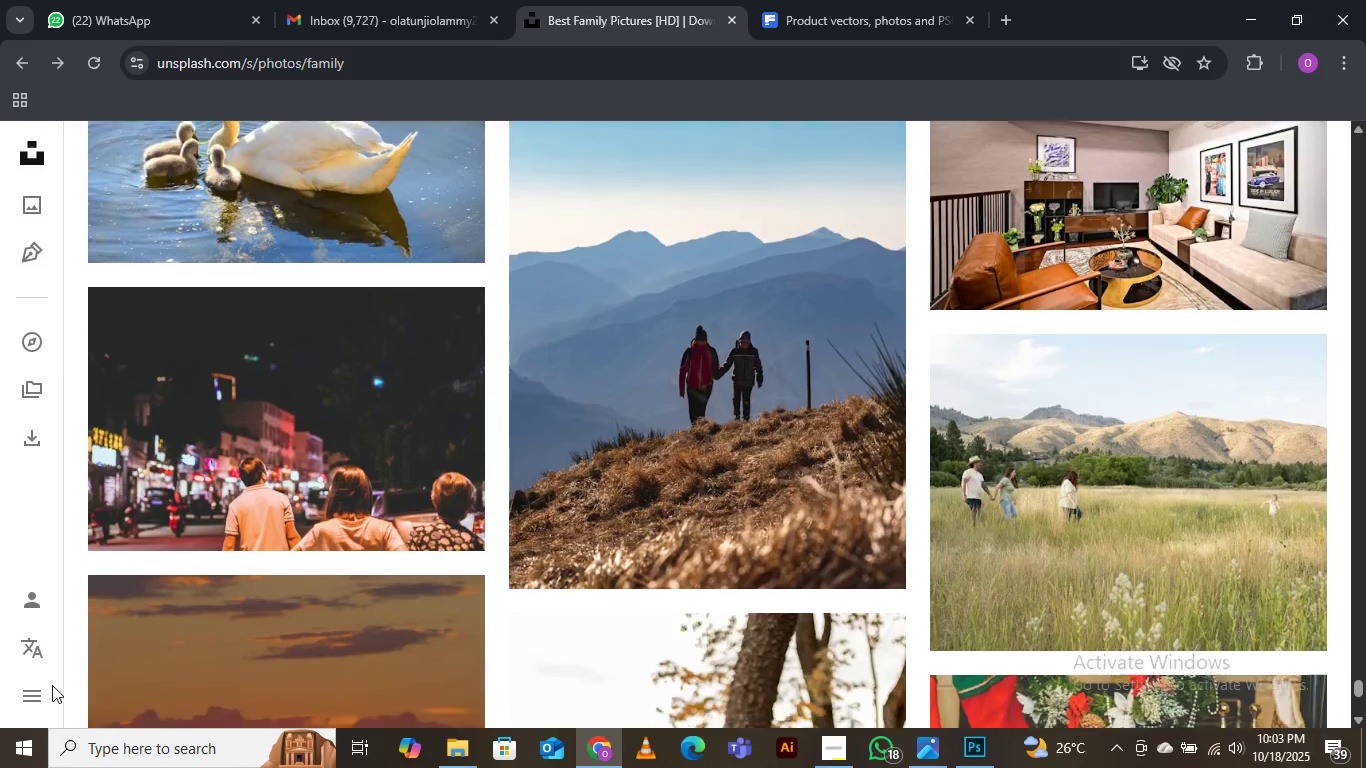 
scroll: coordinate [59, 671], scroll_direction: down, amount: 9.0
 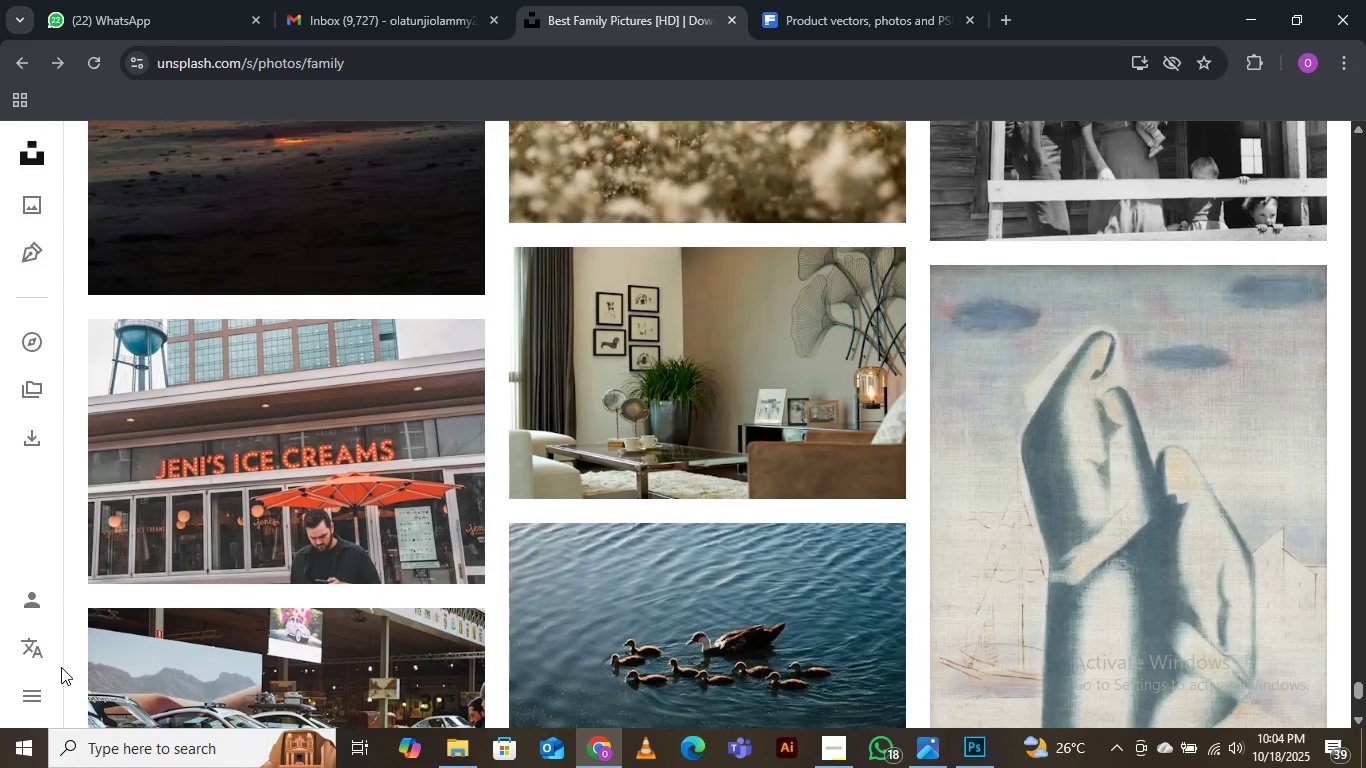 
scroll: coordinate [61, 667], scroll_direction: up, amount: 4.0
 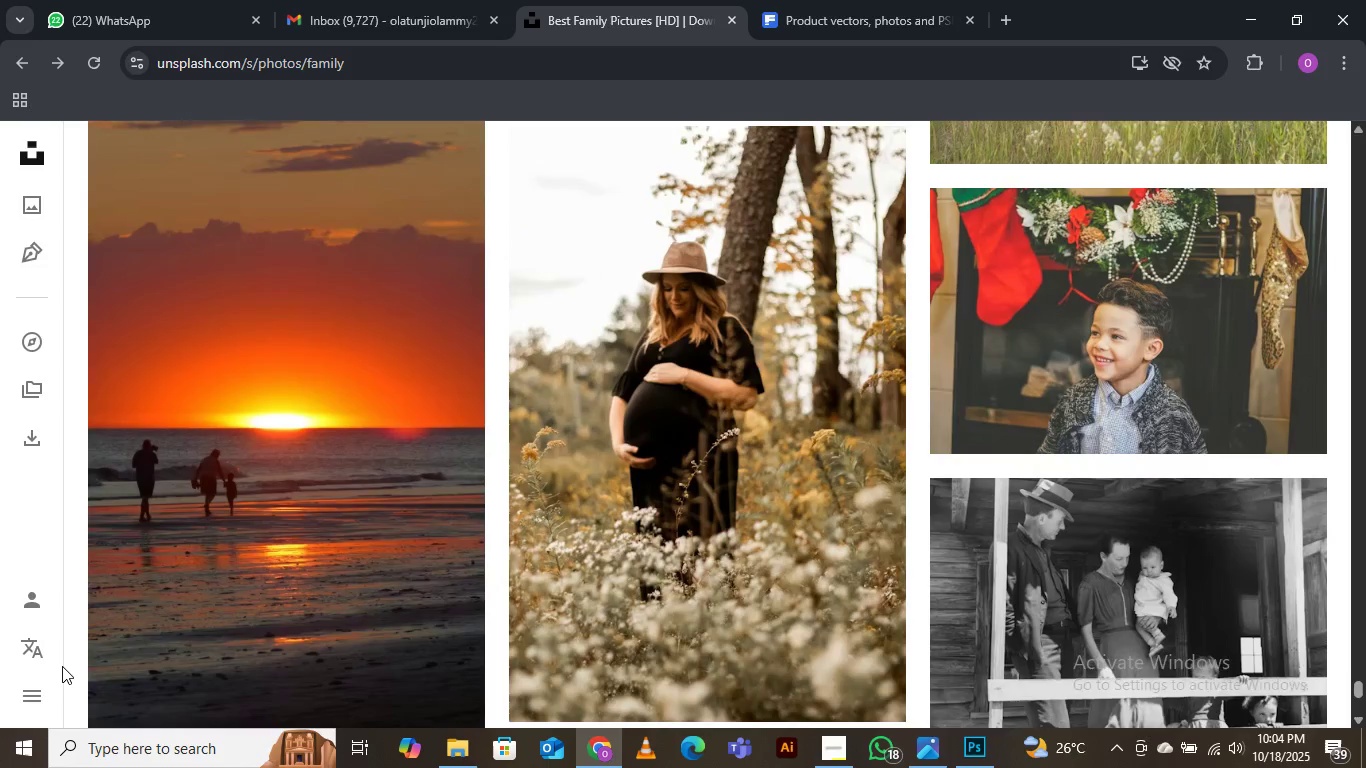 
scroll: coordinate [70, 652], scroll_direction: down, amount: 8.0
 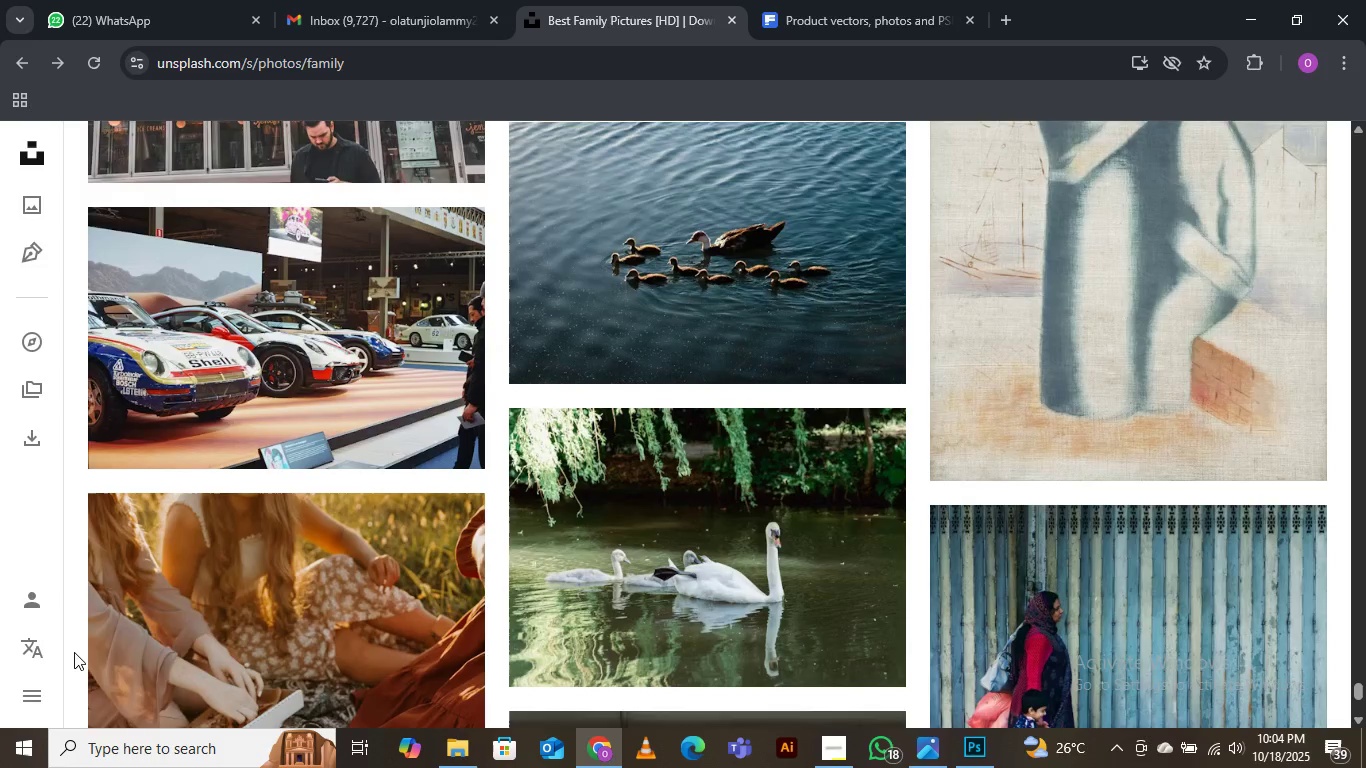 
scroll: coordinate [78, 636], scroll_direction: down, amount: 8.0
 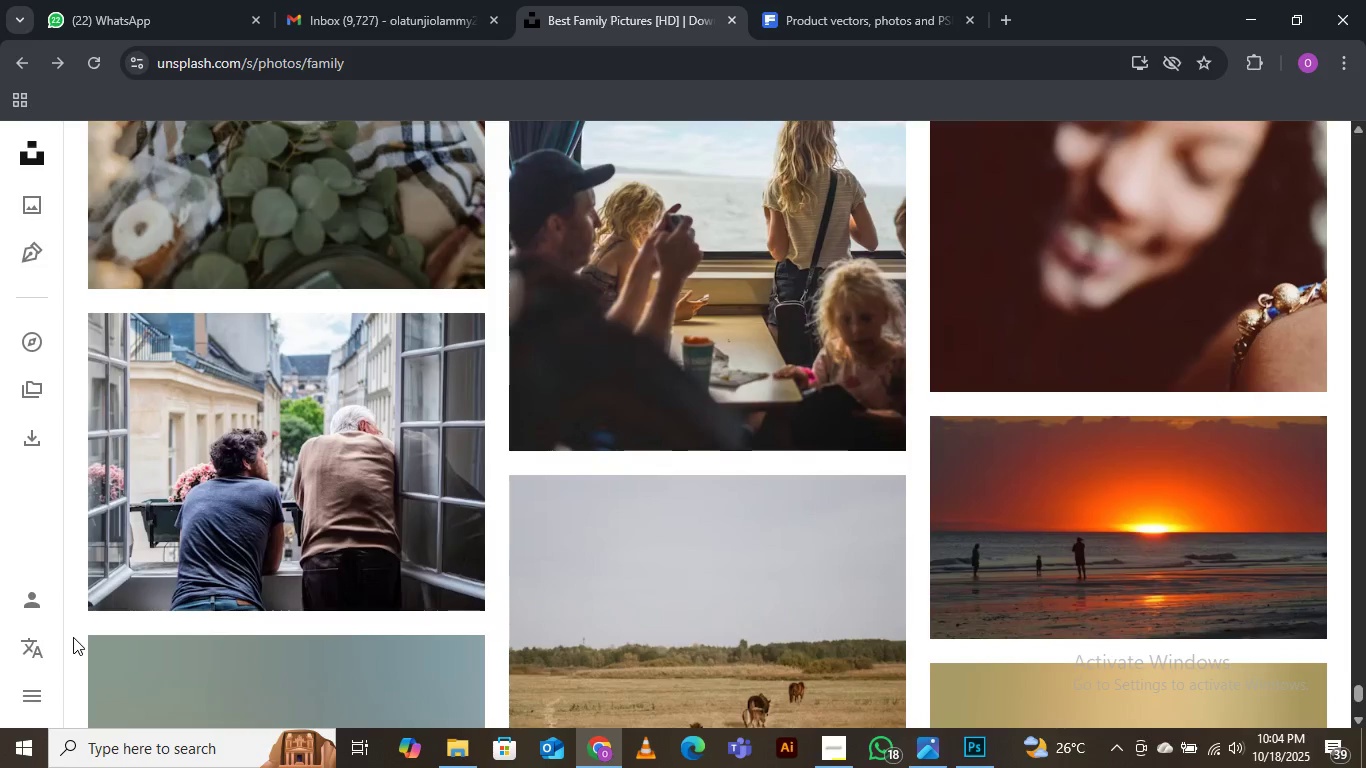 
scroll: coordinate [70, 639], scroll_direction: down, amount: 11.0
 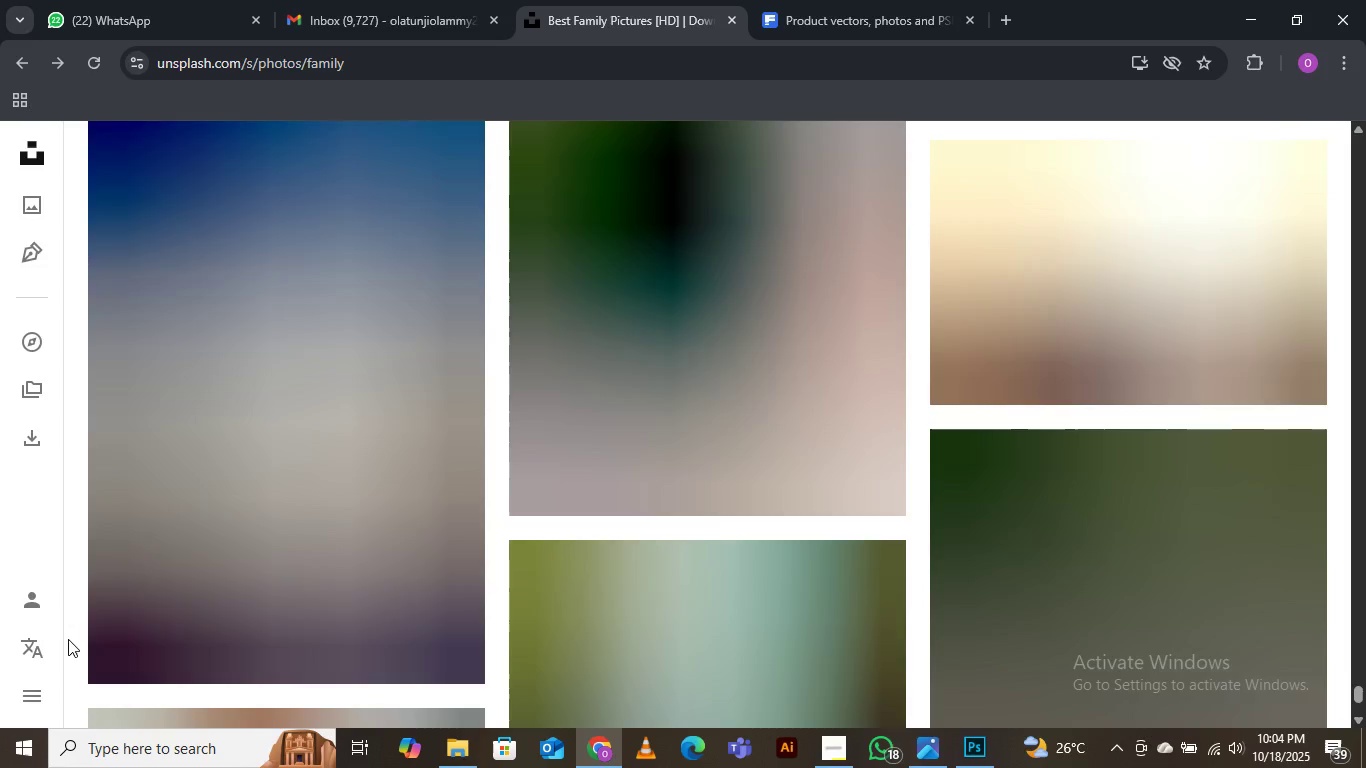 
scroll: coordinate [63, 614], scroll_direction: down, amount: 9.0
 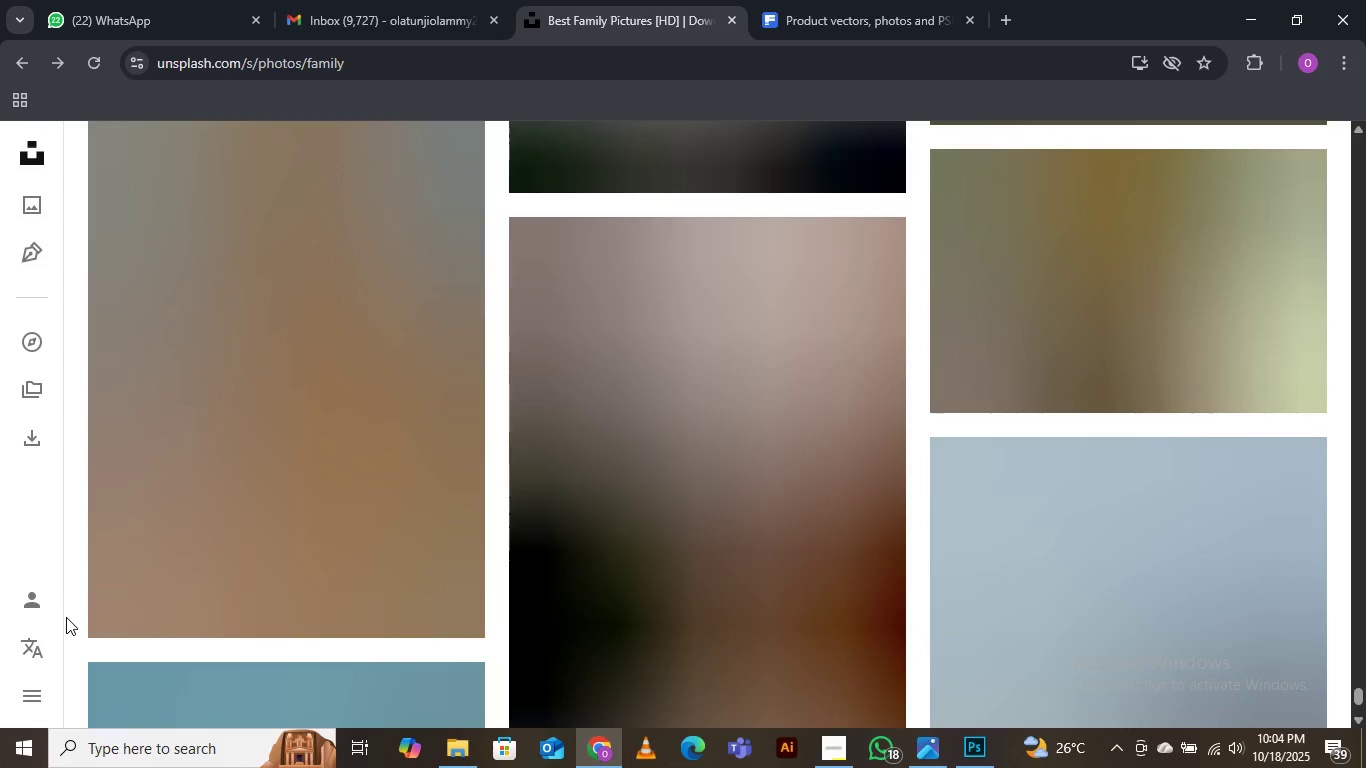 
scroll: coordinate [68, 618], scroll_direction: down, amount: 5.0
 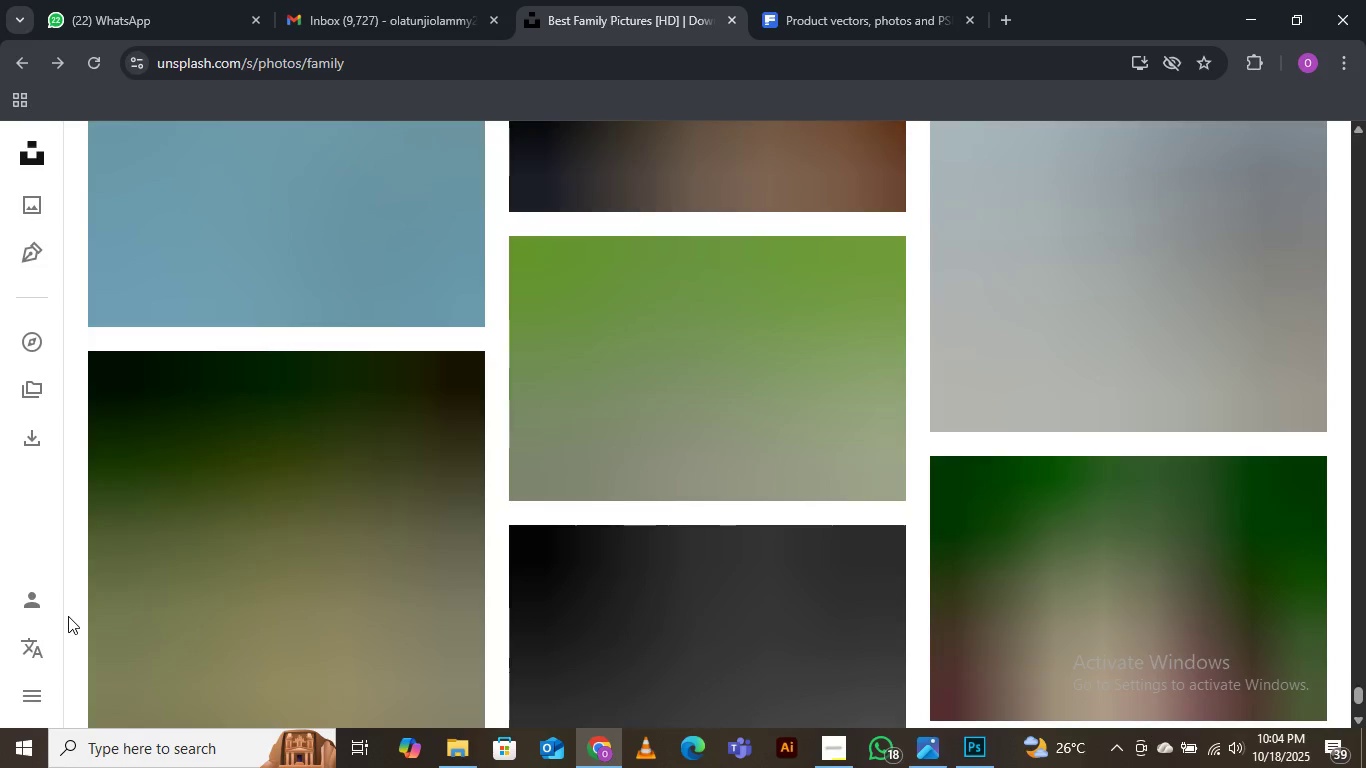 
scroll: coordinate [68, 616], scroll_direction: none, amount: 0.0
 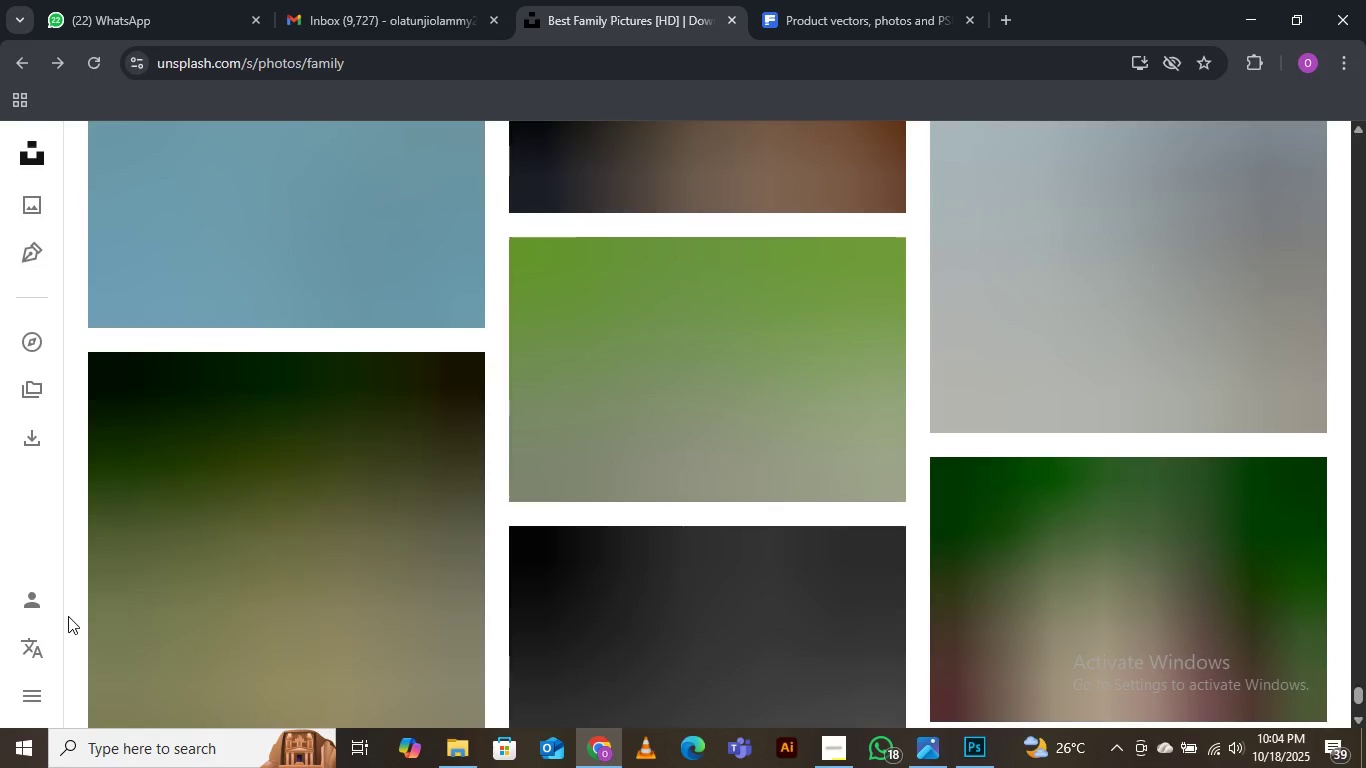 
scroll: coordinate [68, 616], scroll_direction: up, amount: 1.0
 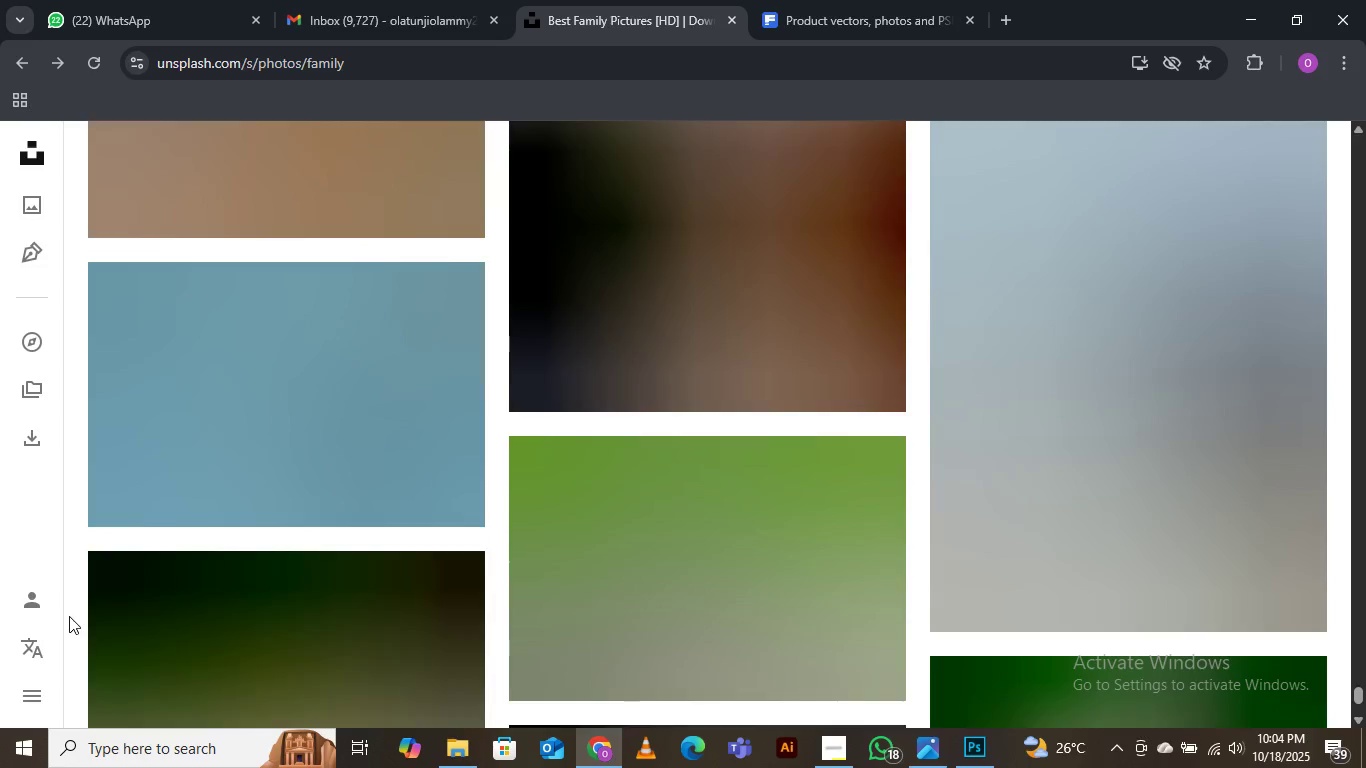 
scroll: coordinate [69, 616], scroll_direction: none, amount: 0.0
 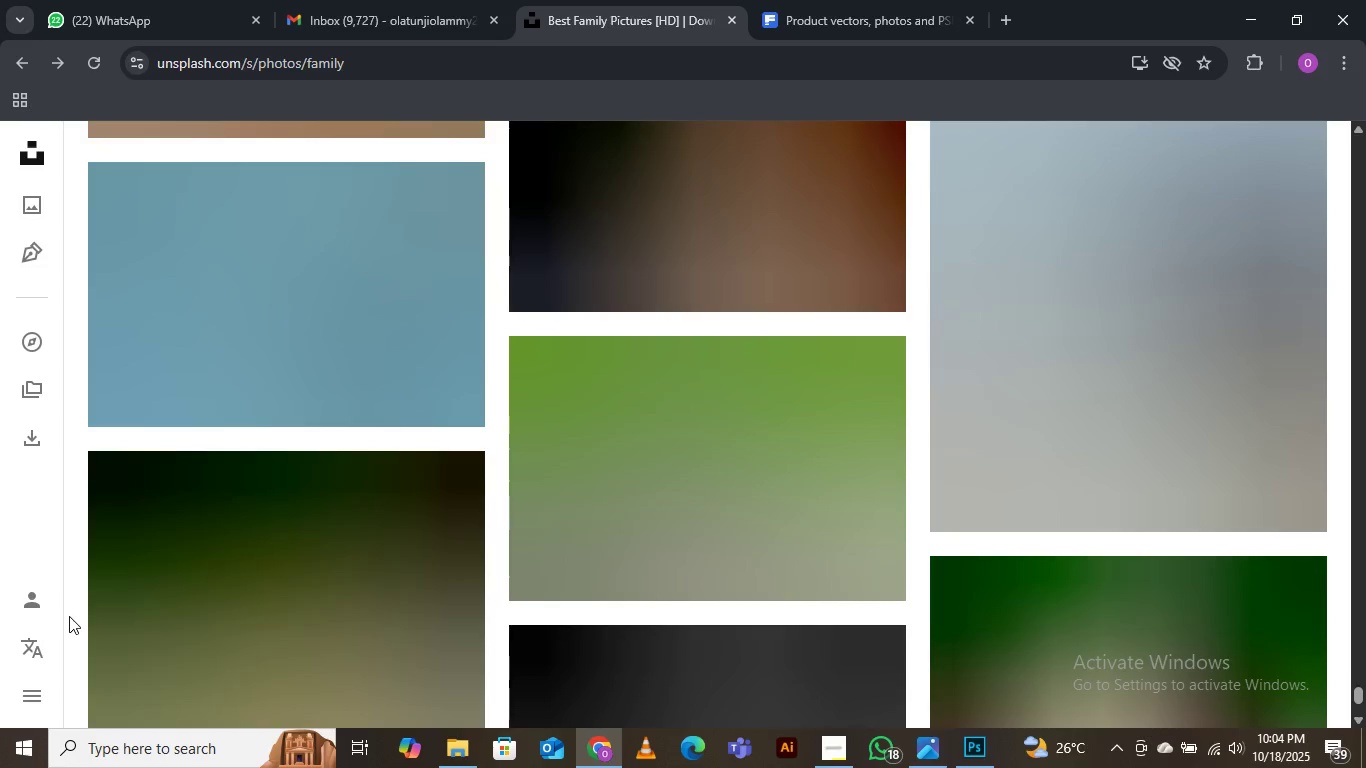 
scroll: coordinate [71, 618], scroll_direction: down, amount: 5.0
 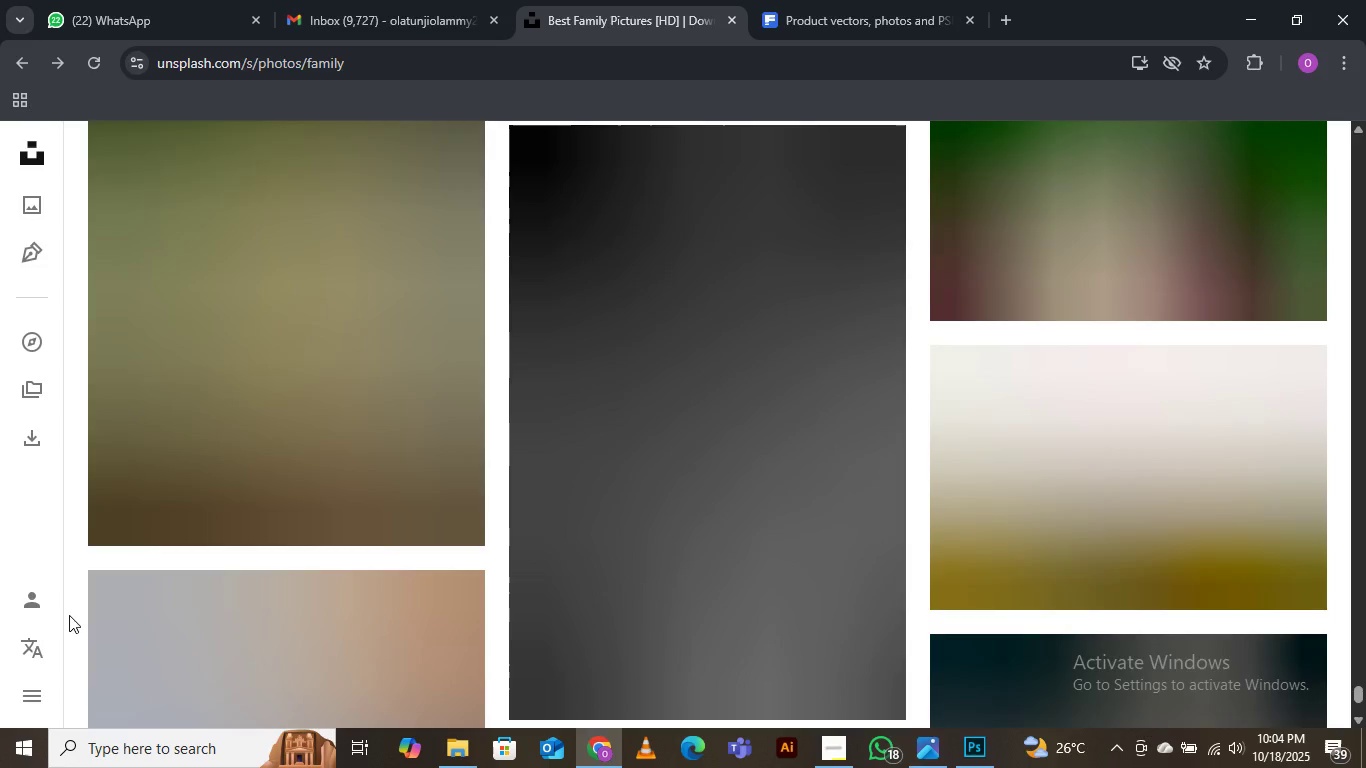 
scroll: coordinate [72, 602], scroll_direction: up, amount: 1.0
 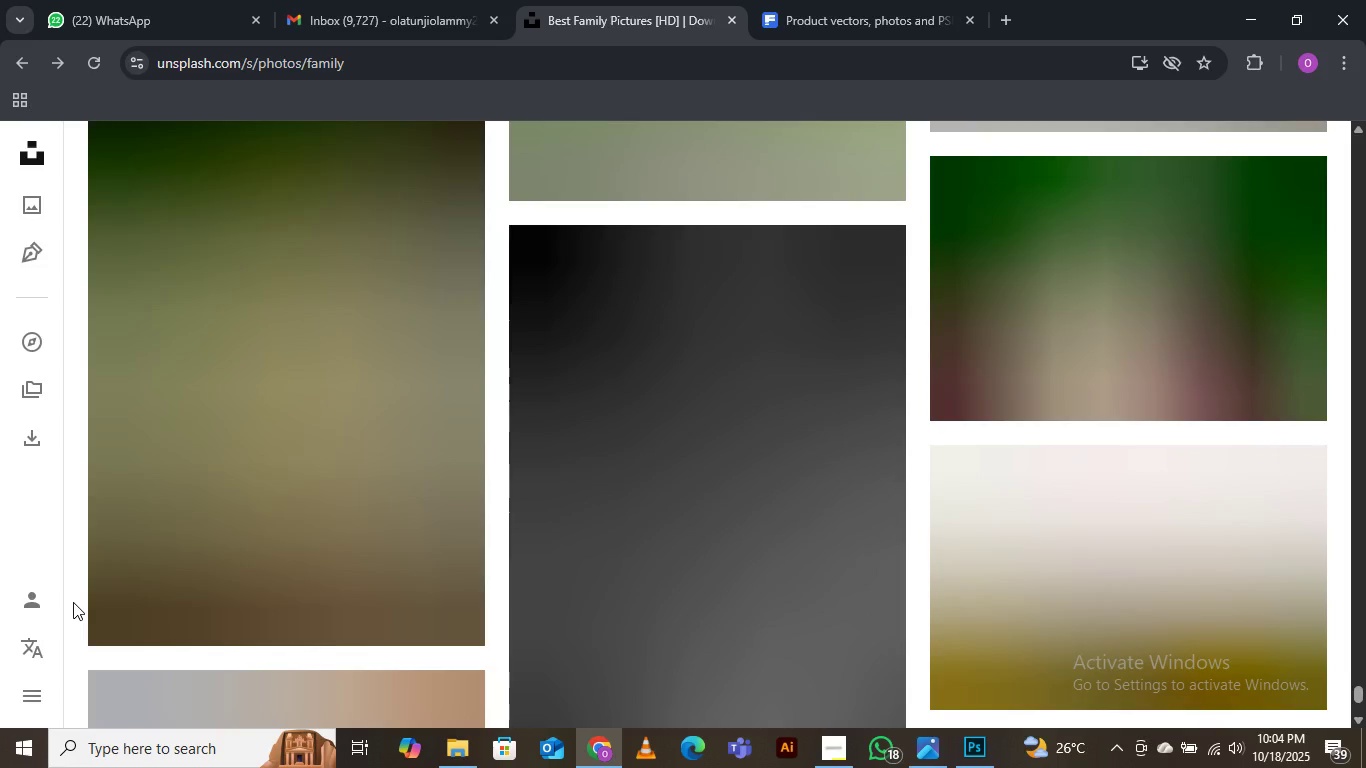 
scroll: coordinate [73, 602], scroll_direction: down, amount: 7.0
 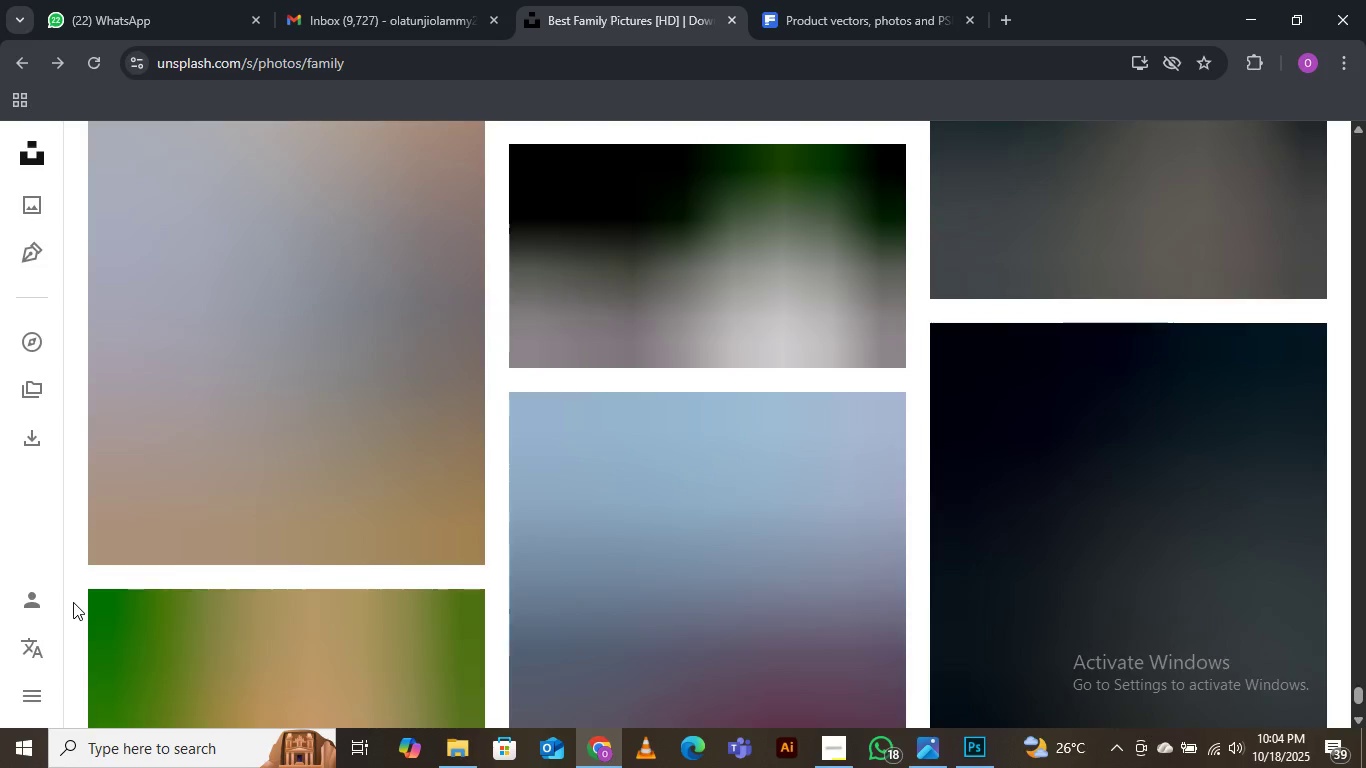 
scroll: coordinate [82, 590], scroll_direction: up, amount: 2.0
 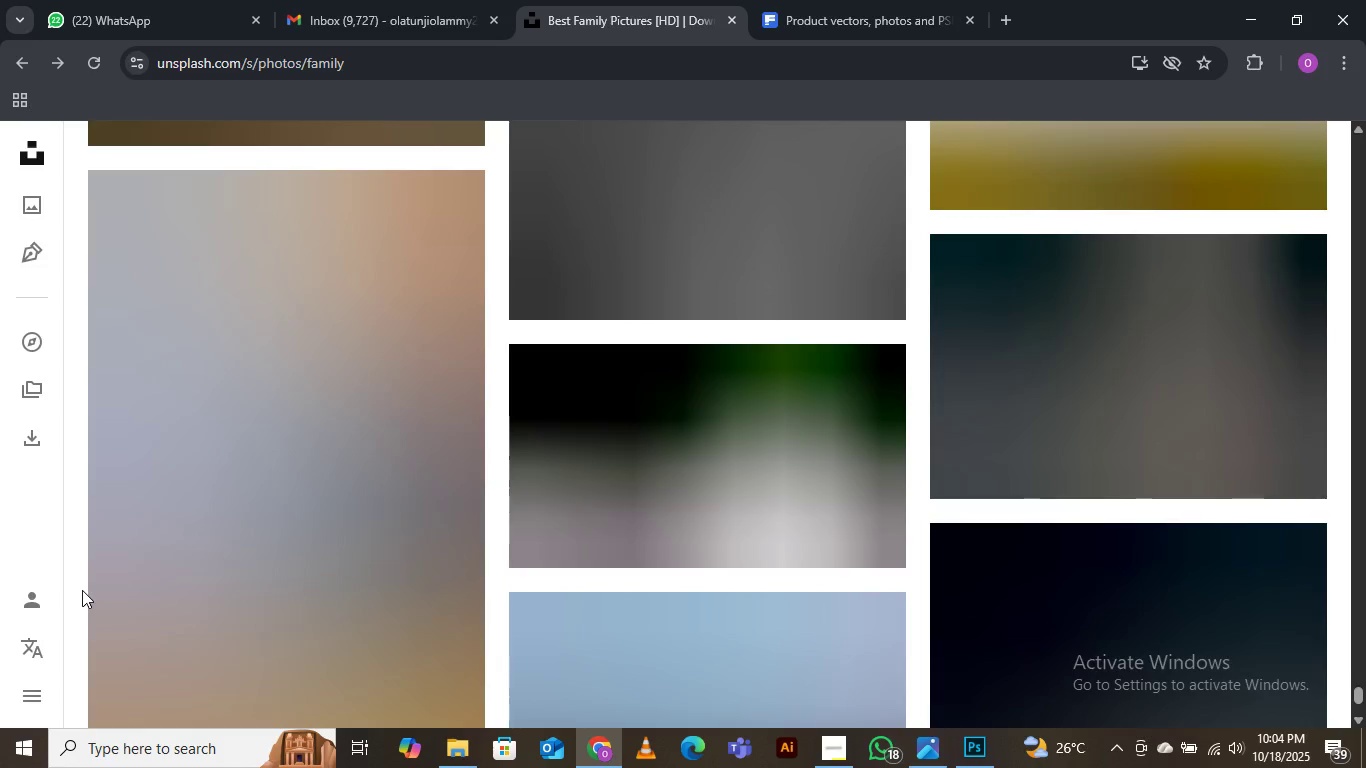 
scroll: coordinate [87, 586], scroll_direction: none, amount: 0.0
 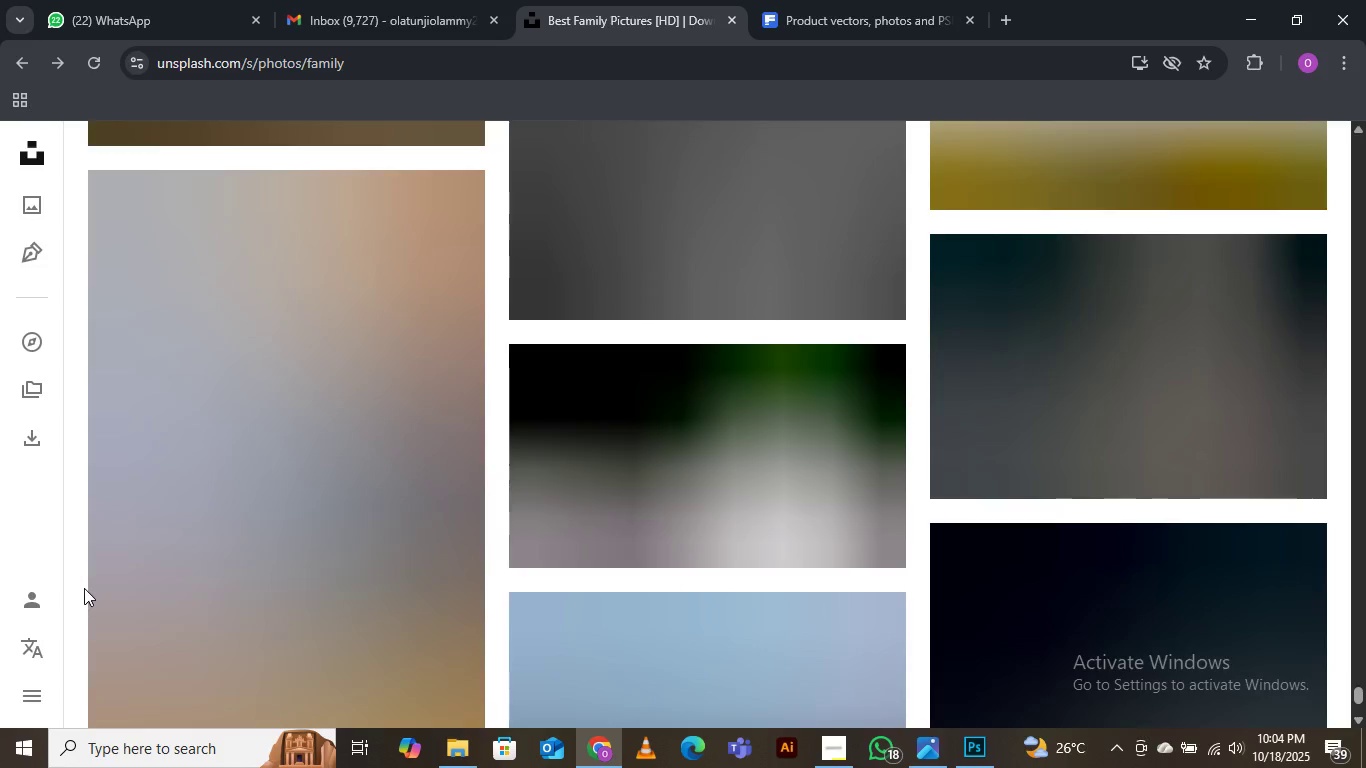 
scroll: coordinate [76, 594], scroll_direction: down, amount: 9.0
 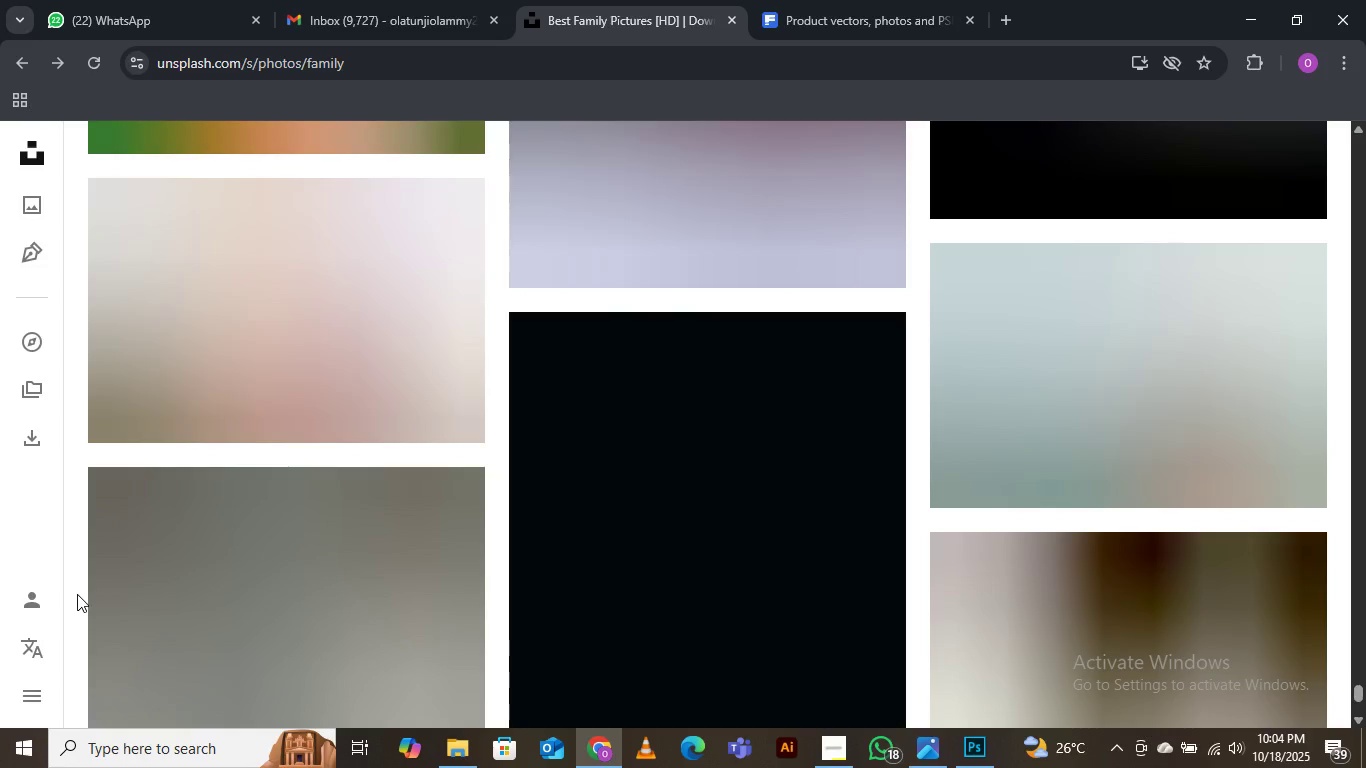 
scroll: coordinate [77, 594], scroll_direction: down, amount: 11.0
 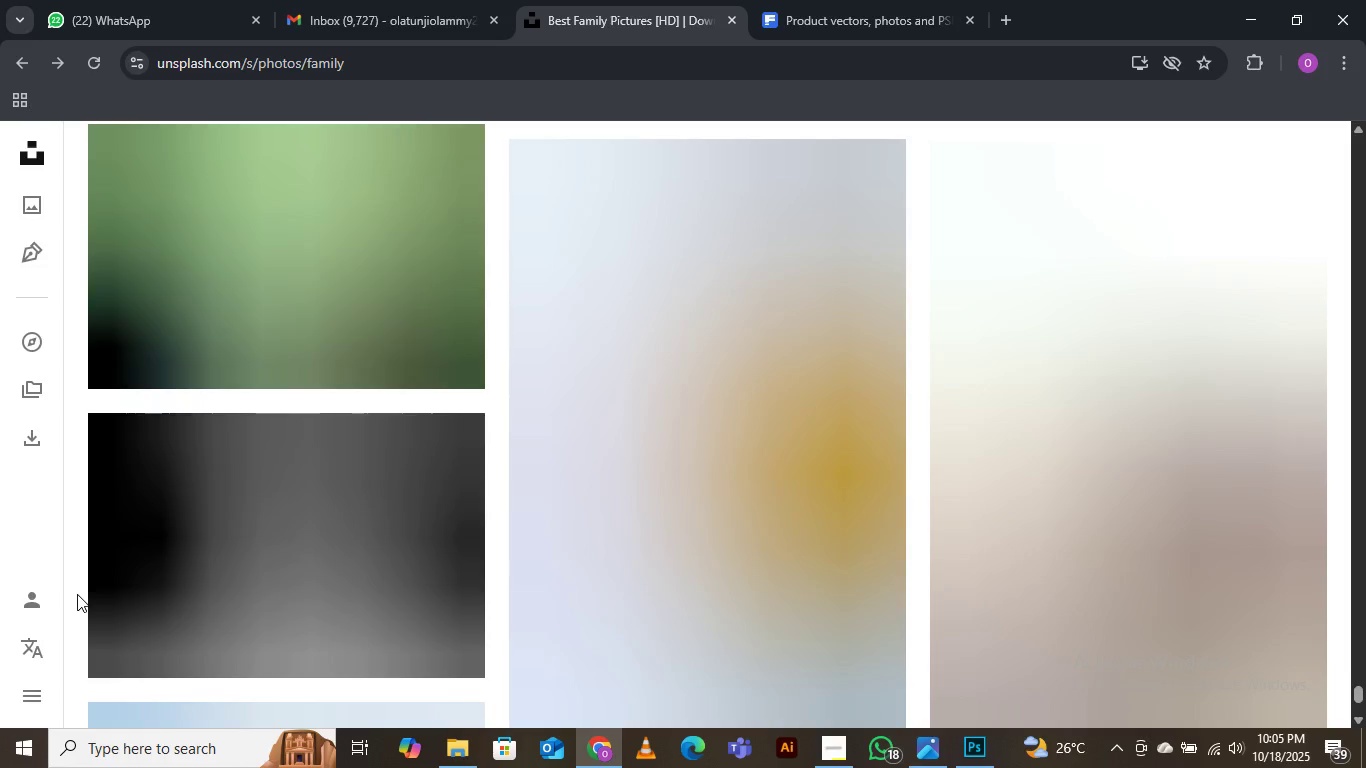 
scroll: coordinate [77, 594], scroll_direction: down, amount: 4.0
 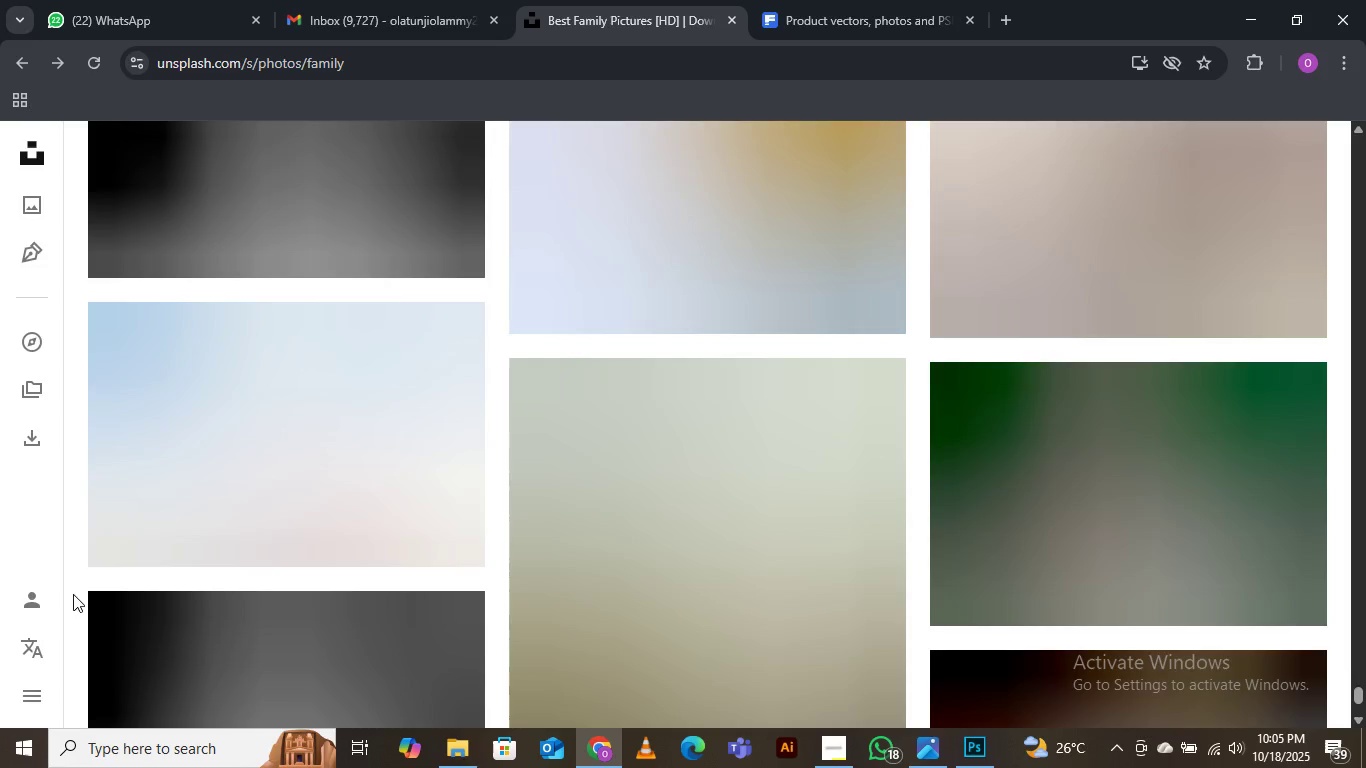 
scroll: coordinate [73, 594], scroll_direction: up, amount: 1.0
 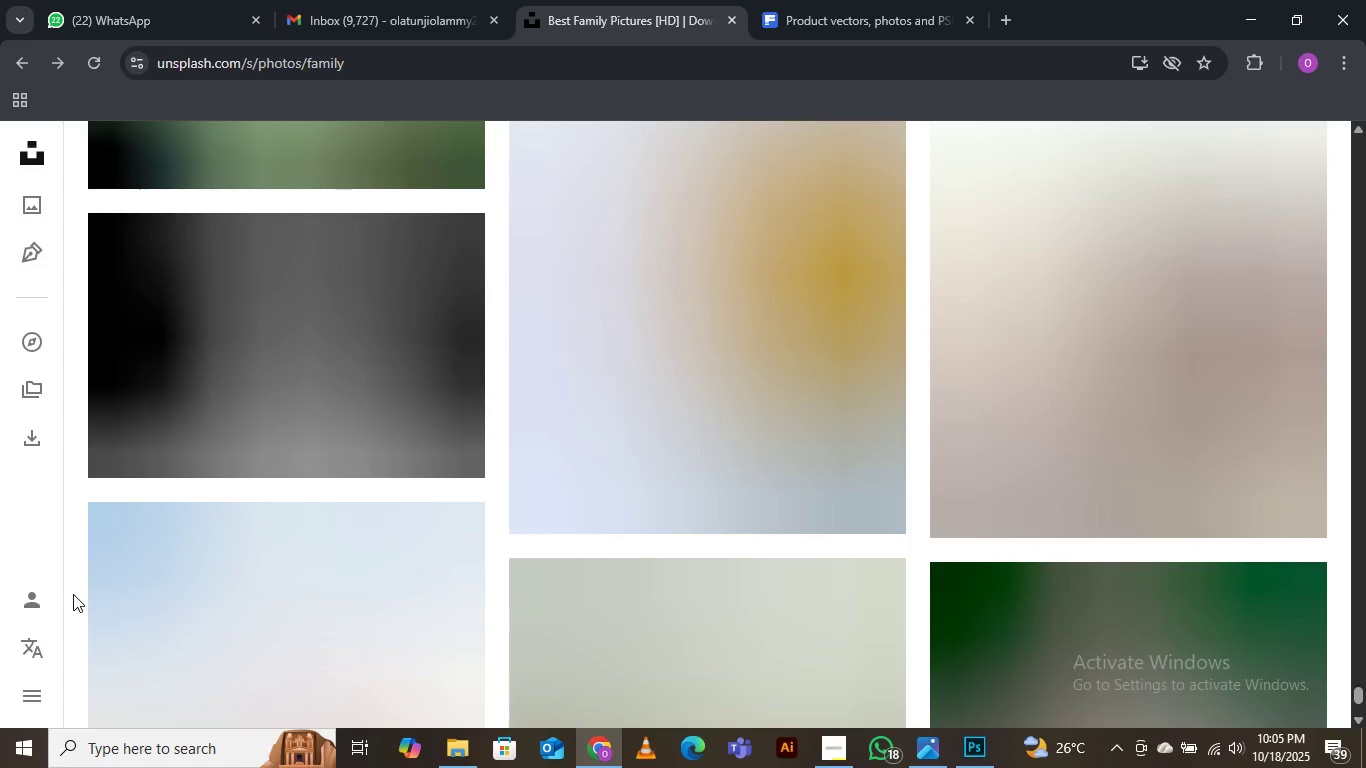 
scroll: coordinate [73, 594], scroll_direction: none, amount: 0.0
 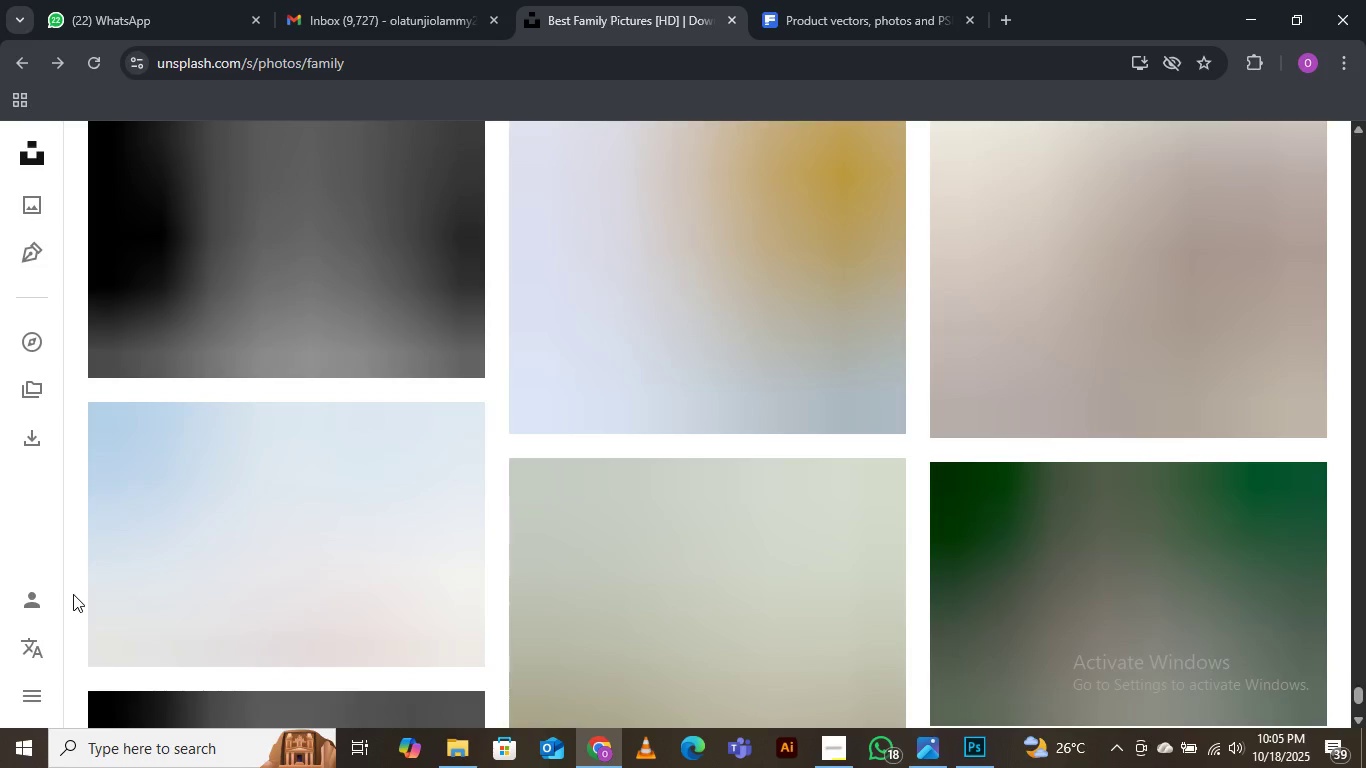 
scroll: coordinate [72, 594], scroll_direction: down, amount: 7.0
 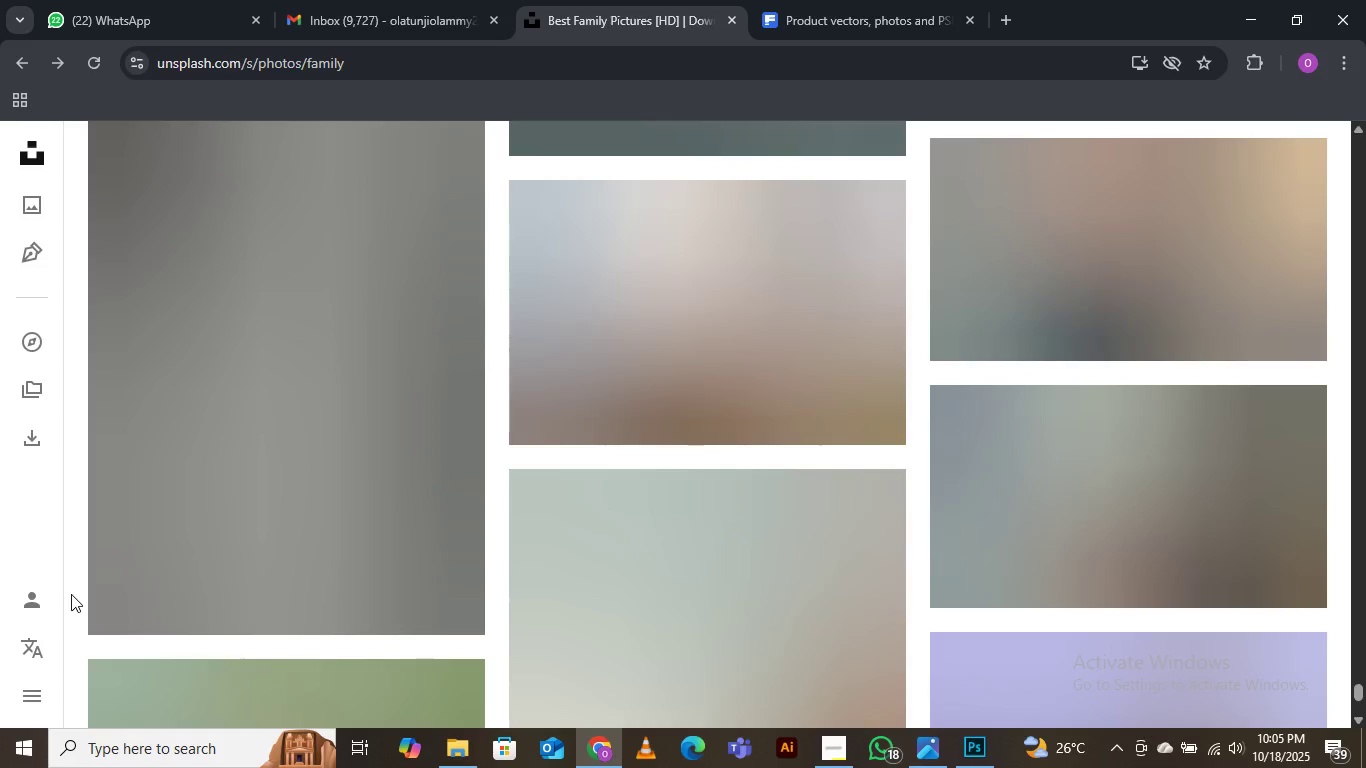 
scroll: coordinate [70, 593], scroll_direction: none, amount: 0.0
 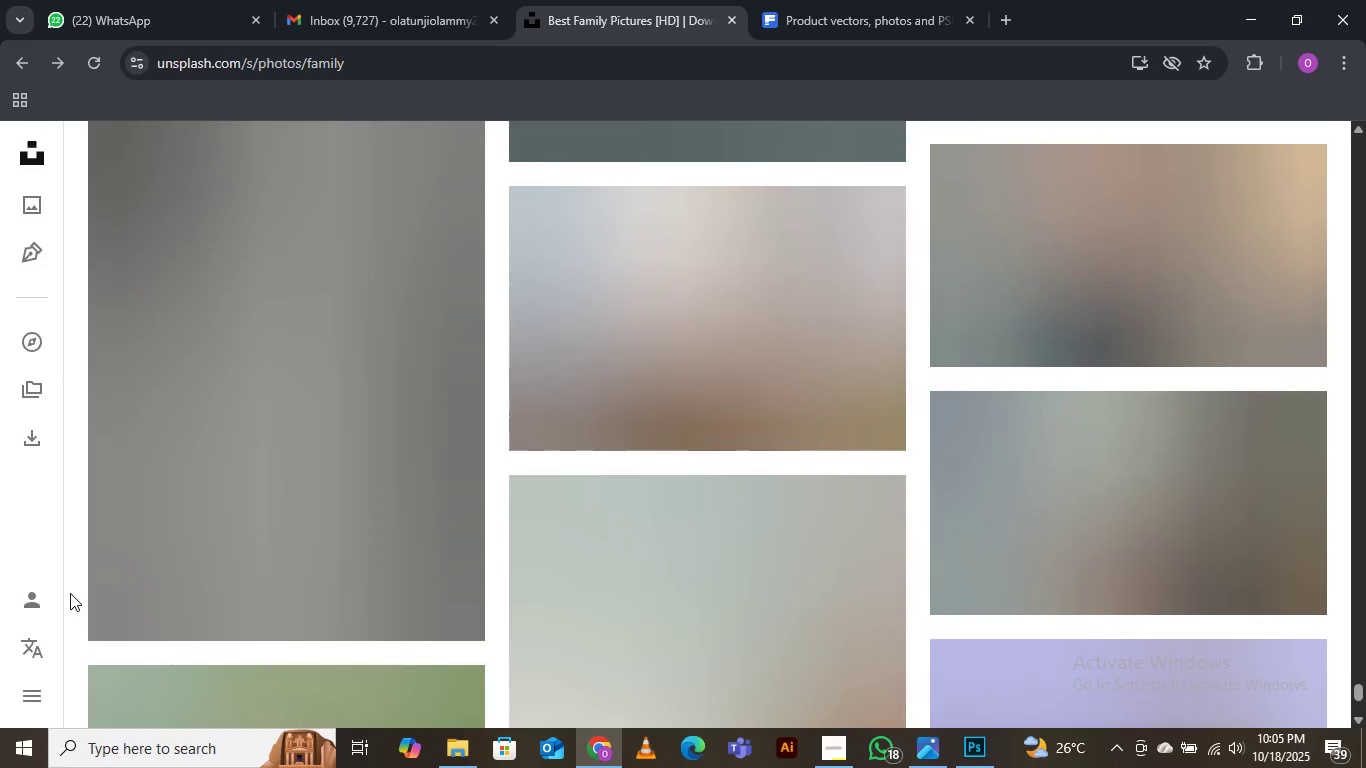 
scroll: coordinate [70, 593], scroll_direction: up, amount: 1.0
 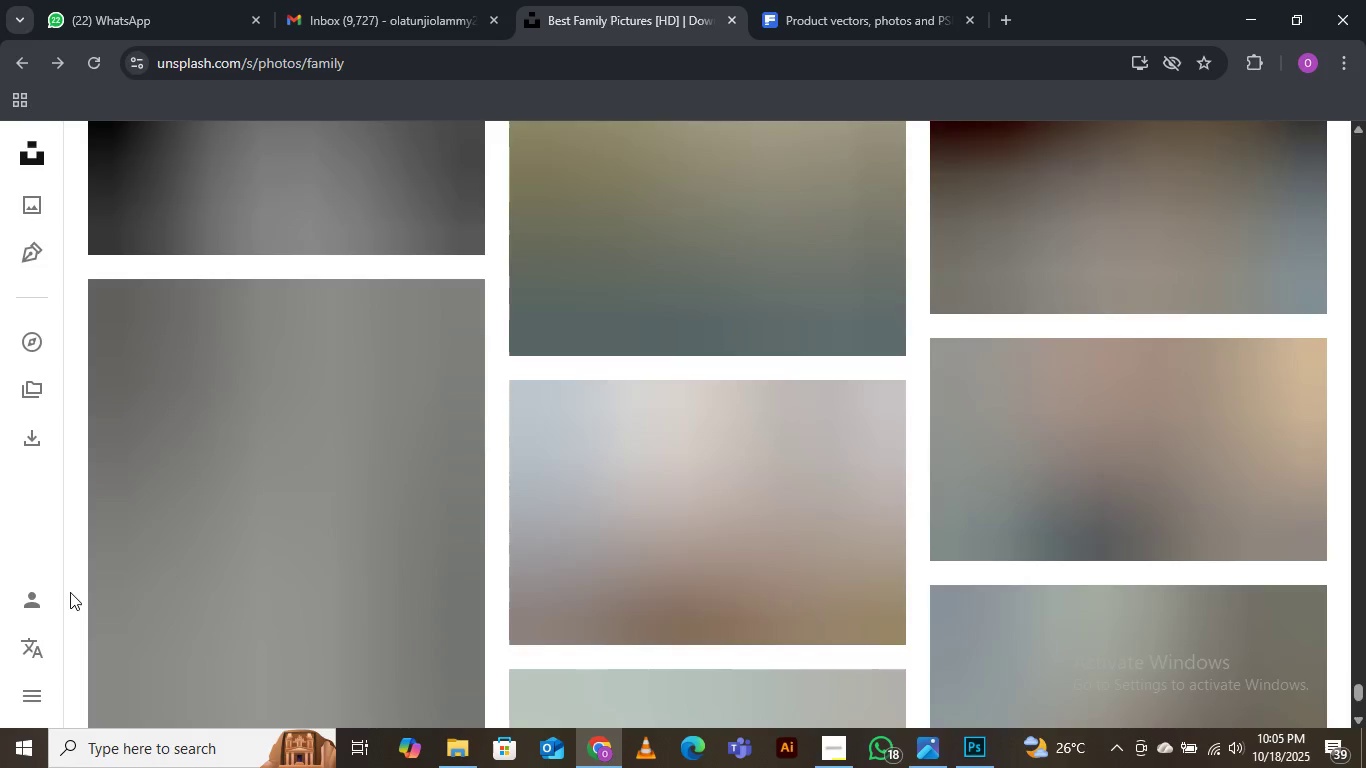 
scroll: coordinate [70, 592], scroll_direction: down, amount: 2.0
 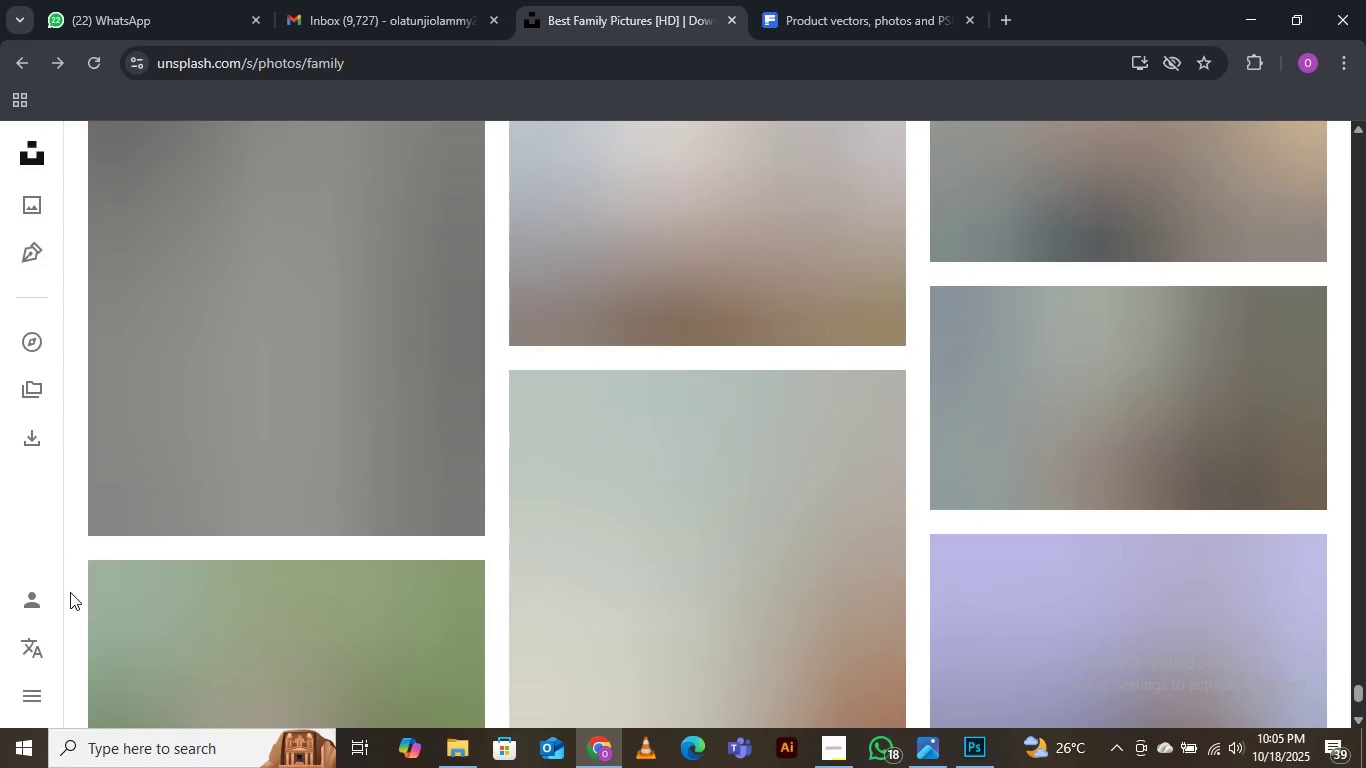 
scroll: coordinate [71, 592], scroll_direction: up, amount: 1.0
 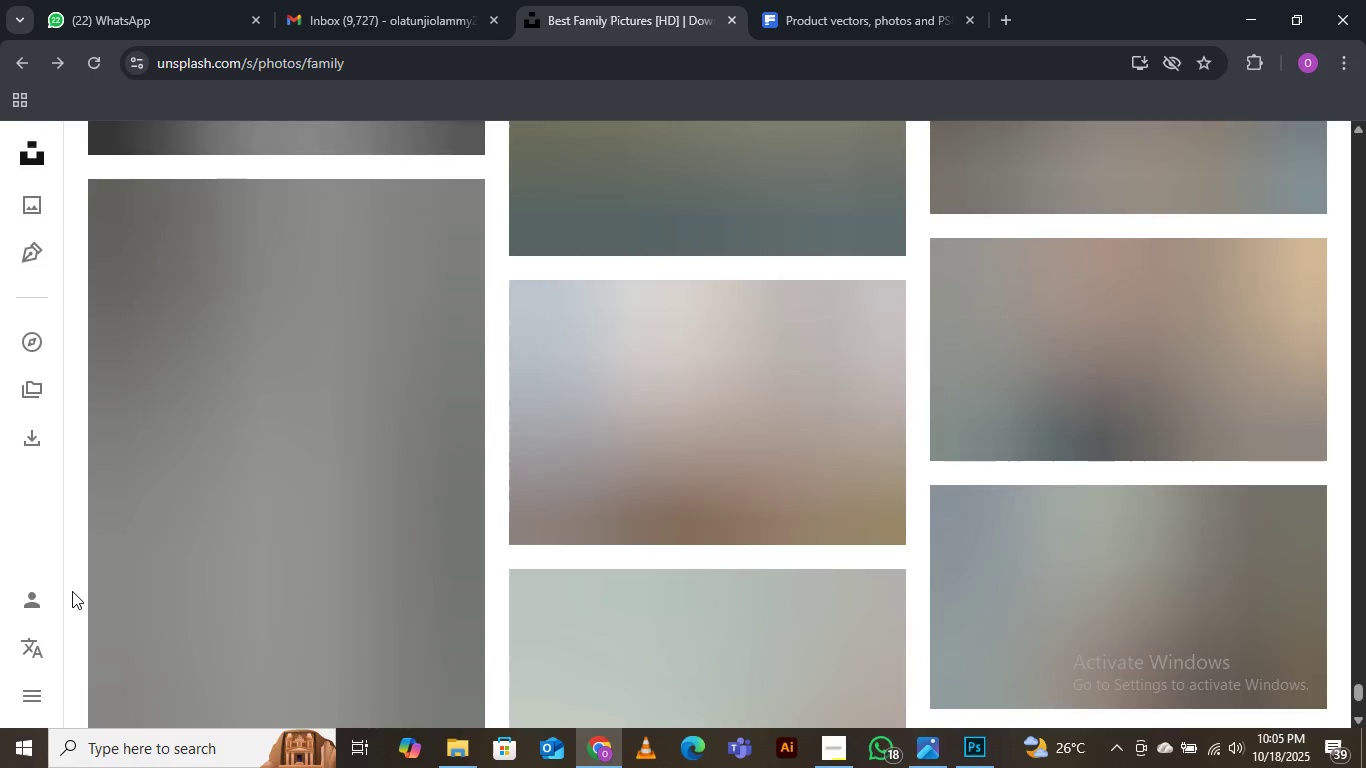 
scroll: coordinate [72, 591], scroll_direction: none, amount: 0.0
 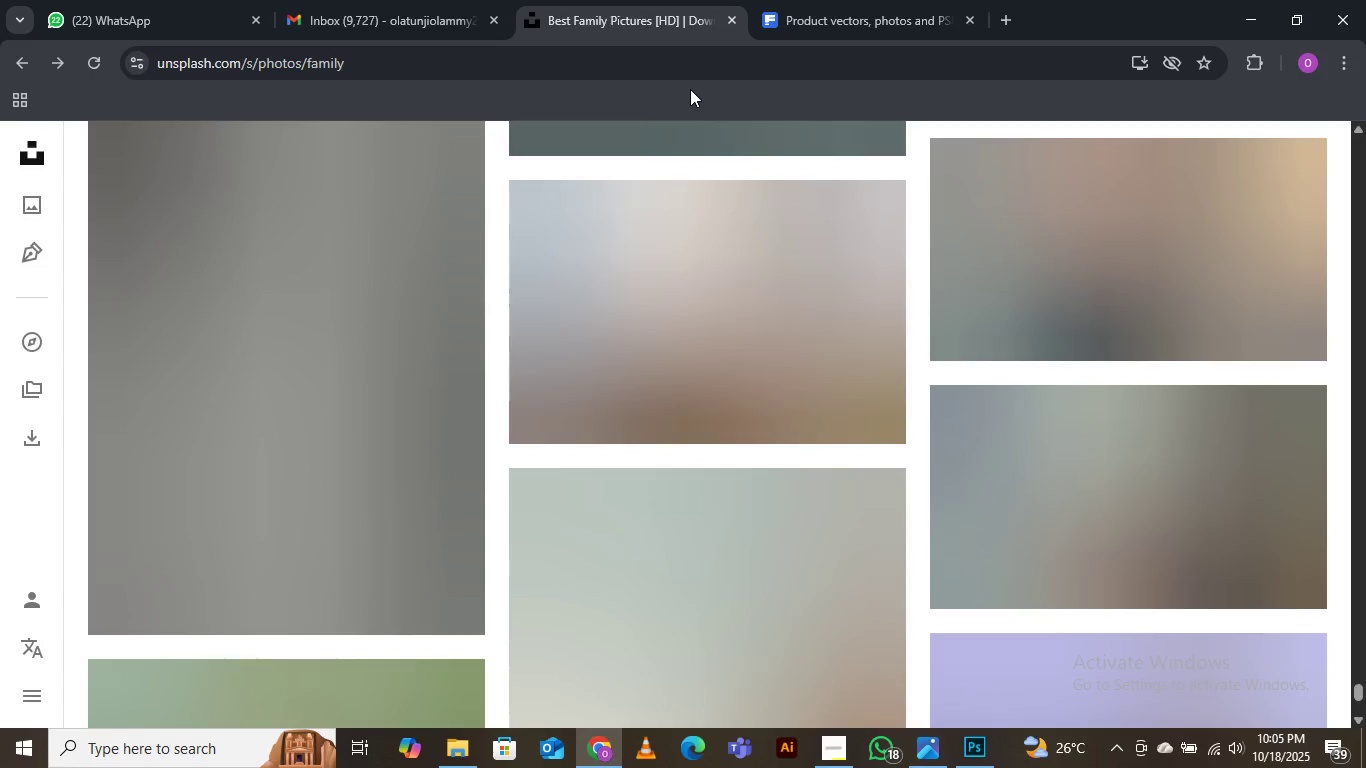 
wait(6.47)
 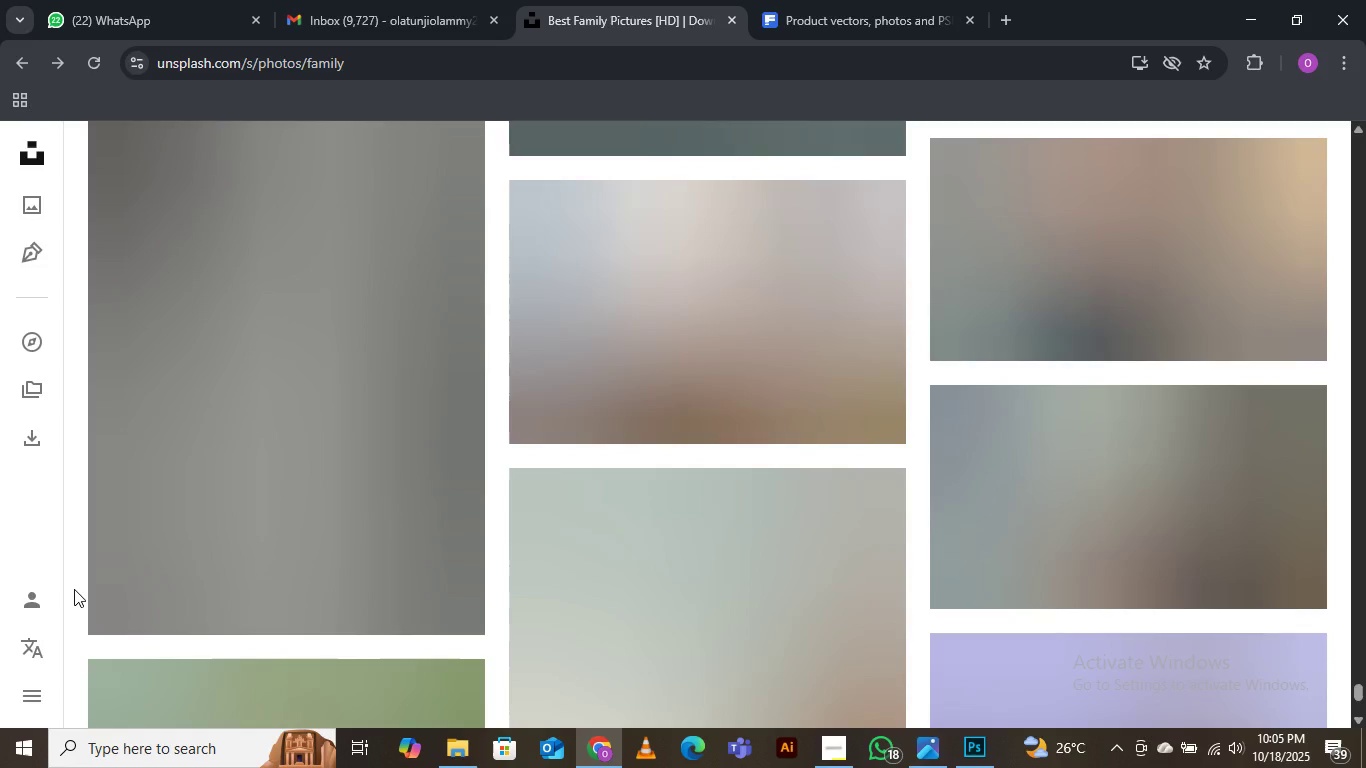 
scroll: coordinate [690, 89], scroll_direction: down, amount: 1.0
 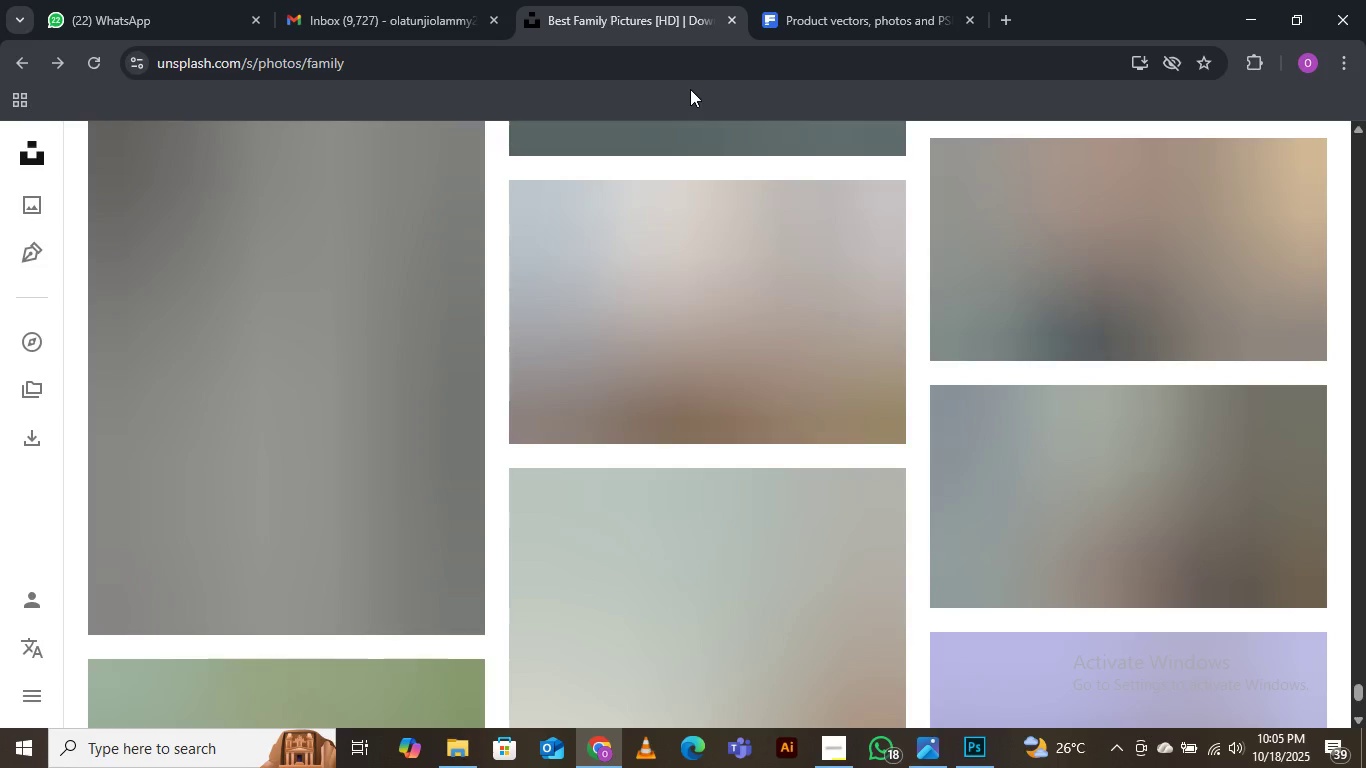 
scroll: coordinate [690, 89], scroll_direction: up, amount: 1.0
 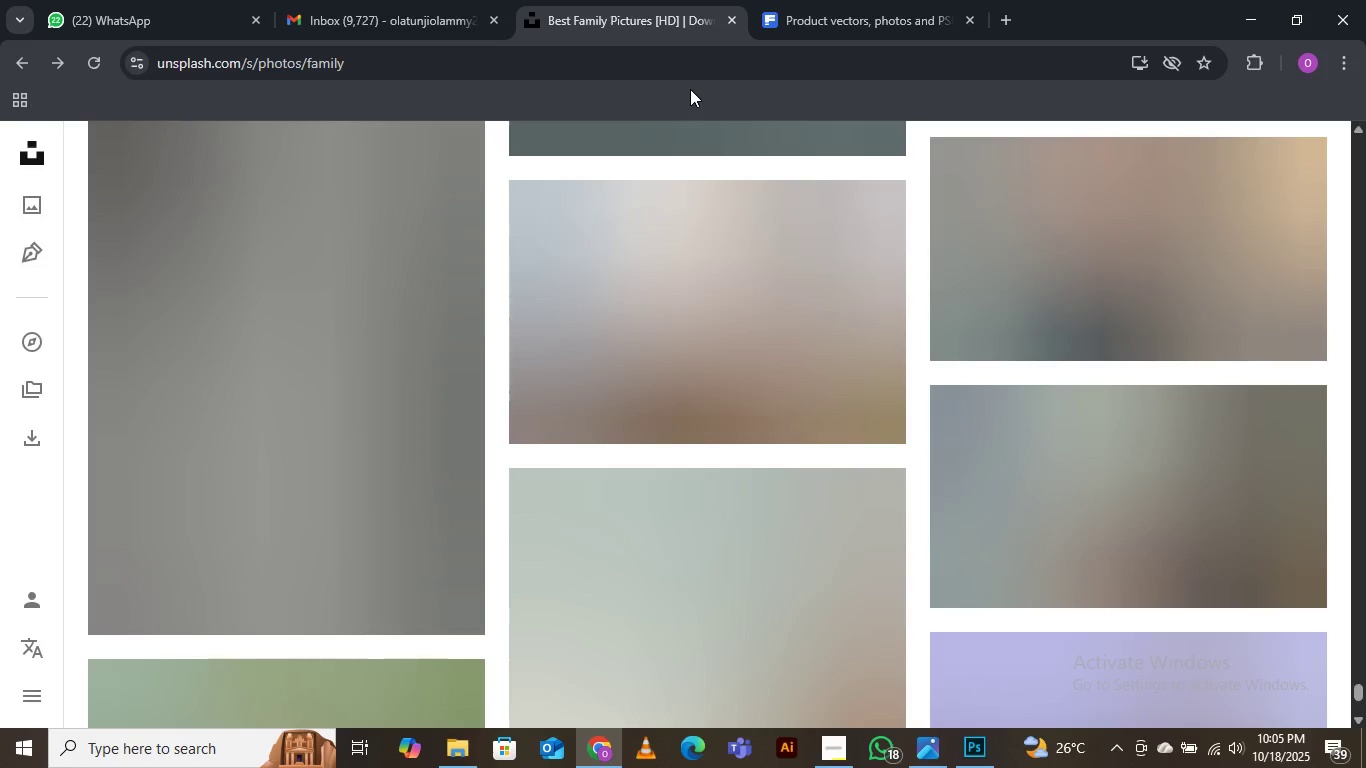 
scroll: coordinate [690, 89], scroll_direction: none, amount: 0.0
 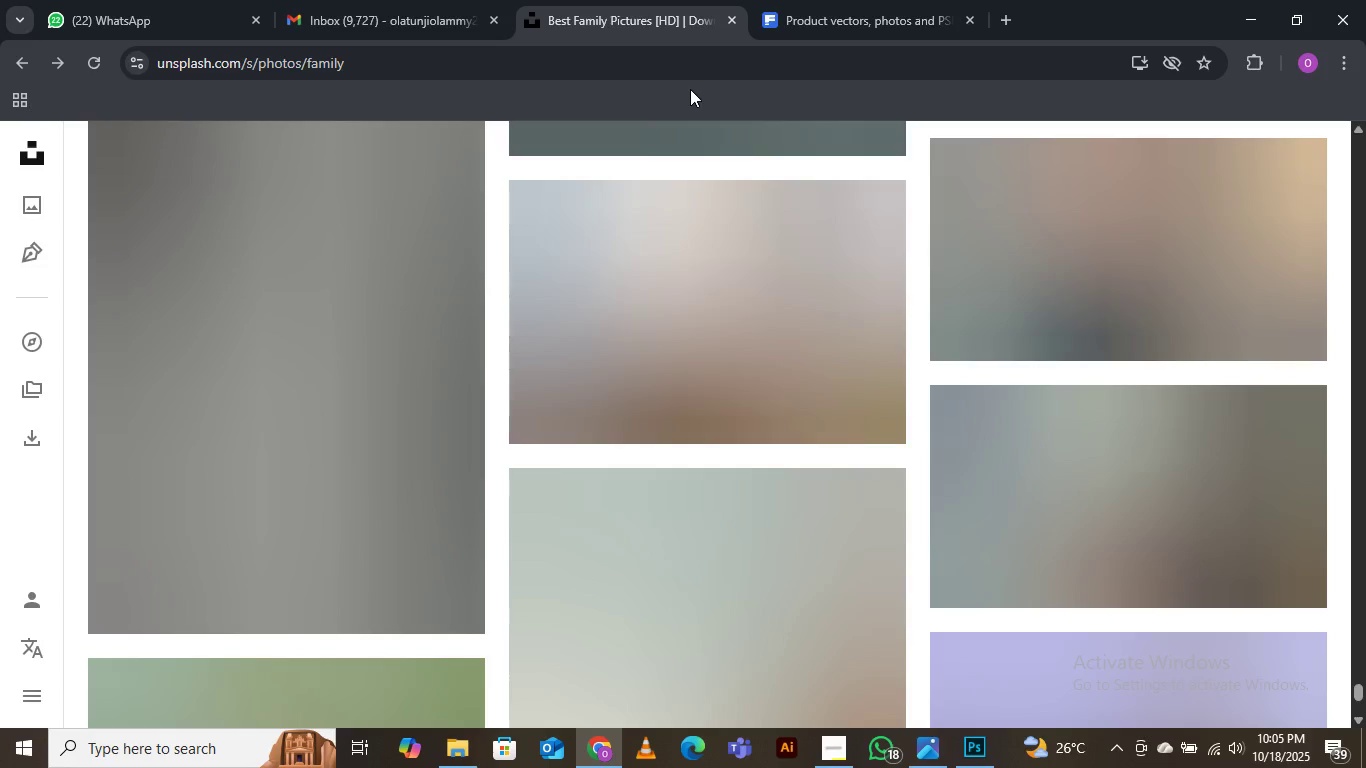 
scroll: coordinate [690, 89], scroll_direction: down, amount: 1.0
 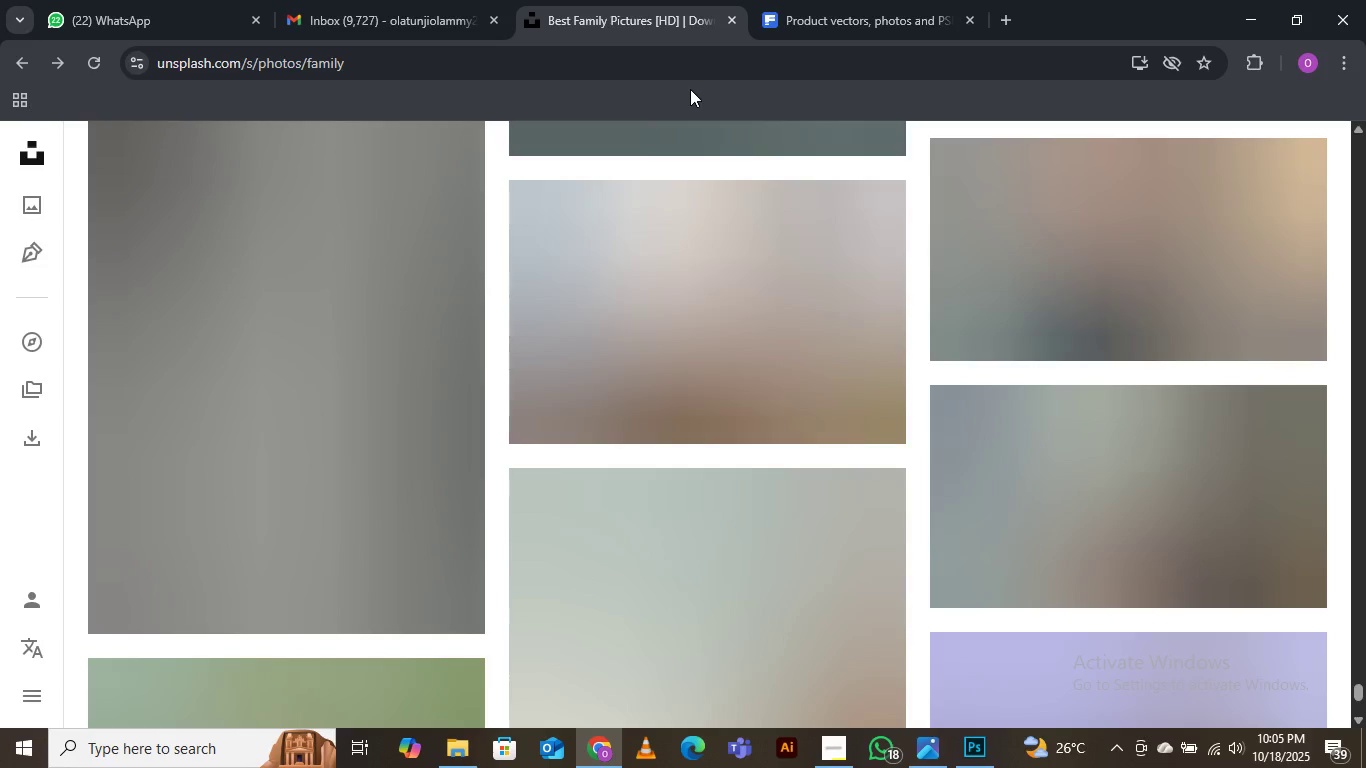 
scroll: coordinate [690, 89], scroll_direction: up, amount: 1.0
 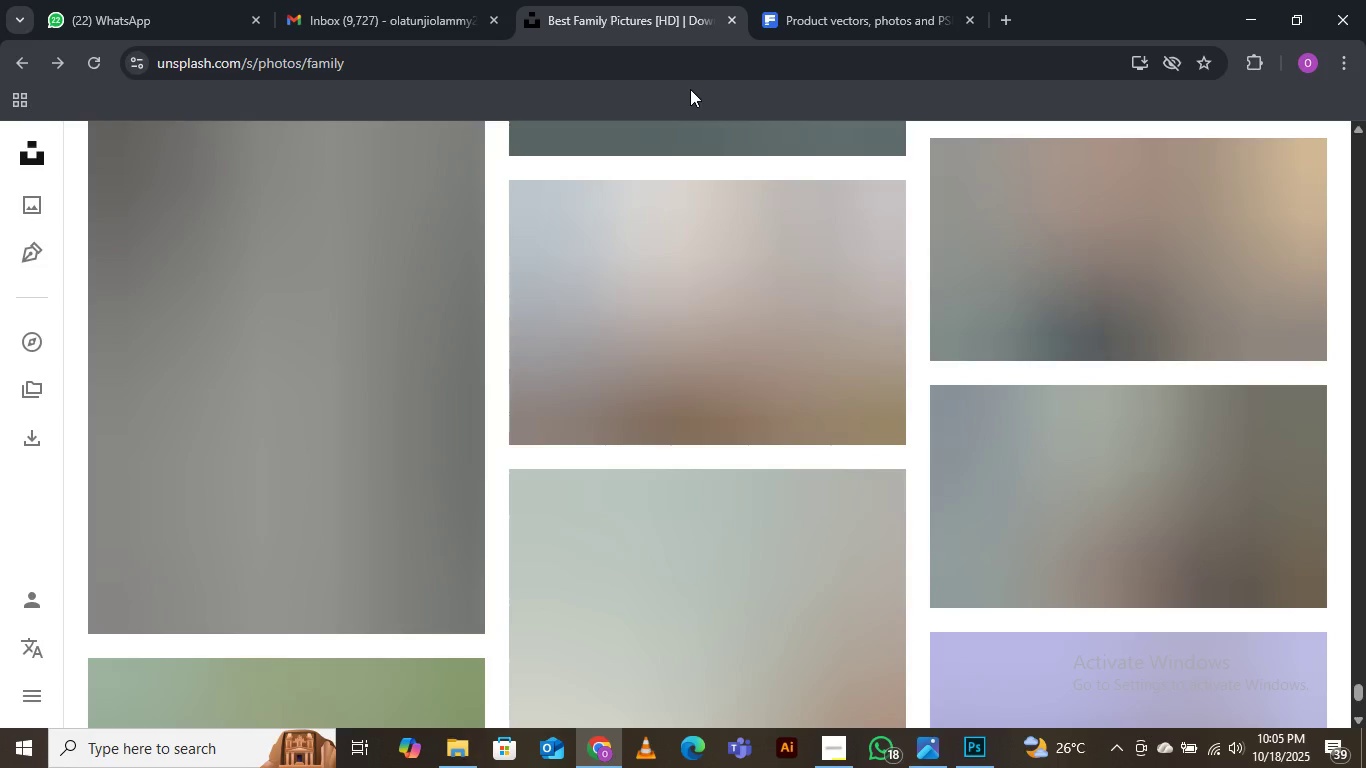 
scroll: coordinate [690, 89], scroll_direction: none, amount: 0.0
 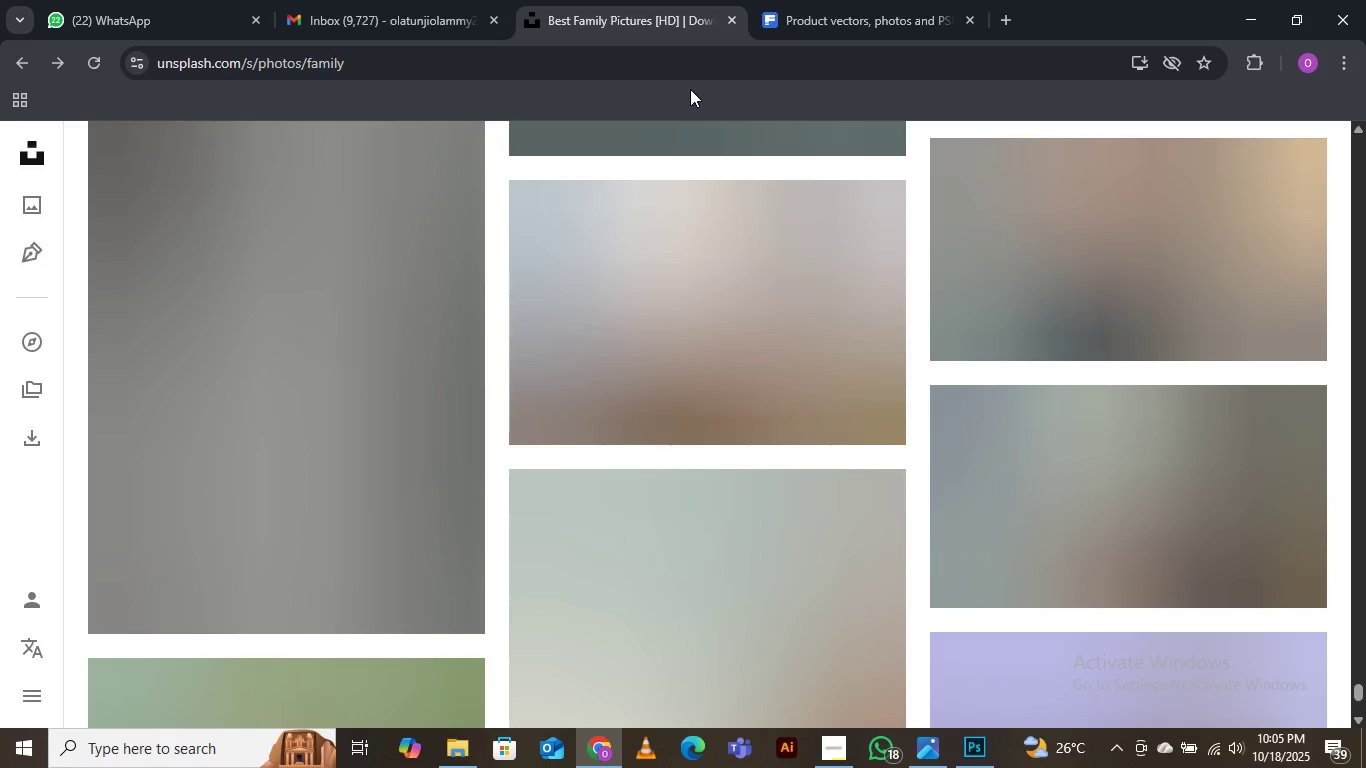 
scroll: coordinate [690, 89], scroll_direction: down, amount: 2.0
 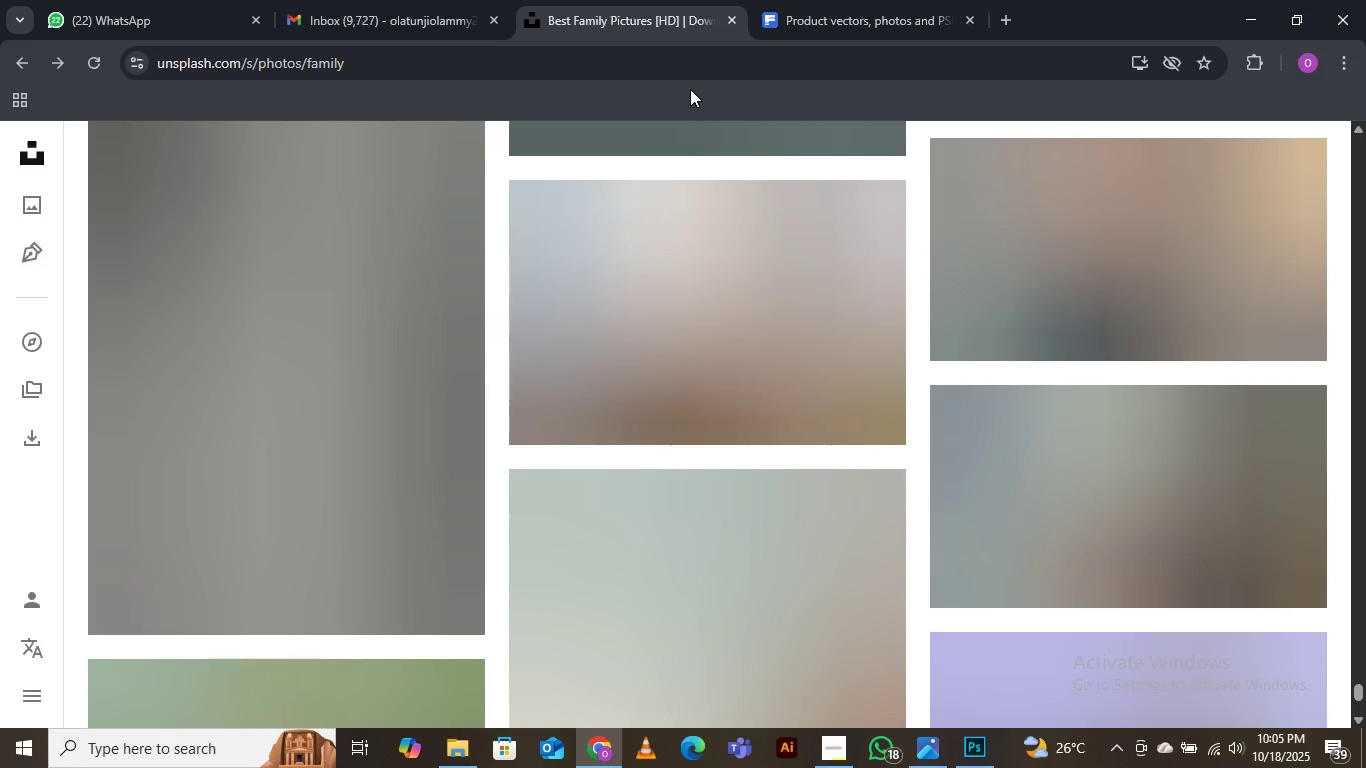 
scroll: coordinate [690, 89], scroll_direction: none, amount: 0.0
 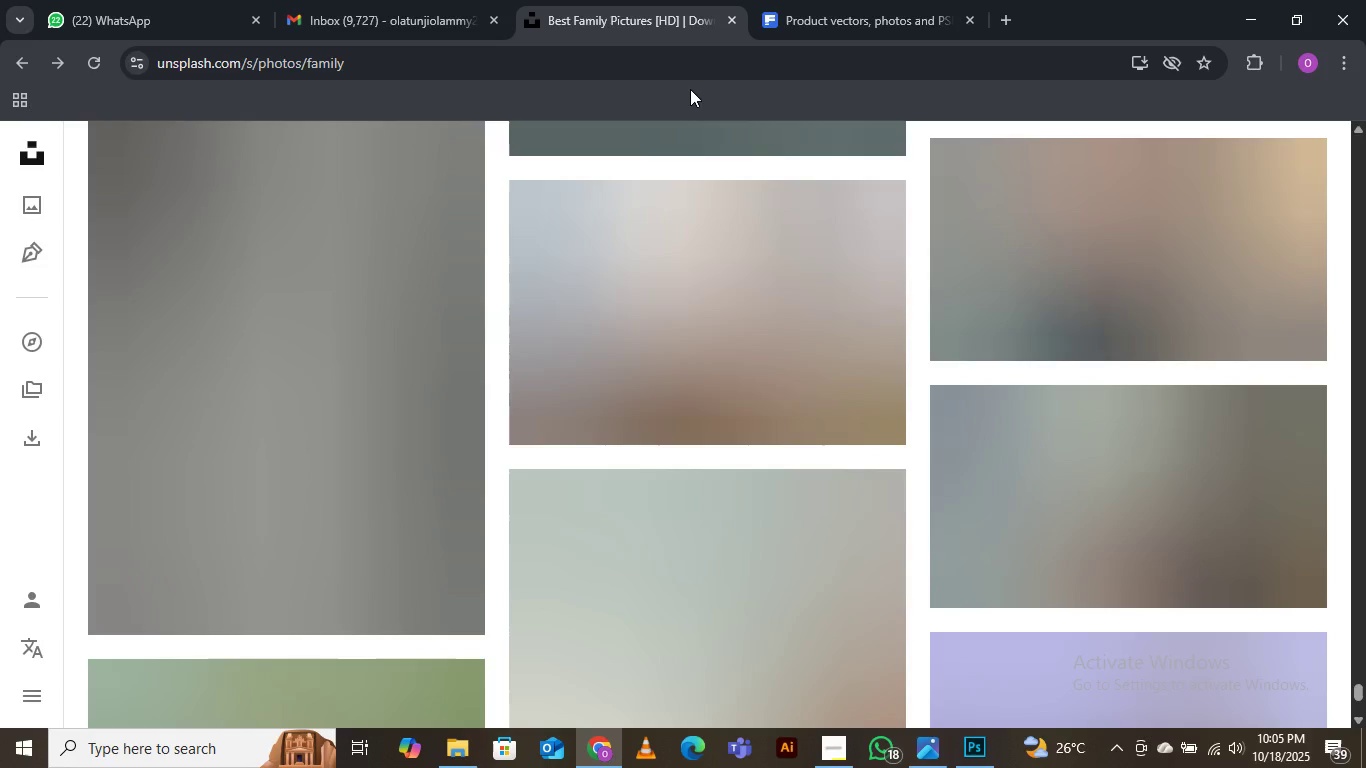 
scroll: coordinate [690, 89], scroll_direction: down, amount: 4.0
 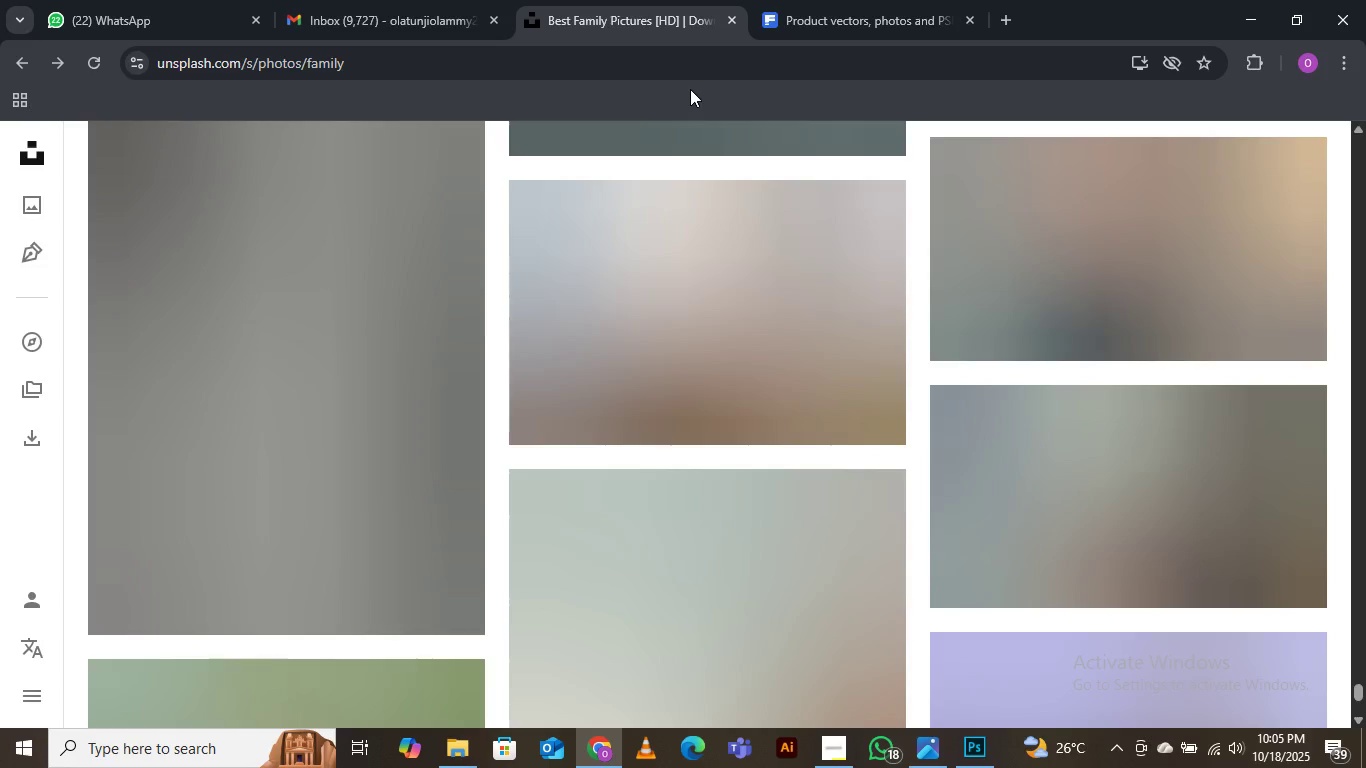 
scroll: coordinate [690, 89], scroll_direction: none, amount: 0.0
 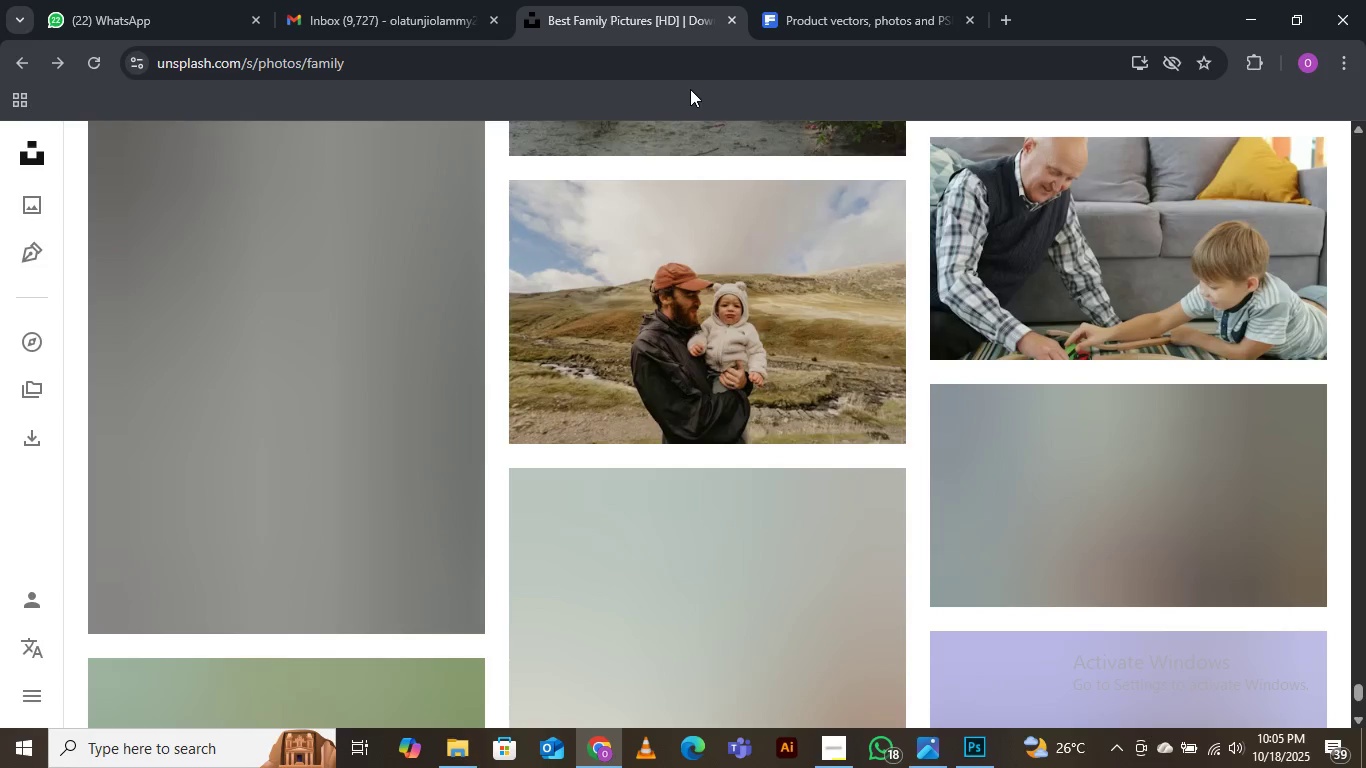 
scroll: coordinate [690, 89], scroll_direction: down, amount: 1.0
 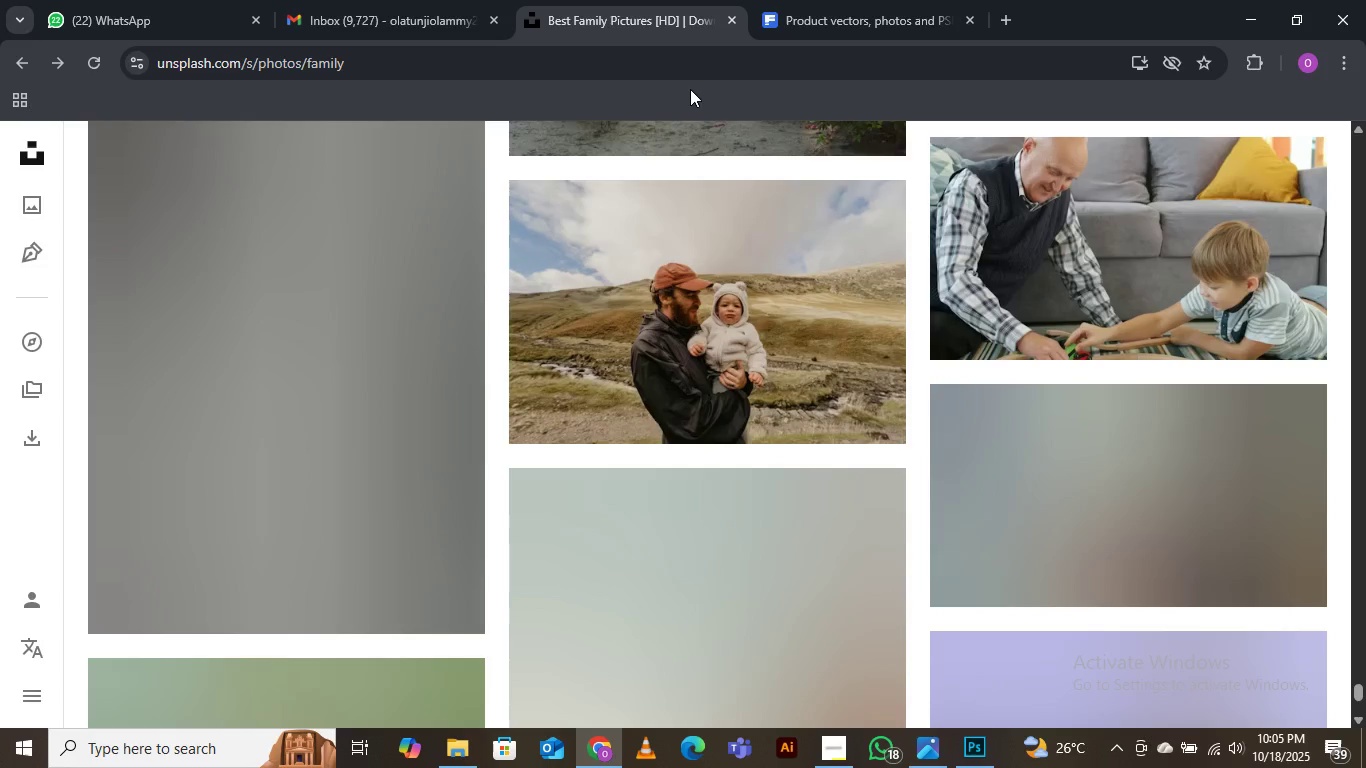 
scroll: coordinate [690, 89], scroll_direction: none, amount: 0.0
 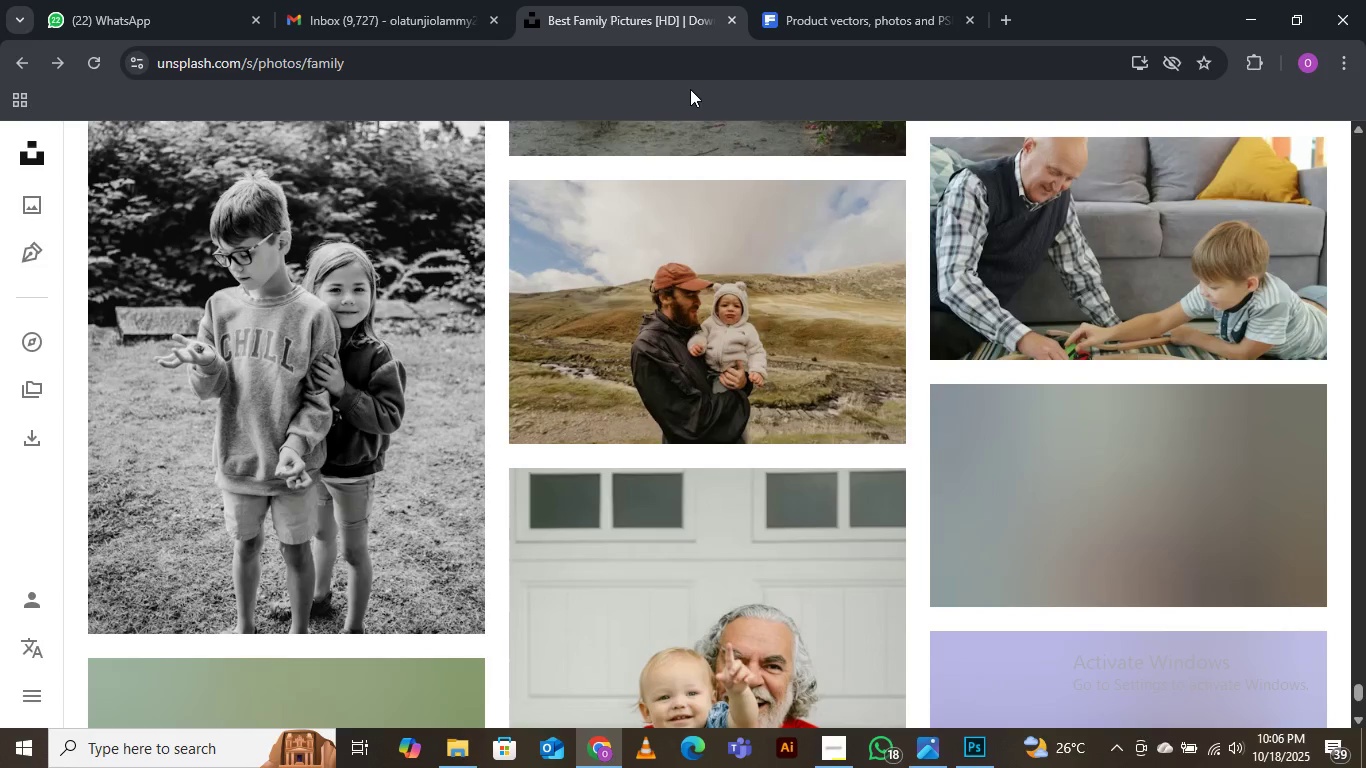 
scroll: coordinate [690, 89], scroll_direction: down, amount: 8.0
 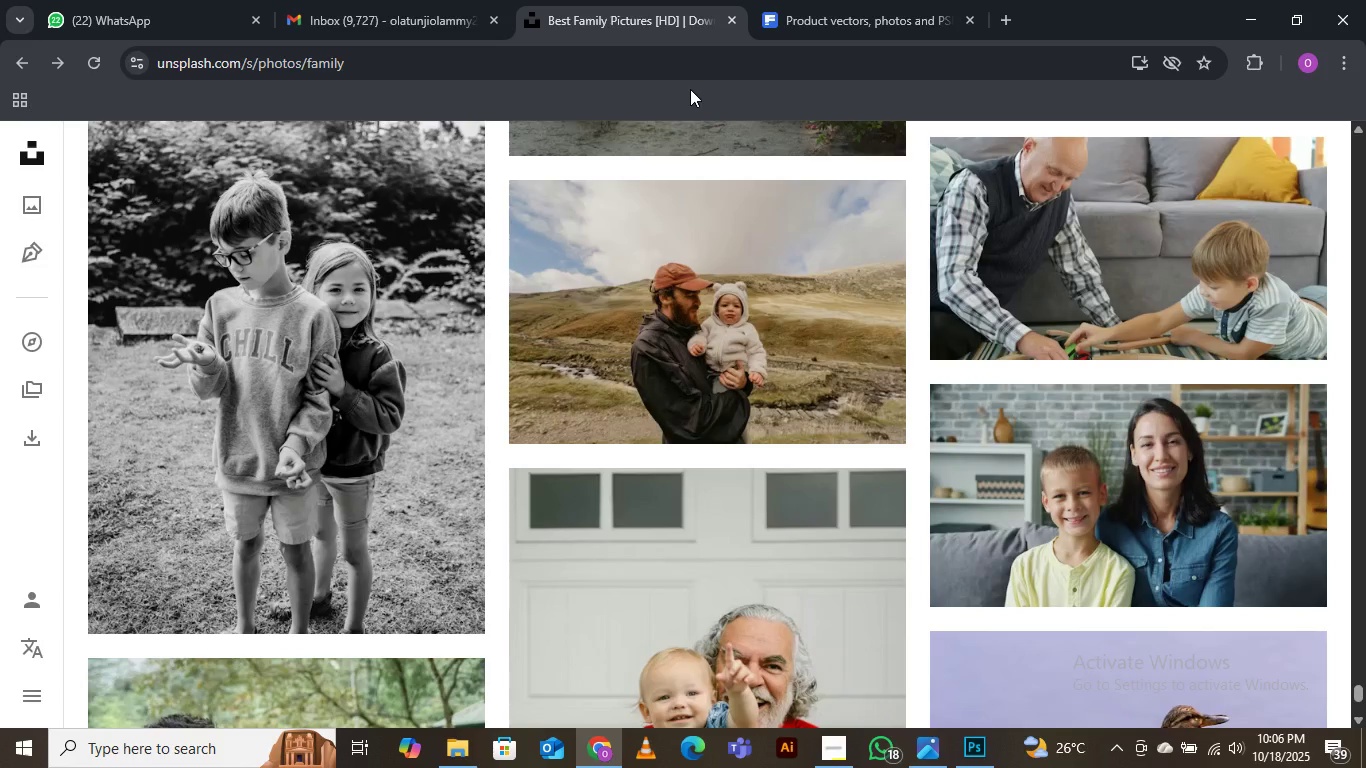 
scroll: coordinate [690, 89], scroll_direction: down, amount: 10.0
 